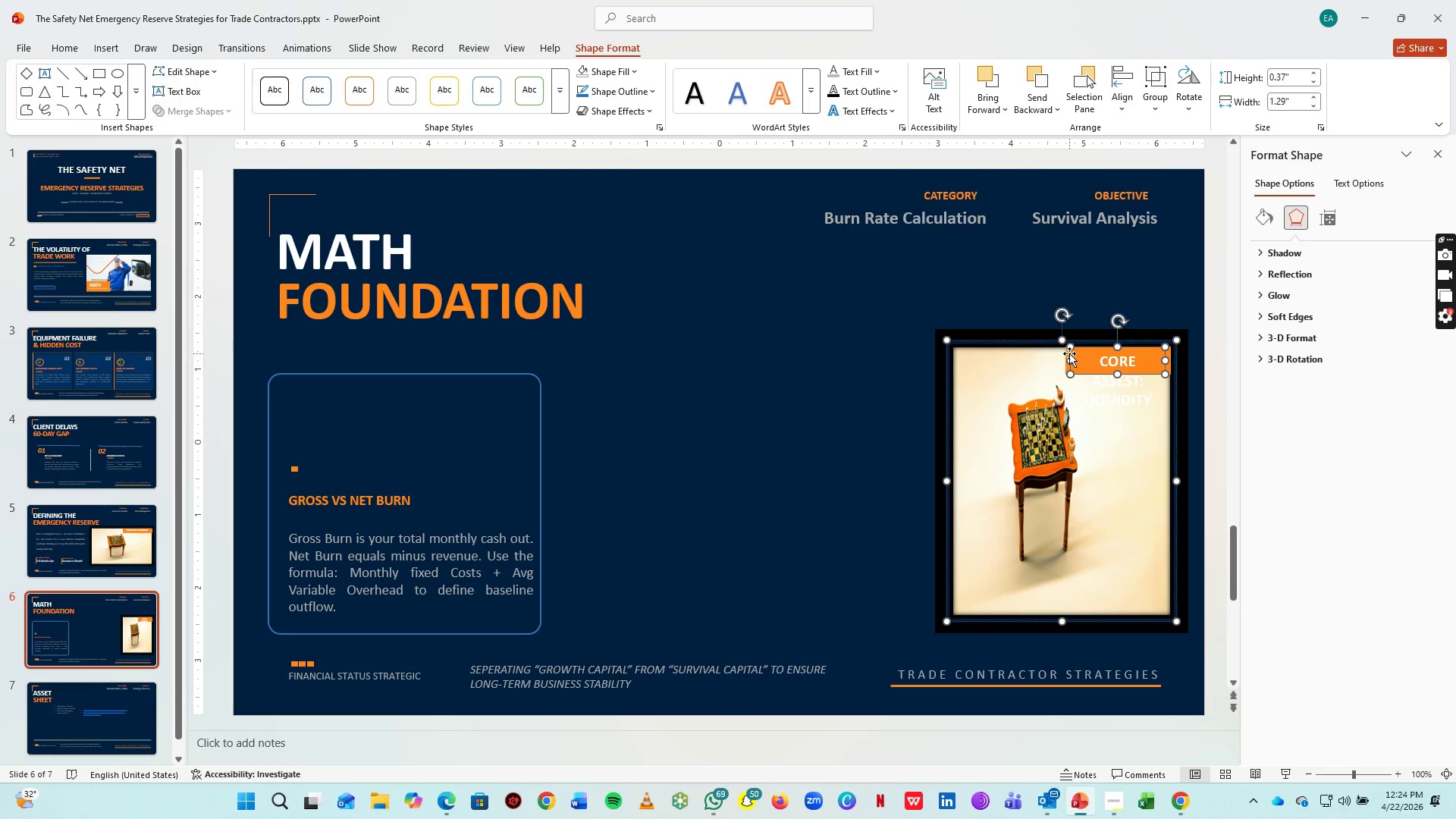 
left_click([1069, 353])
 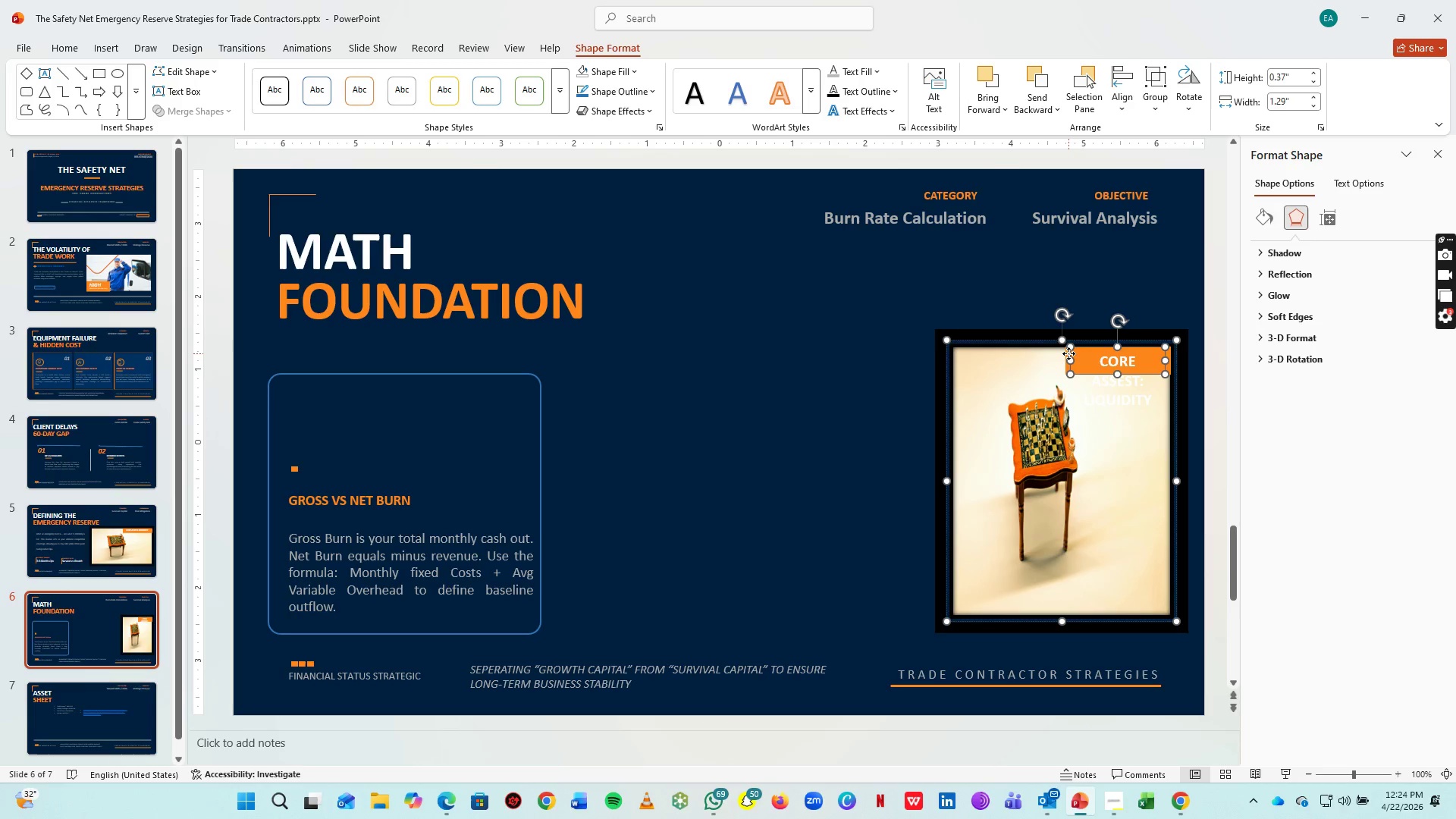 
left_click([1068, 353])
 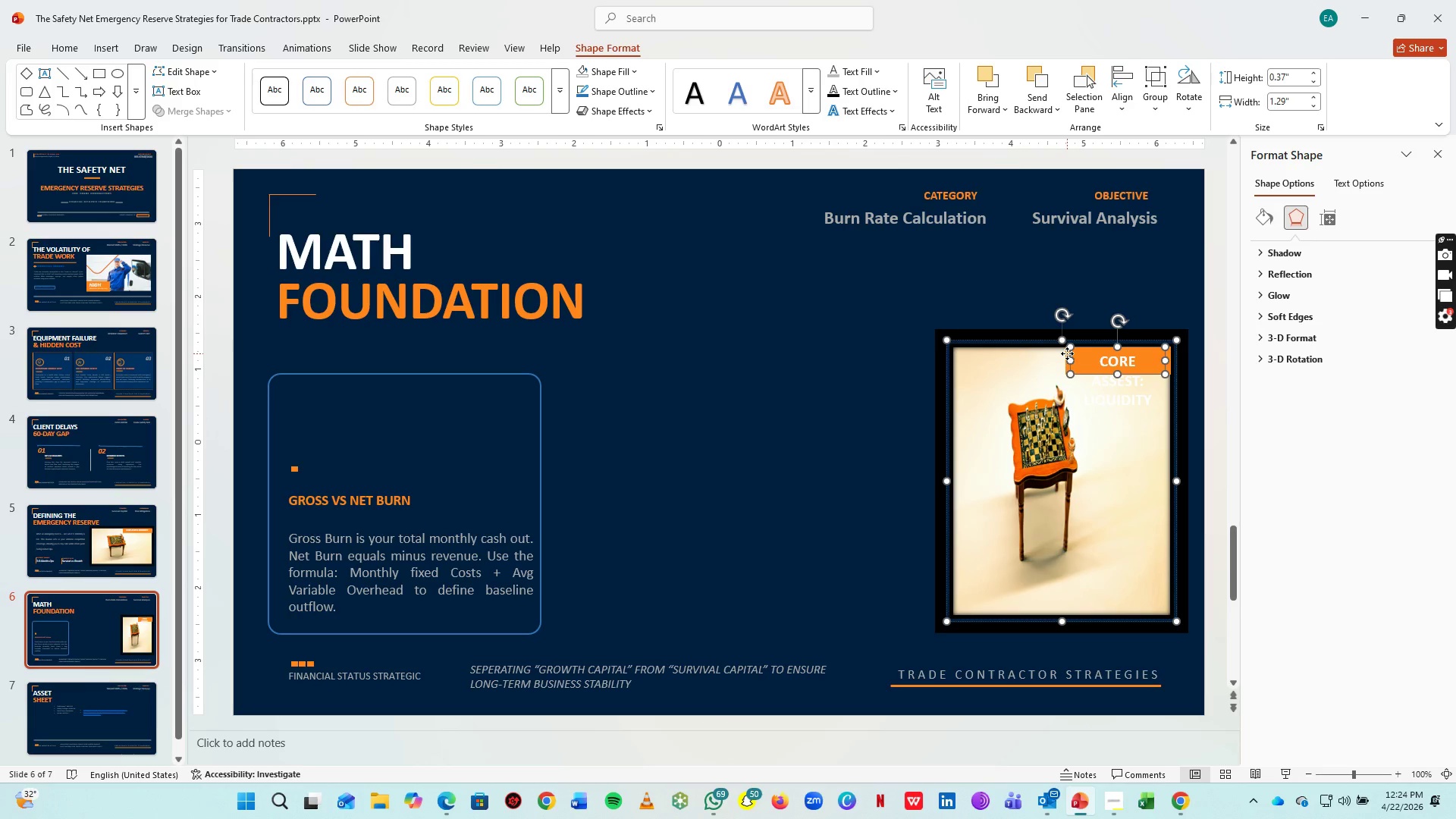 
left_click([1067, 353])
 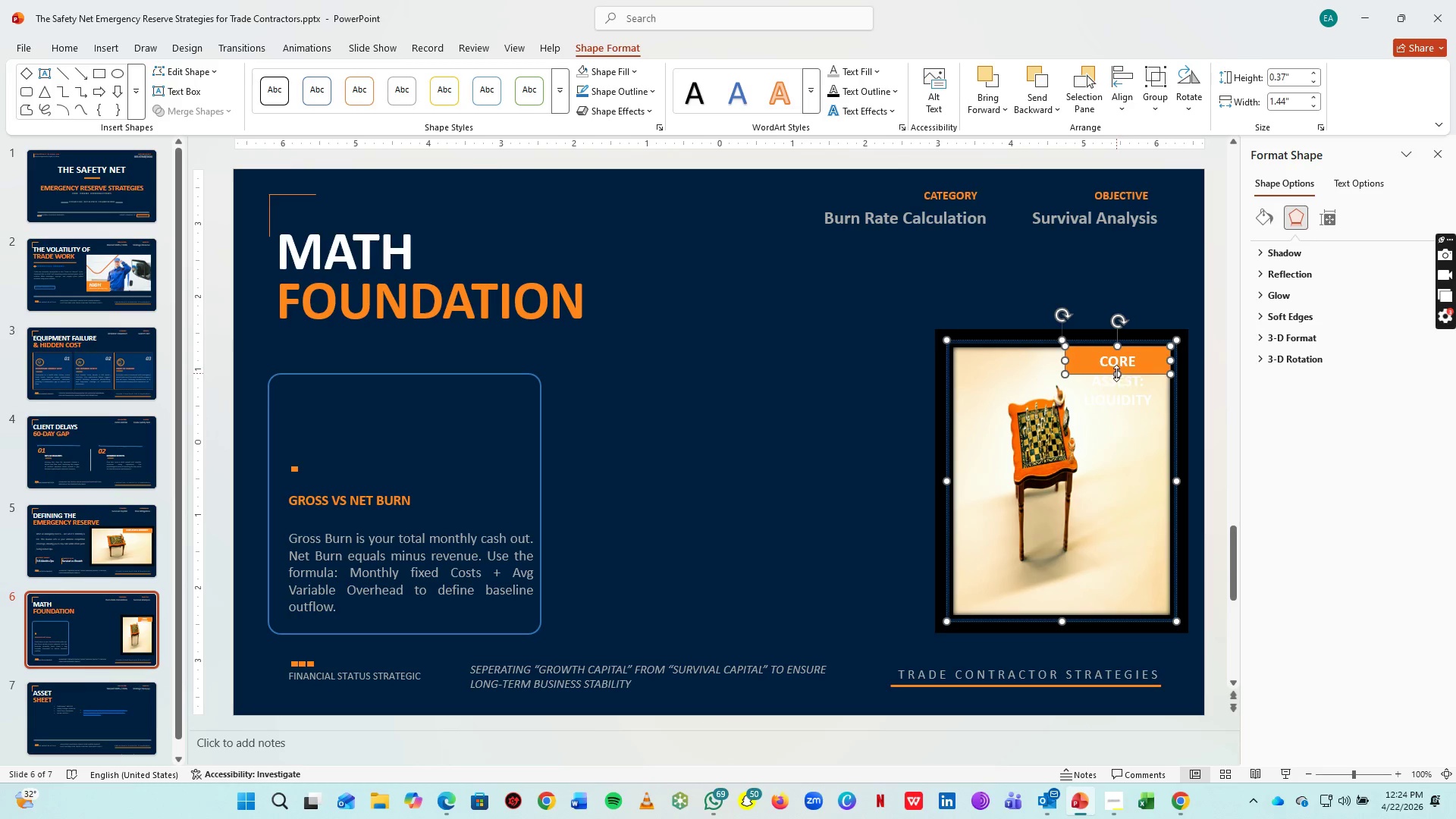 
left_click_drag(start_coordinate=[1116, 373], to_coordinate=[1125, 425])
 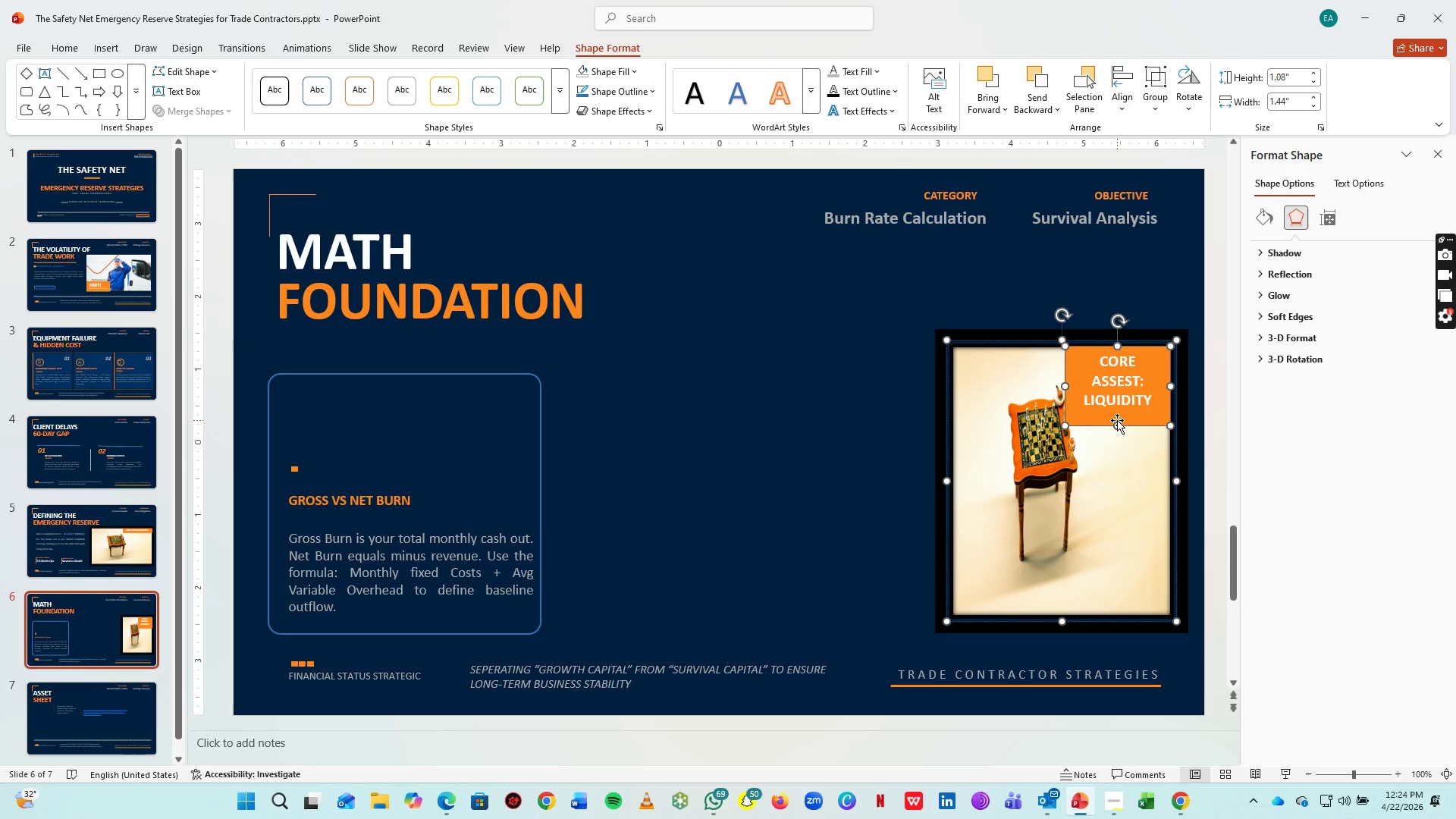 
left_click_drag(start_coordinate=[1117, 421], to_coordinate=[1115, 416])
 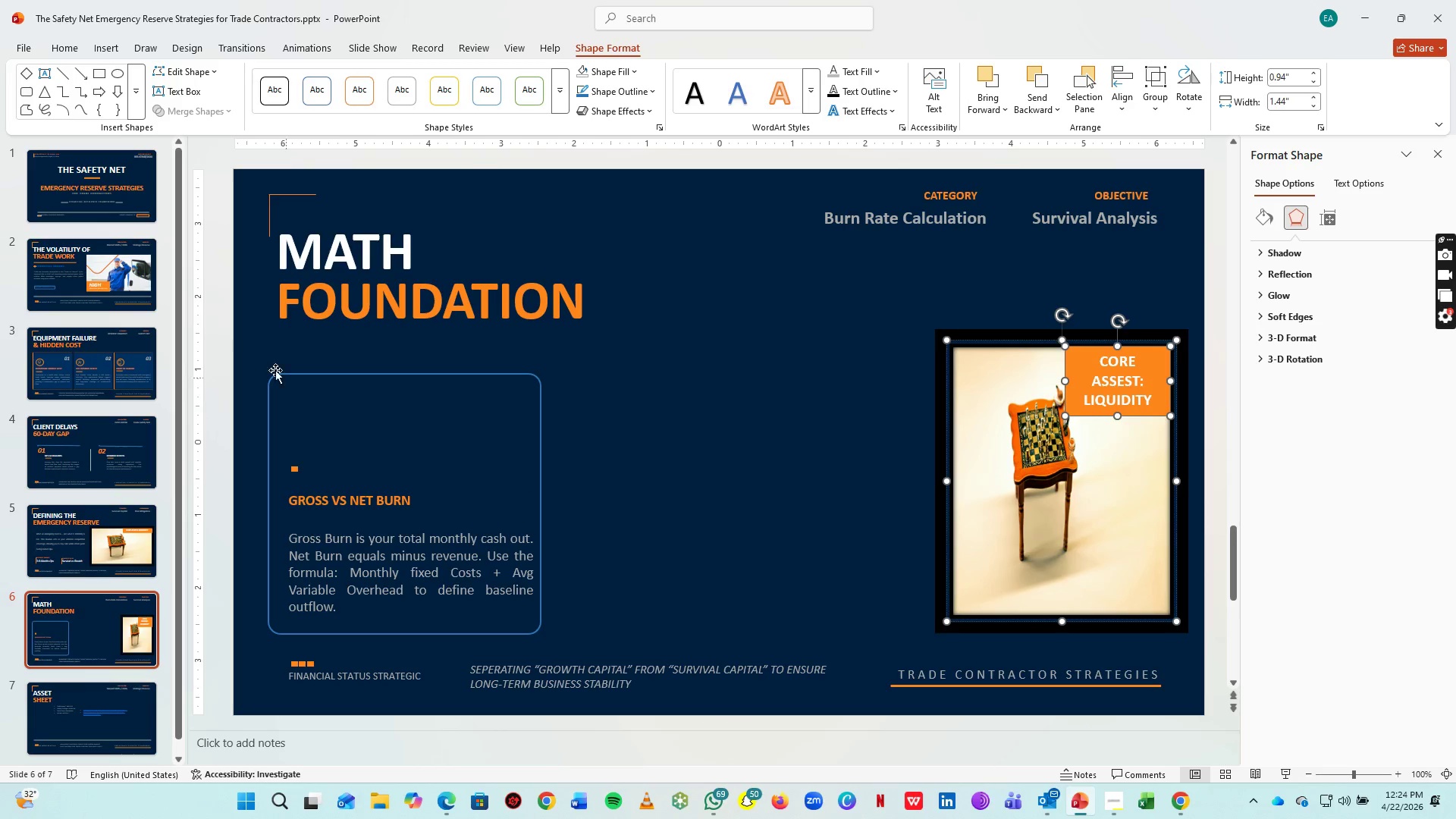 
left_click_drag(start_coordinate=[241, 349], to_coordinate=[603, 639])
 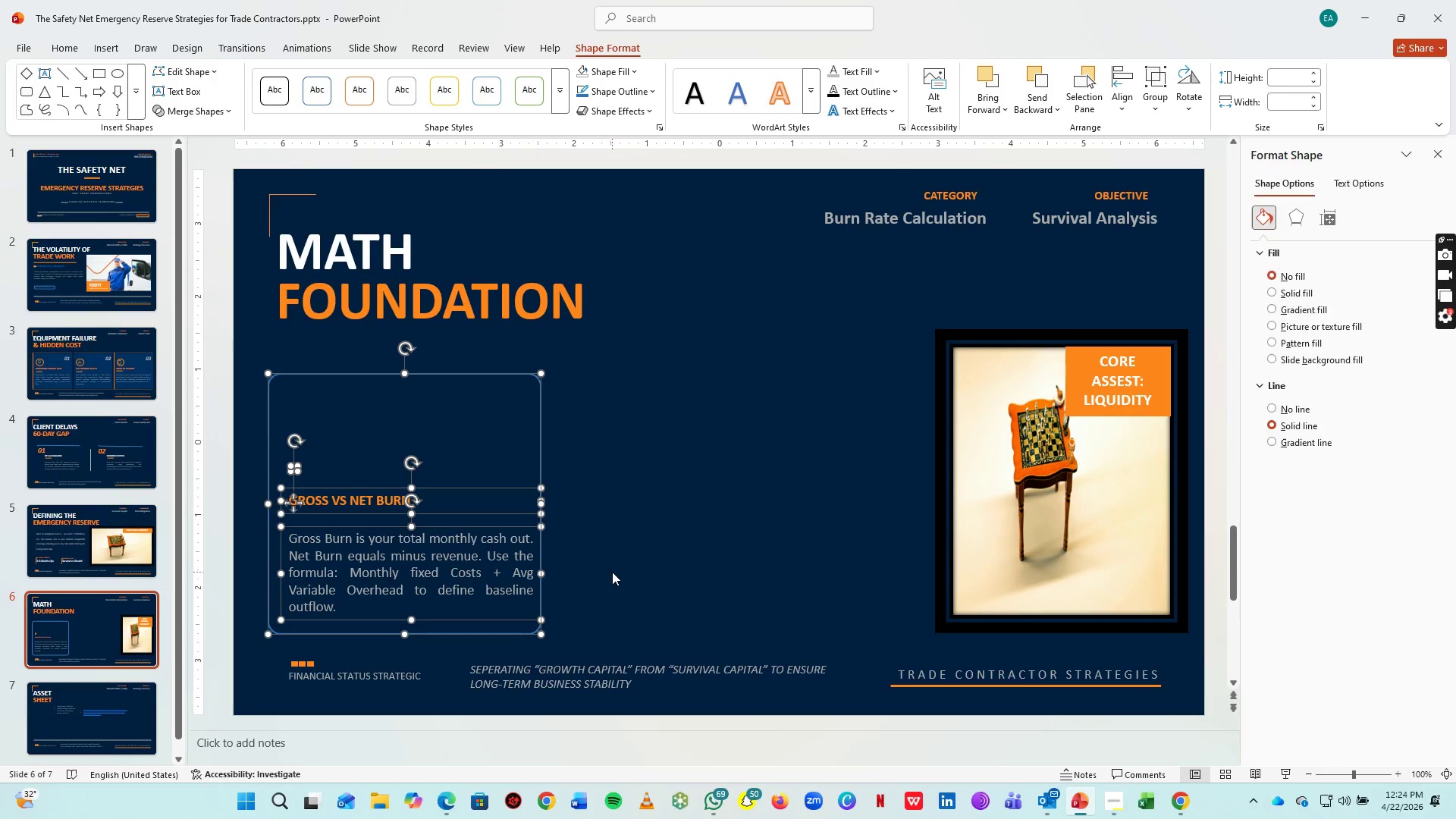 
key(Control+G)
 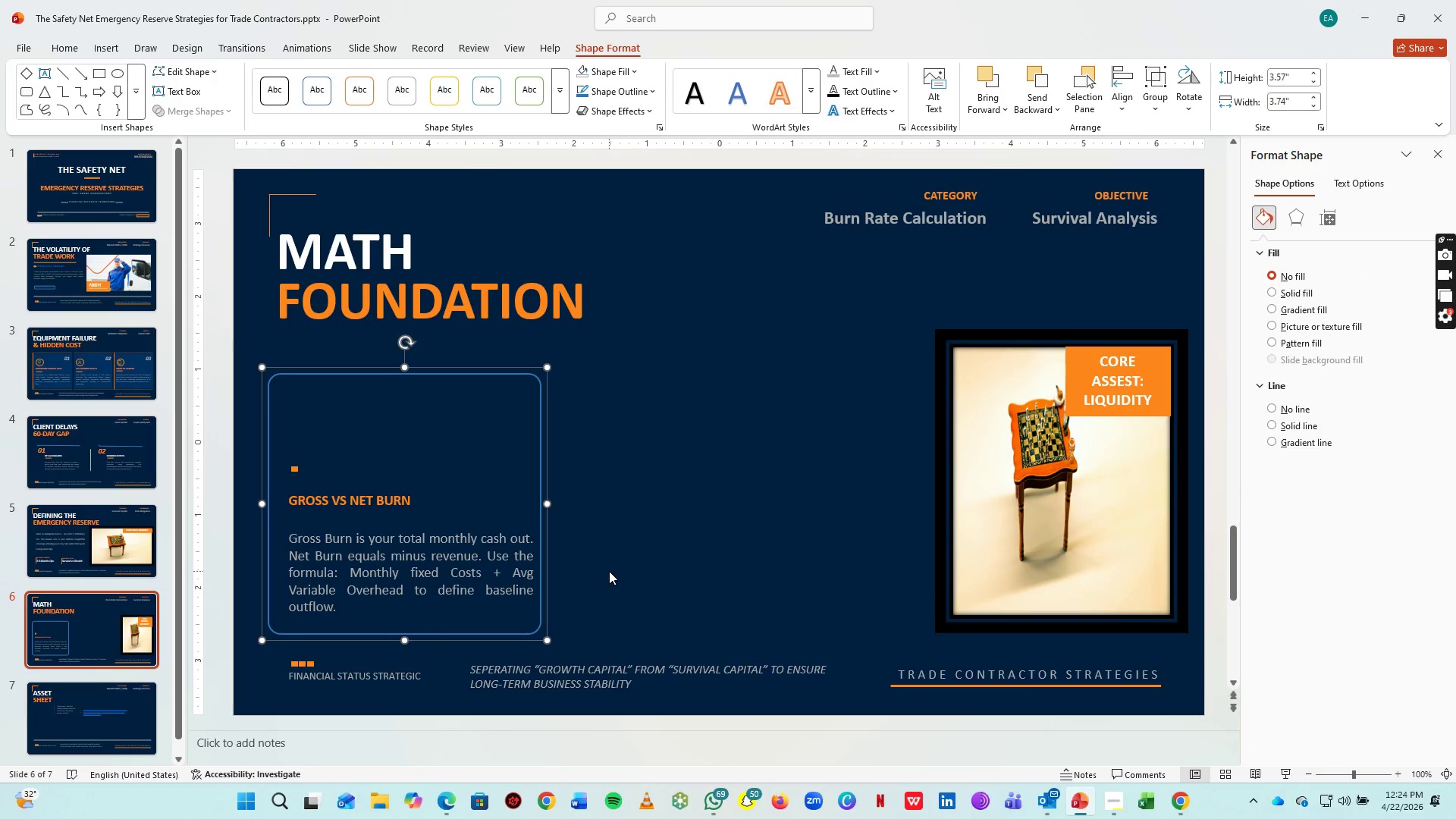 
key(Control+C)
 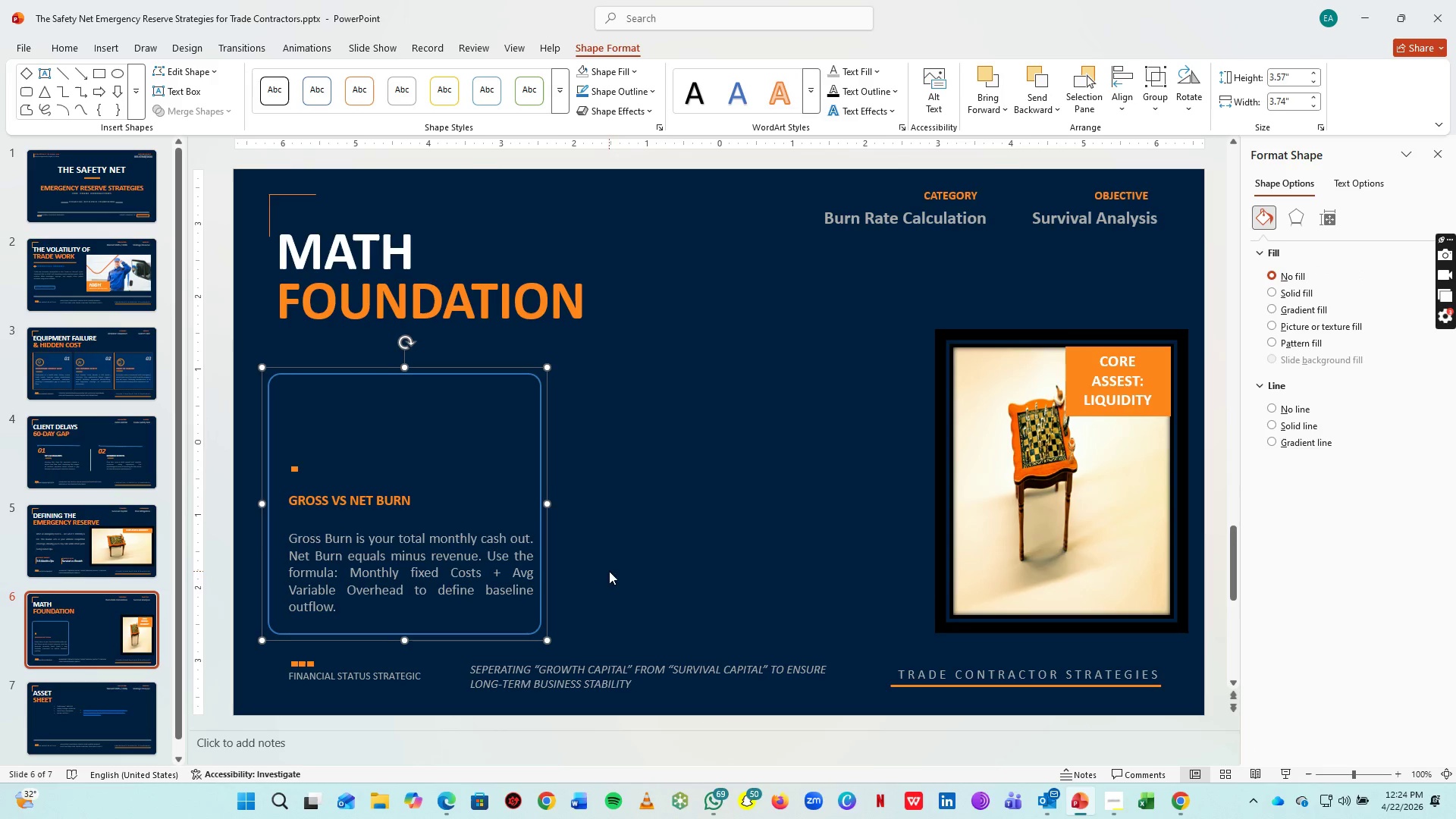 
key(Control+V)
 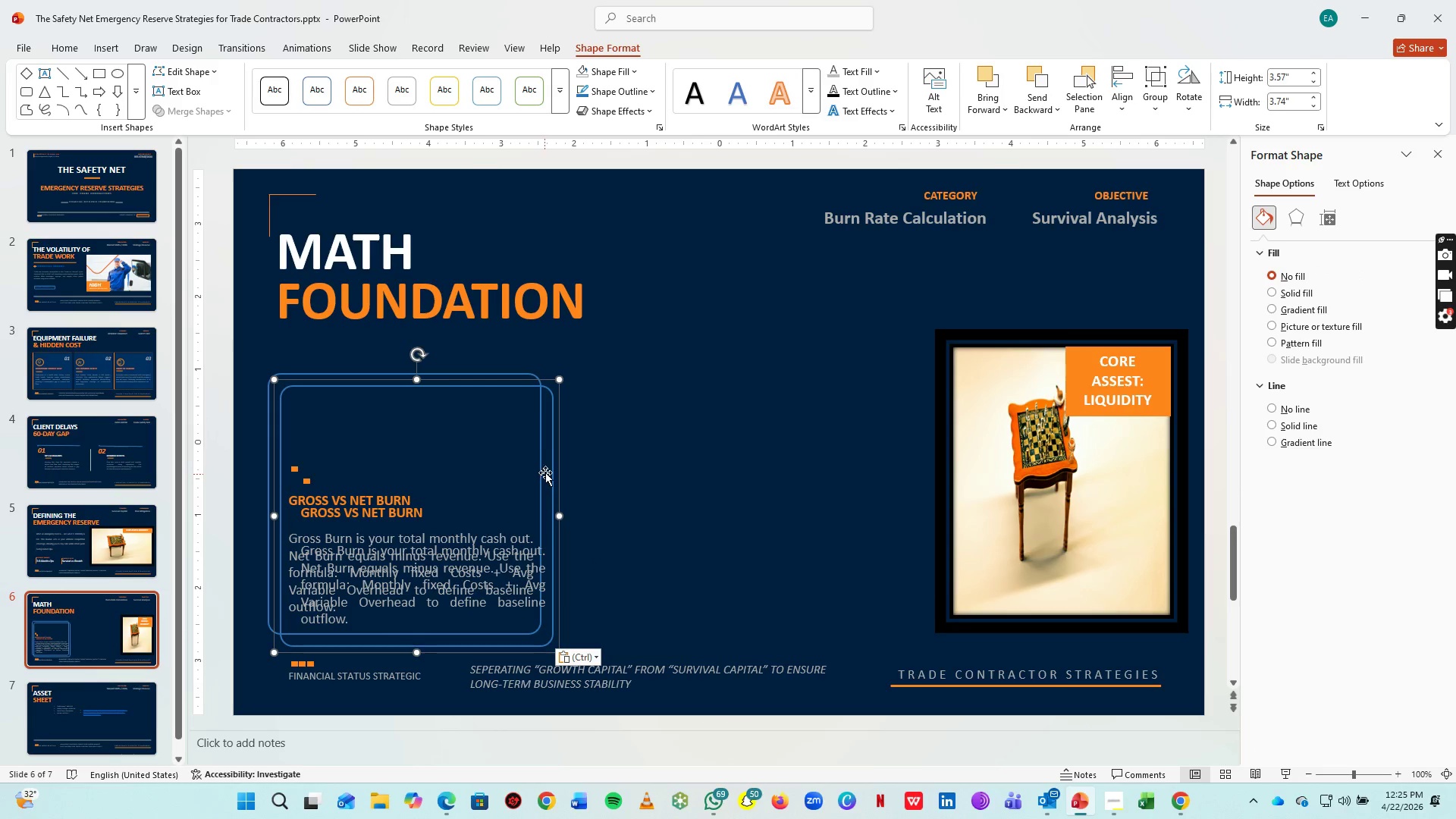 
left_click_drag(start_coordinate=[545, 472], to_coordinate=[863, 465])
 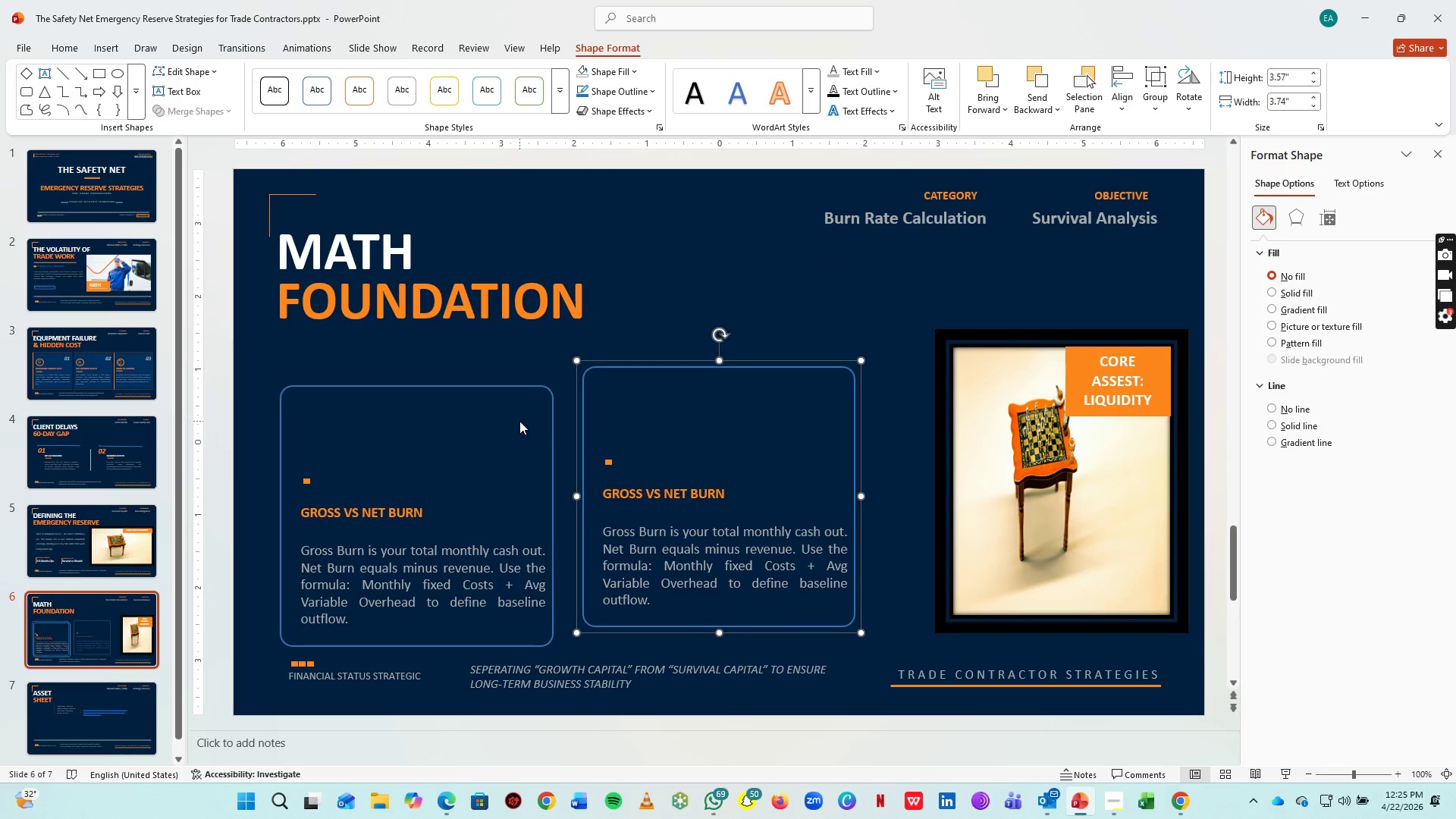 
left_click([519, 421])
 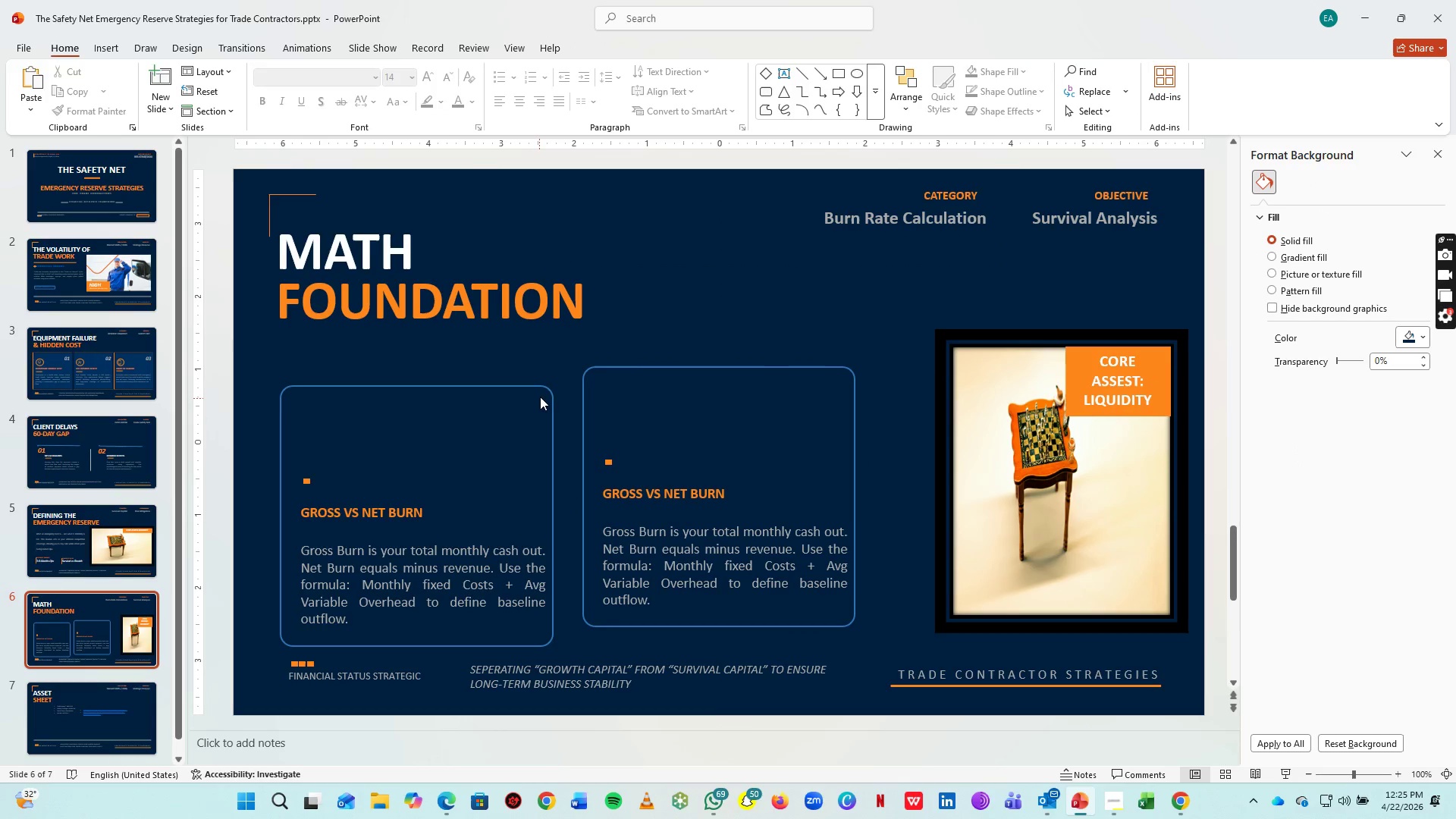 
left_click([541, 395])
 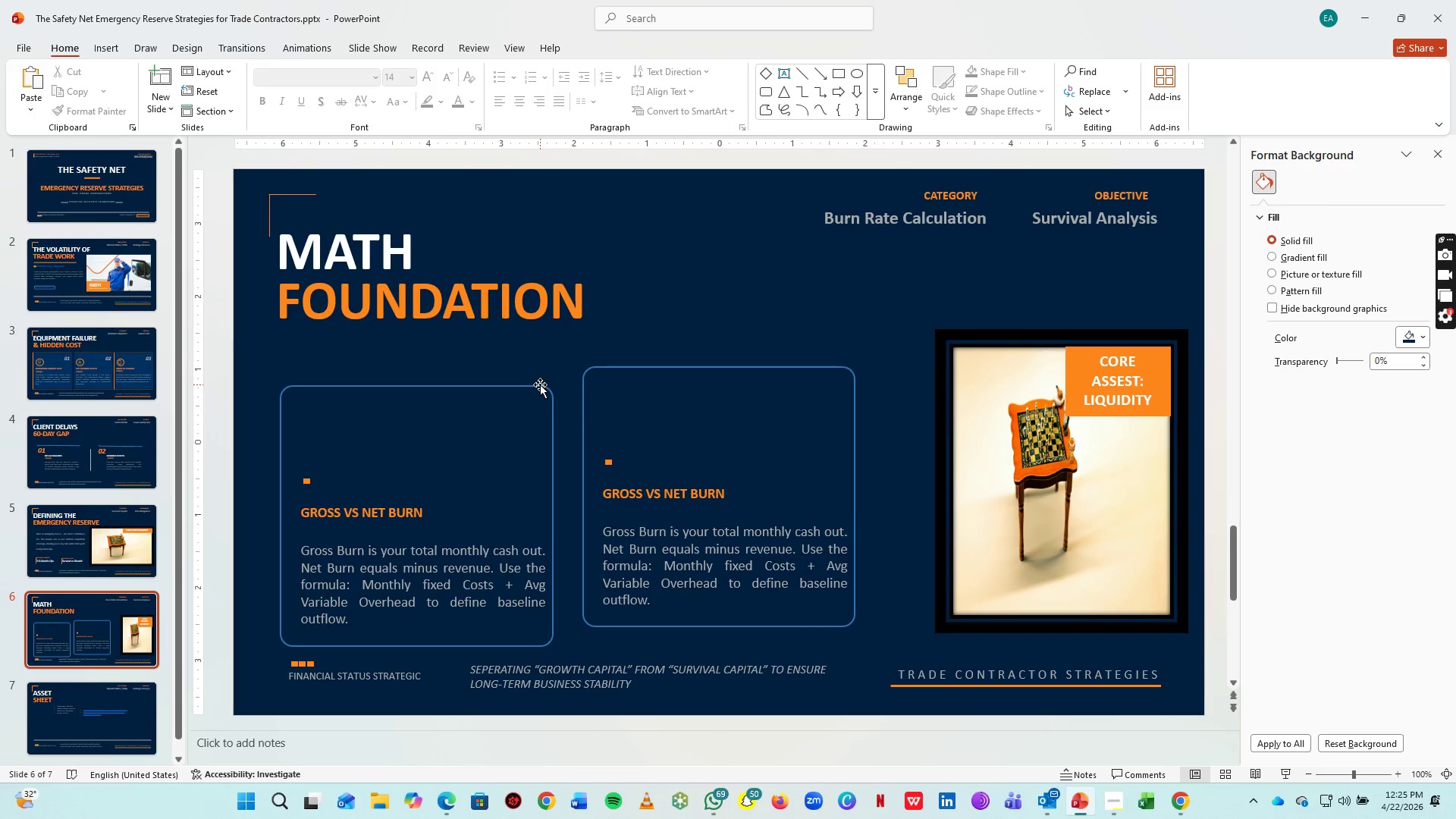 
left_click_drag(start_coordinate=[540, 384], to_coordinate=[542, 366])
 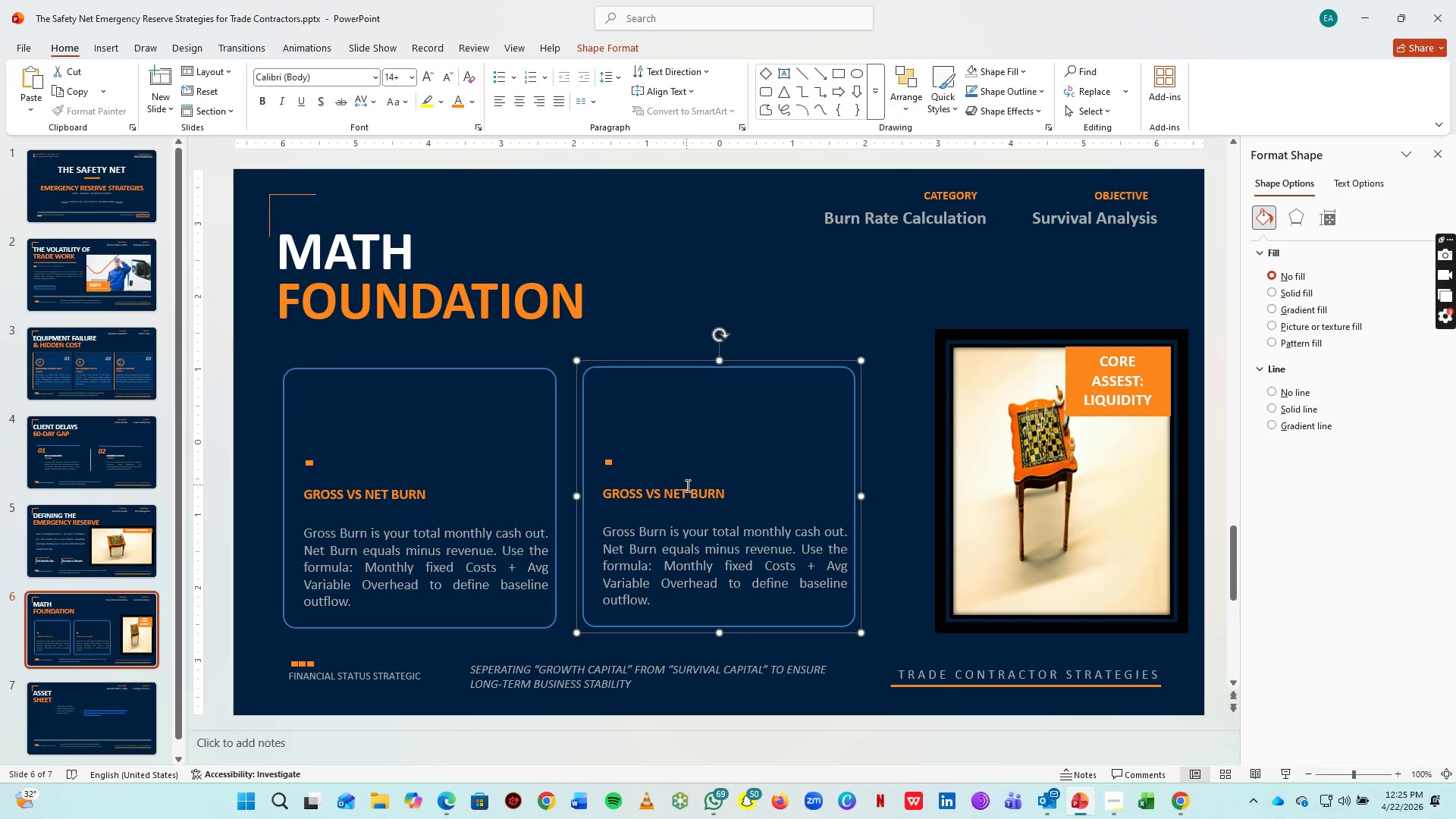 
double_click([682, 491])
 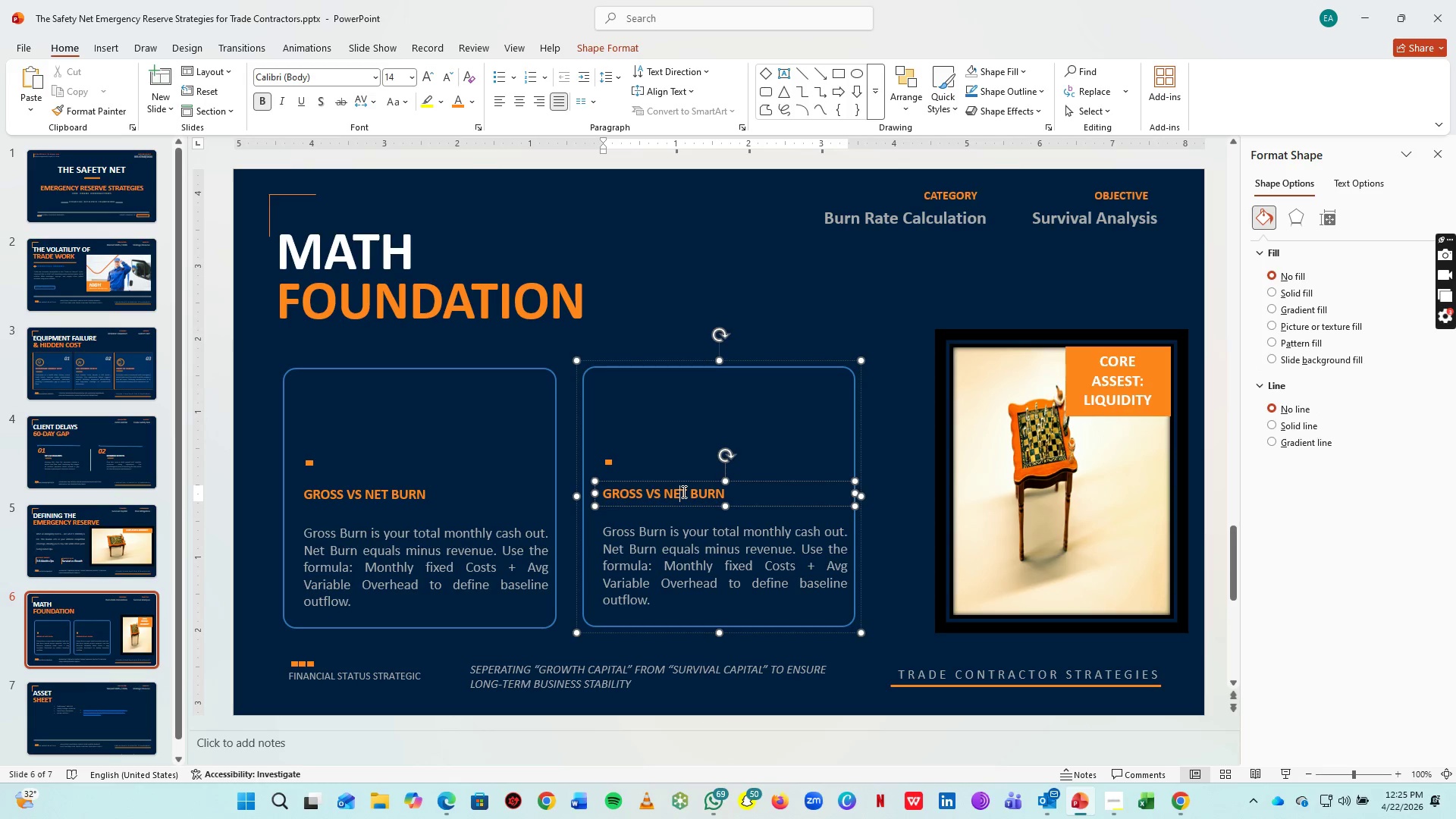 
key(Control+A)
 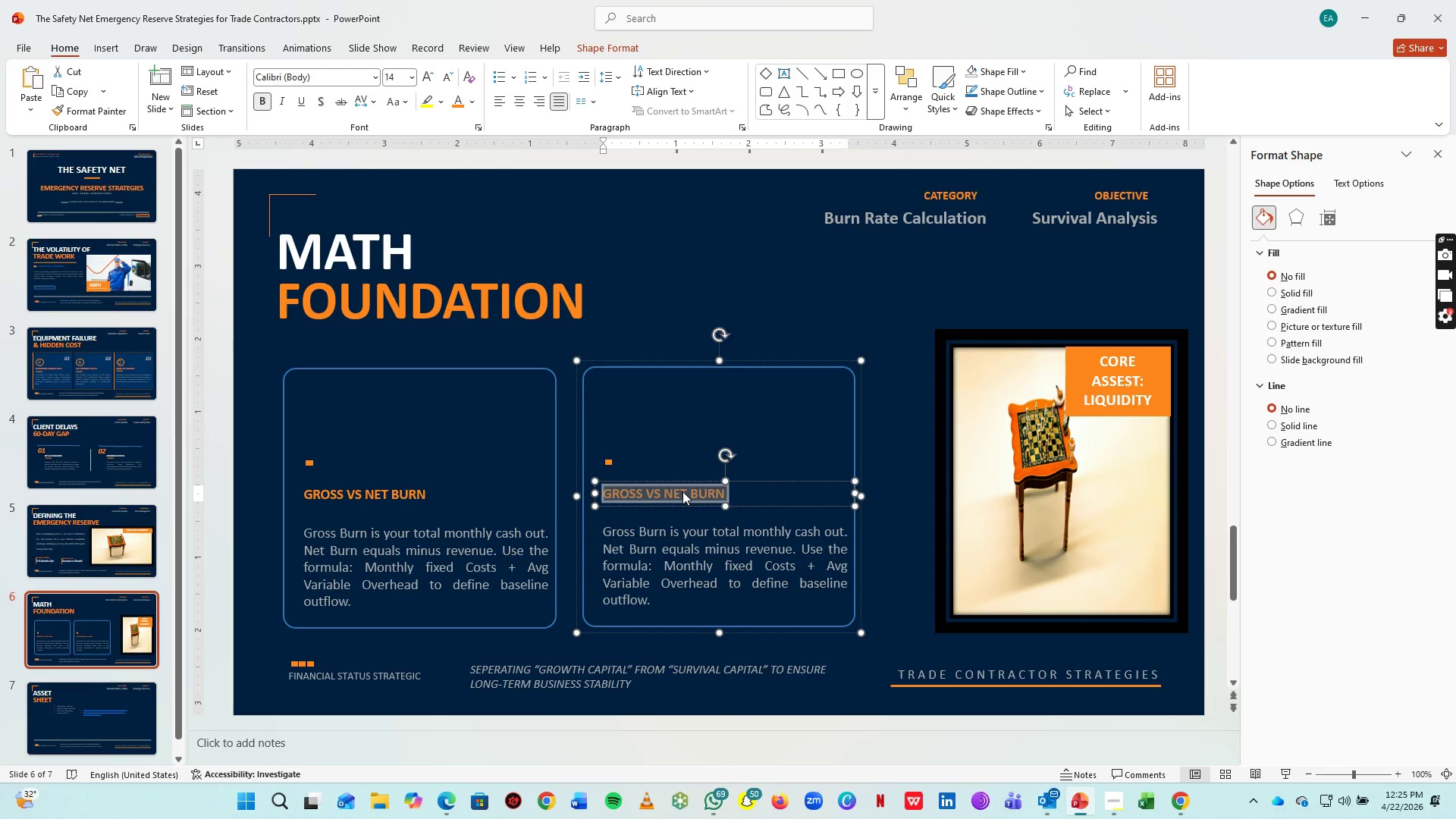 
type(SURVIVAL NUMBER)
 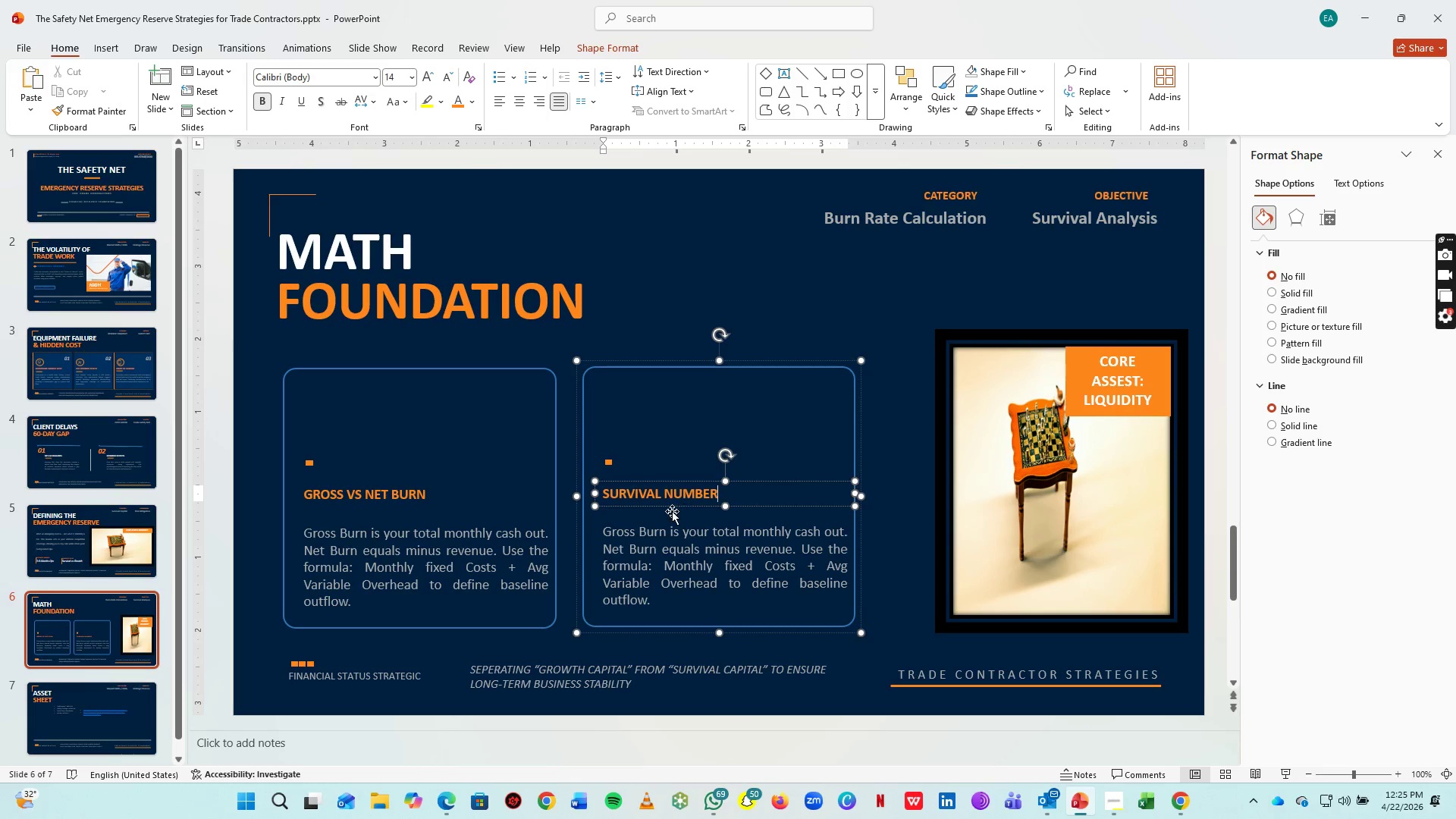 
left_click([669, 535])
 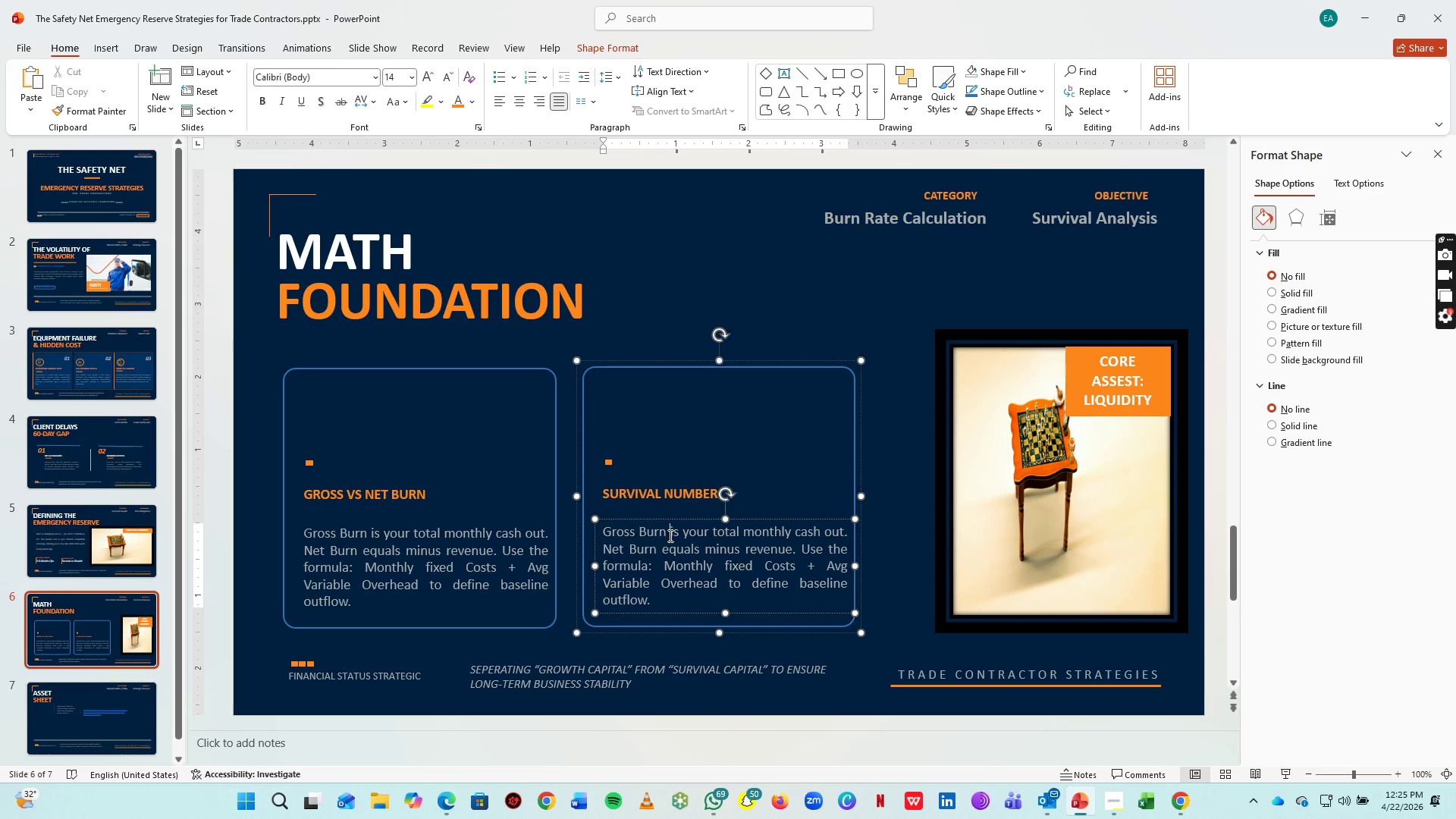 
key(Control+A)
 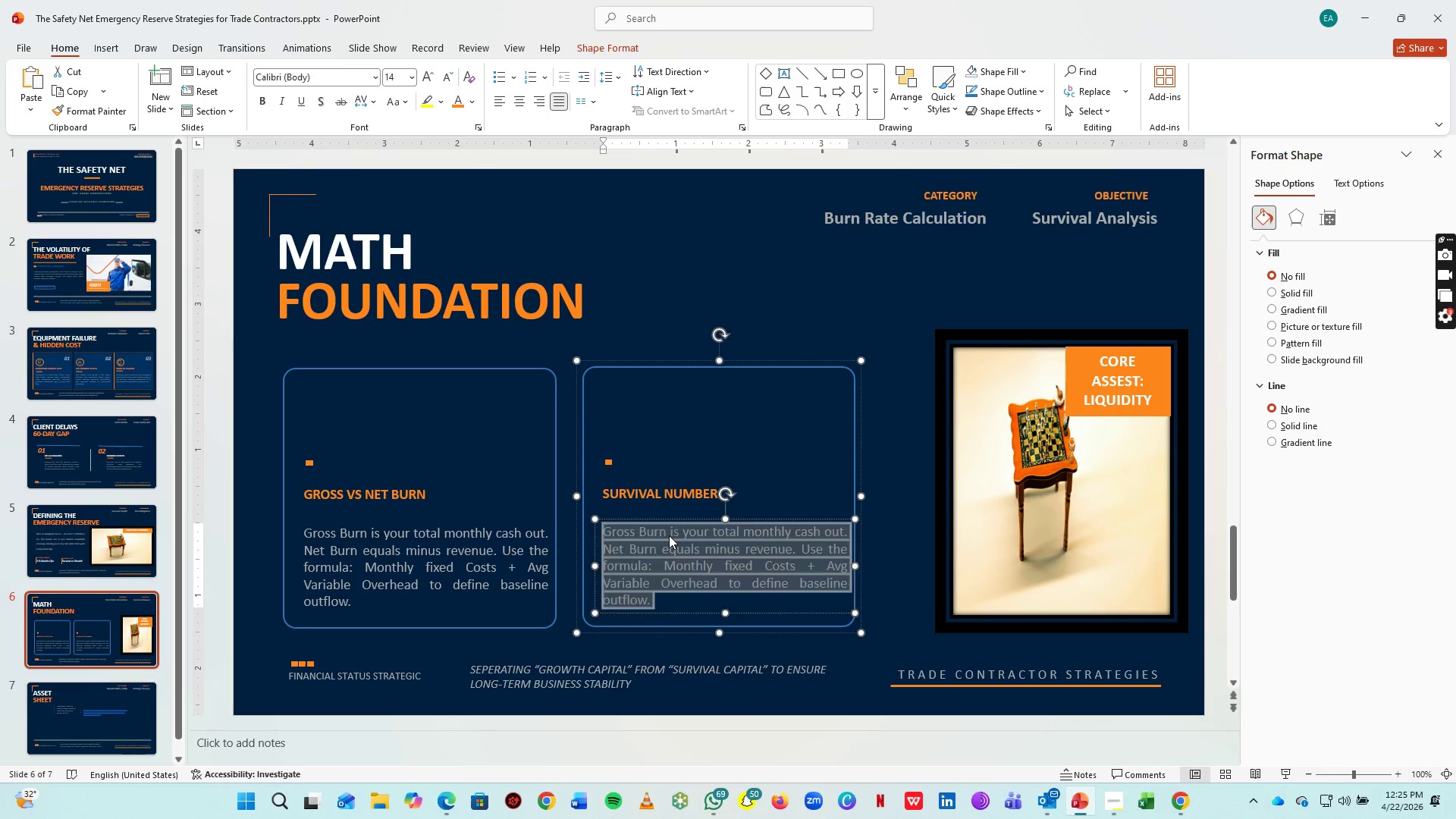 
type(Identify your "Survival Number" - the abslute)
key(Backspace)
key(Backspace)
key(Backspace)
key(Backspace)
type(solute baseline cost to keep shop doors open. Visualizing h)
key(Backspace)
type(the Cash Flo)
key(Backspace)
key(Backspace)
key(Backspace)
type(Zero Date ensures you see when funds dry up without reserves)
 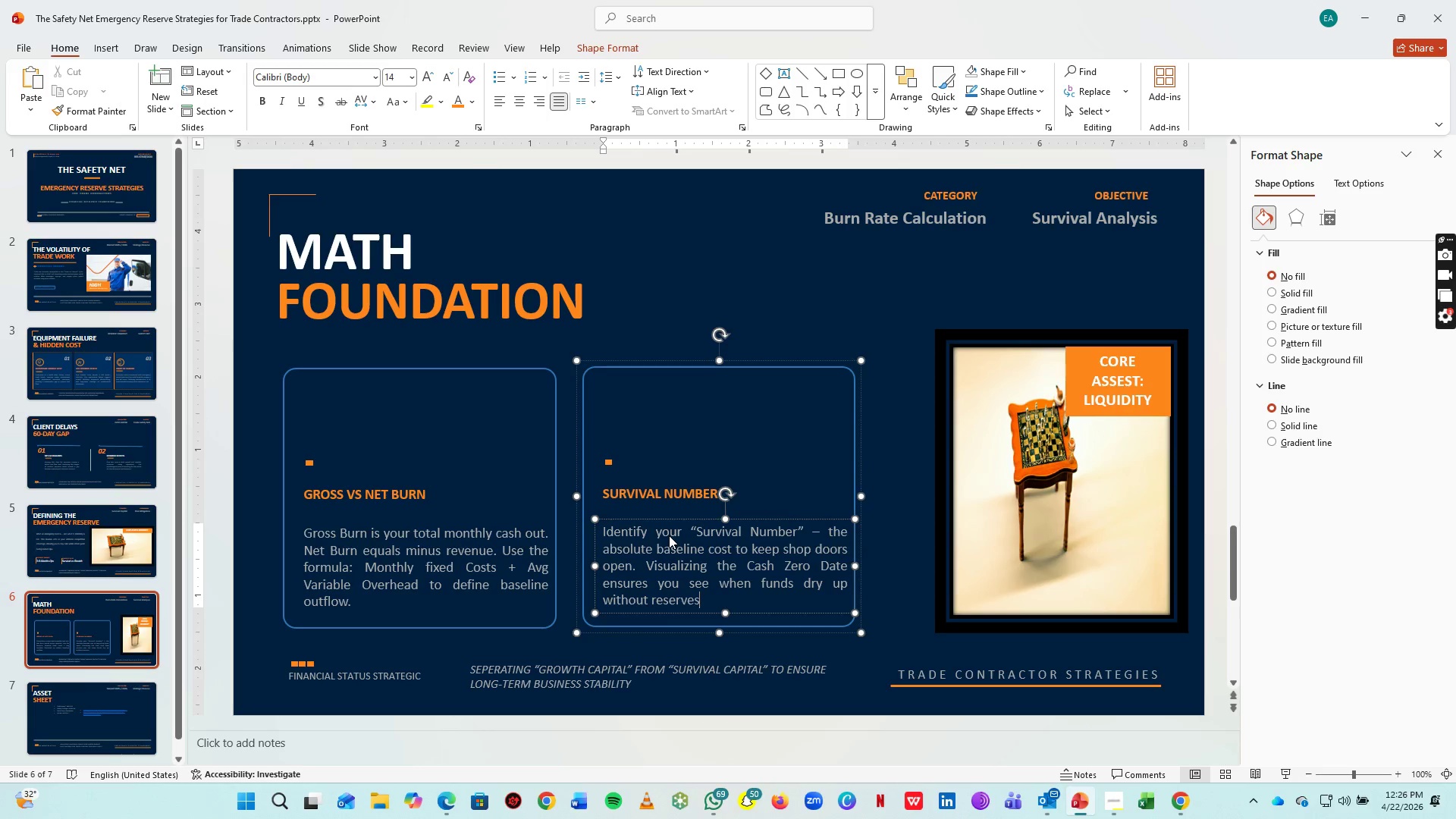 
key(Period)
 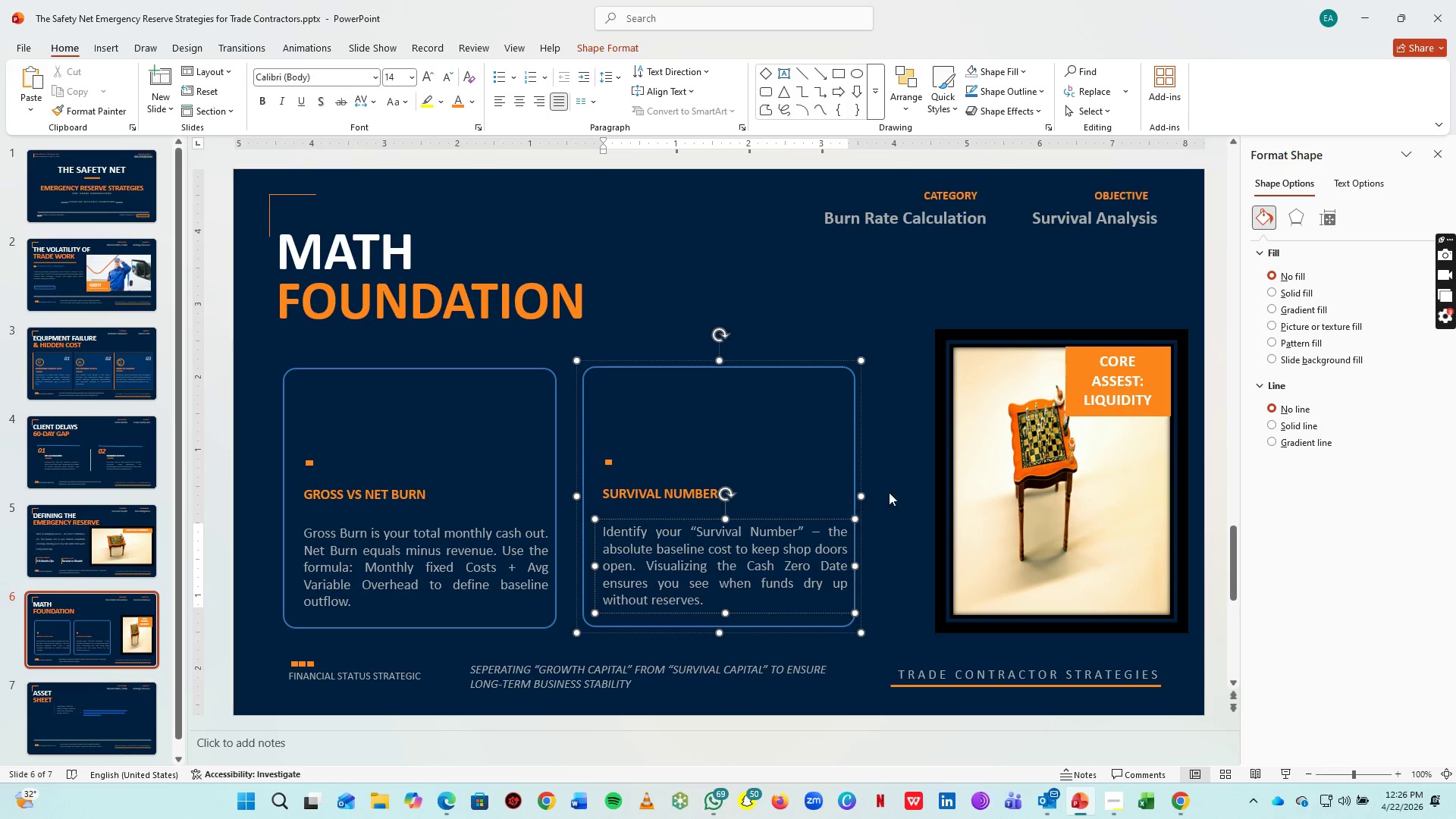 
left_click([893, 490])
 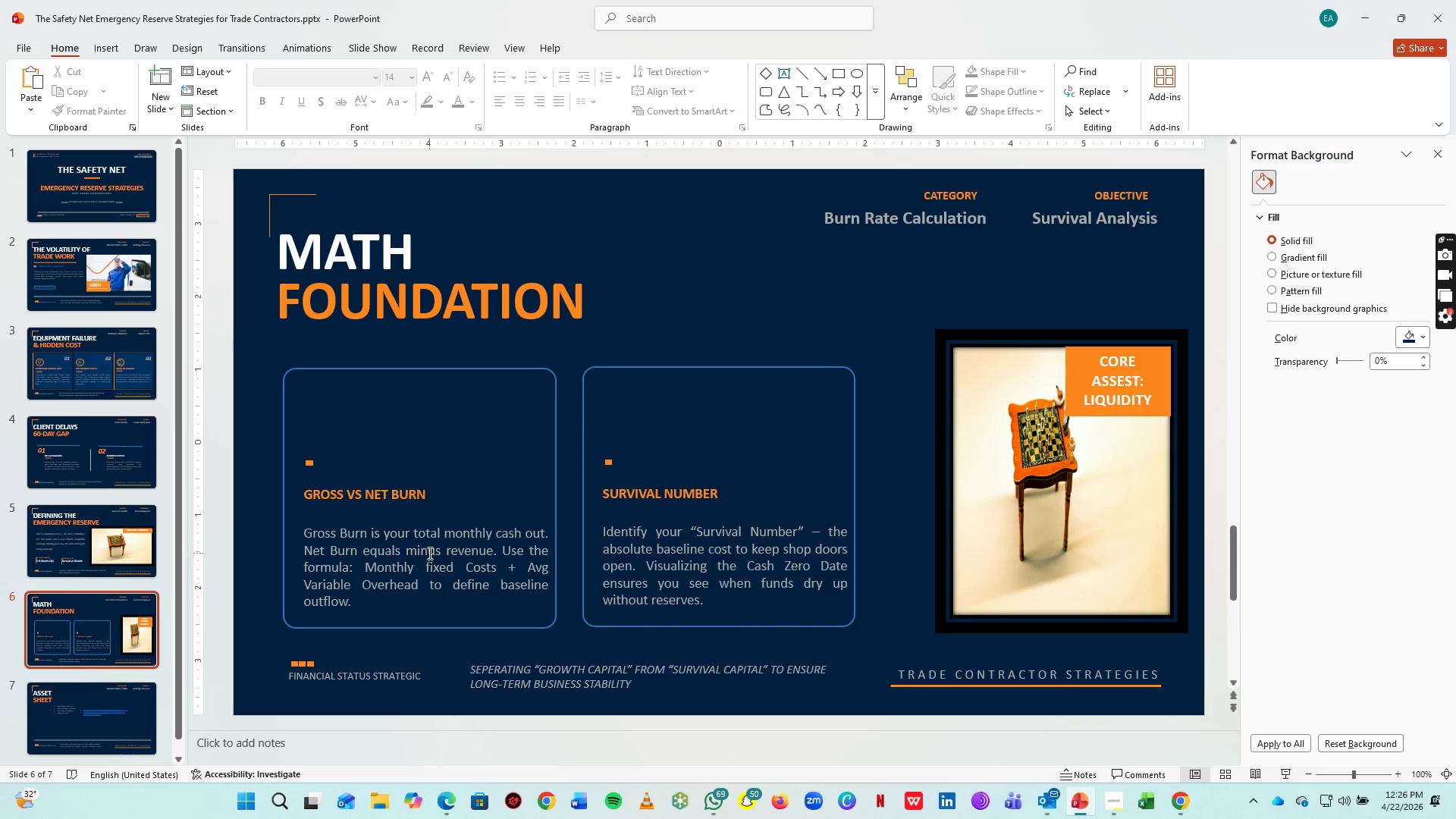 
left_click([473, 538])
 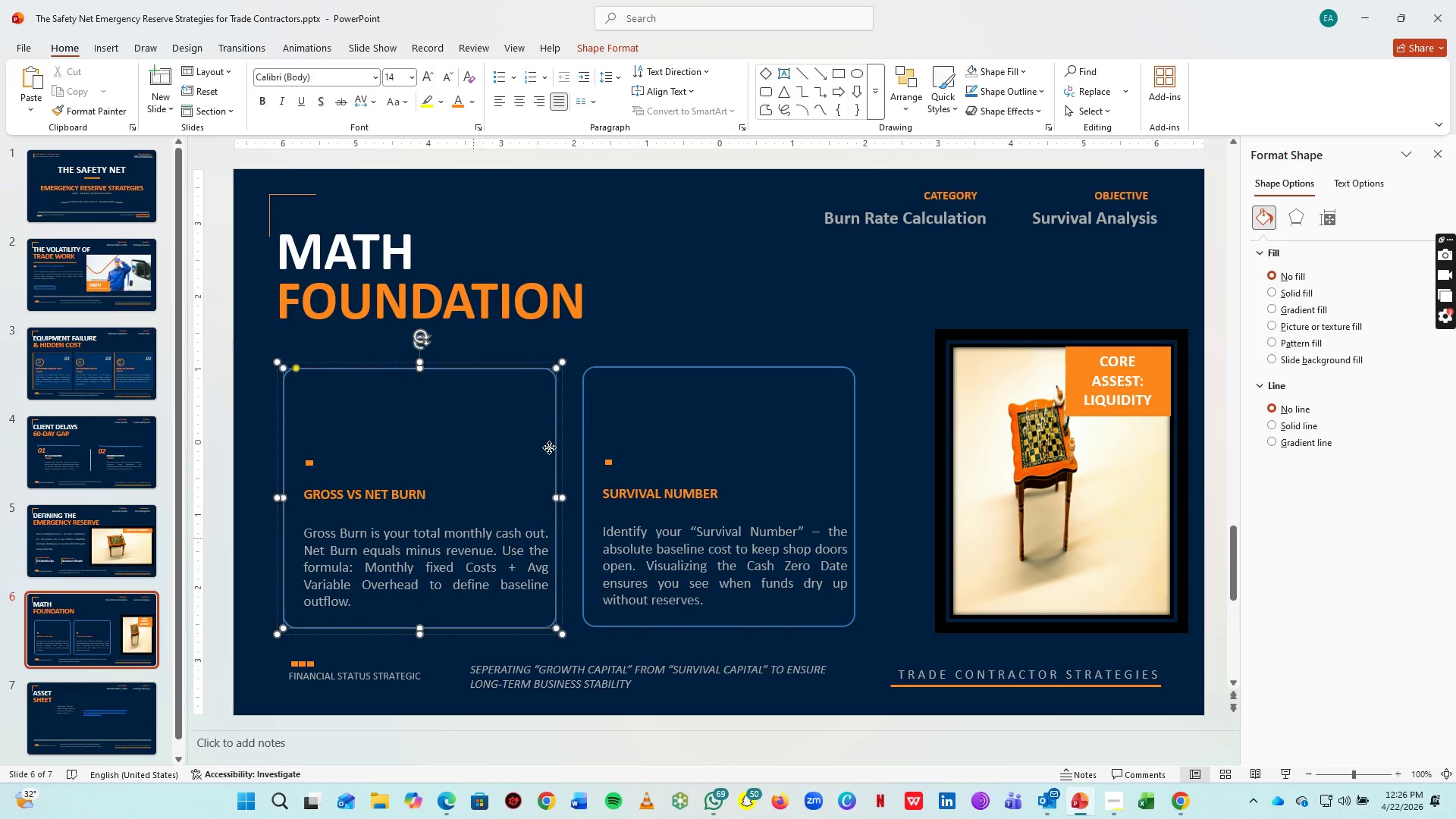 
double_click([555, 449])
 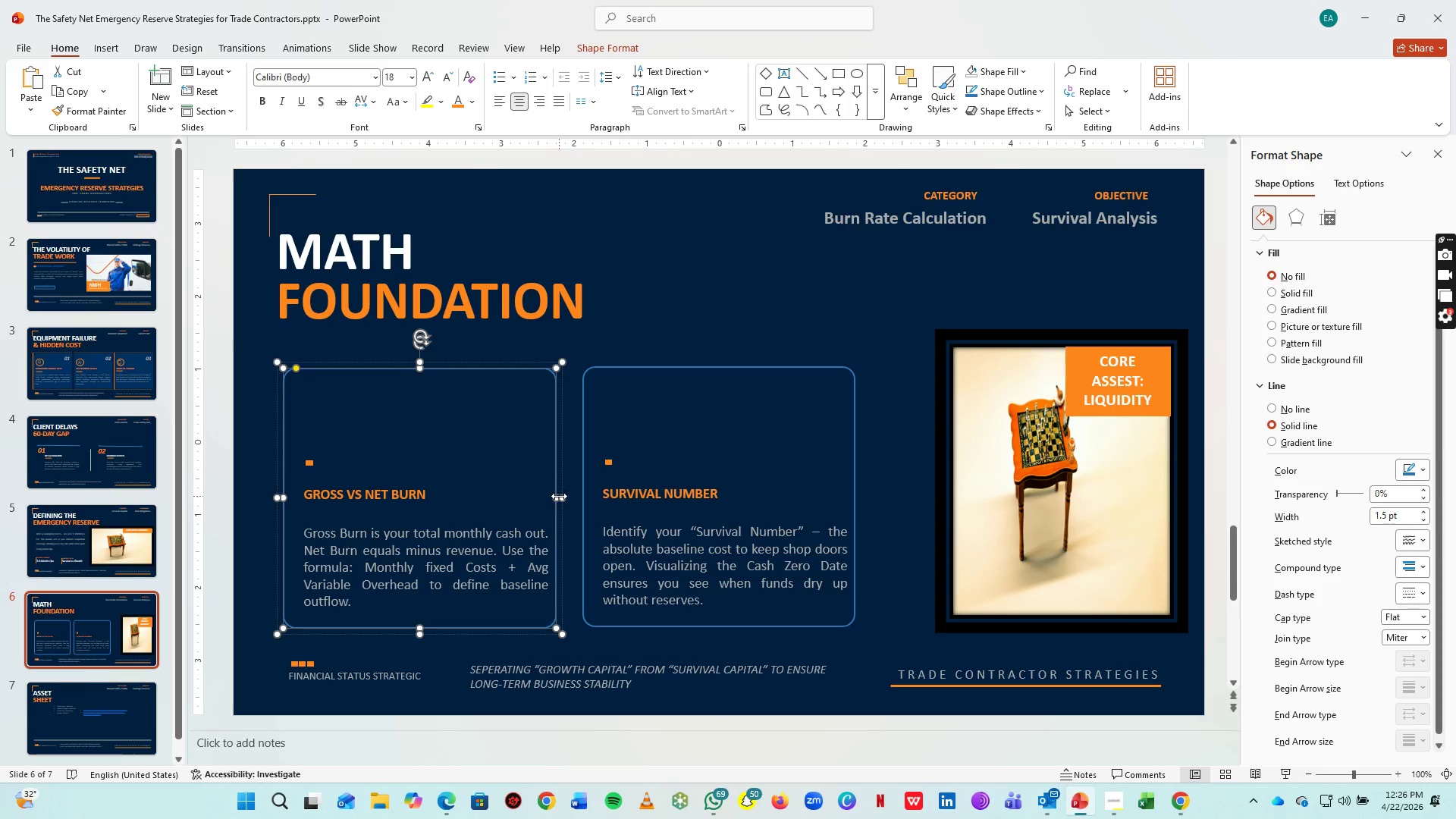 
left_click_drag(start_coordinate=[559, 496], to_coordinate=[566, 497])
 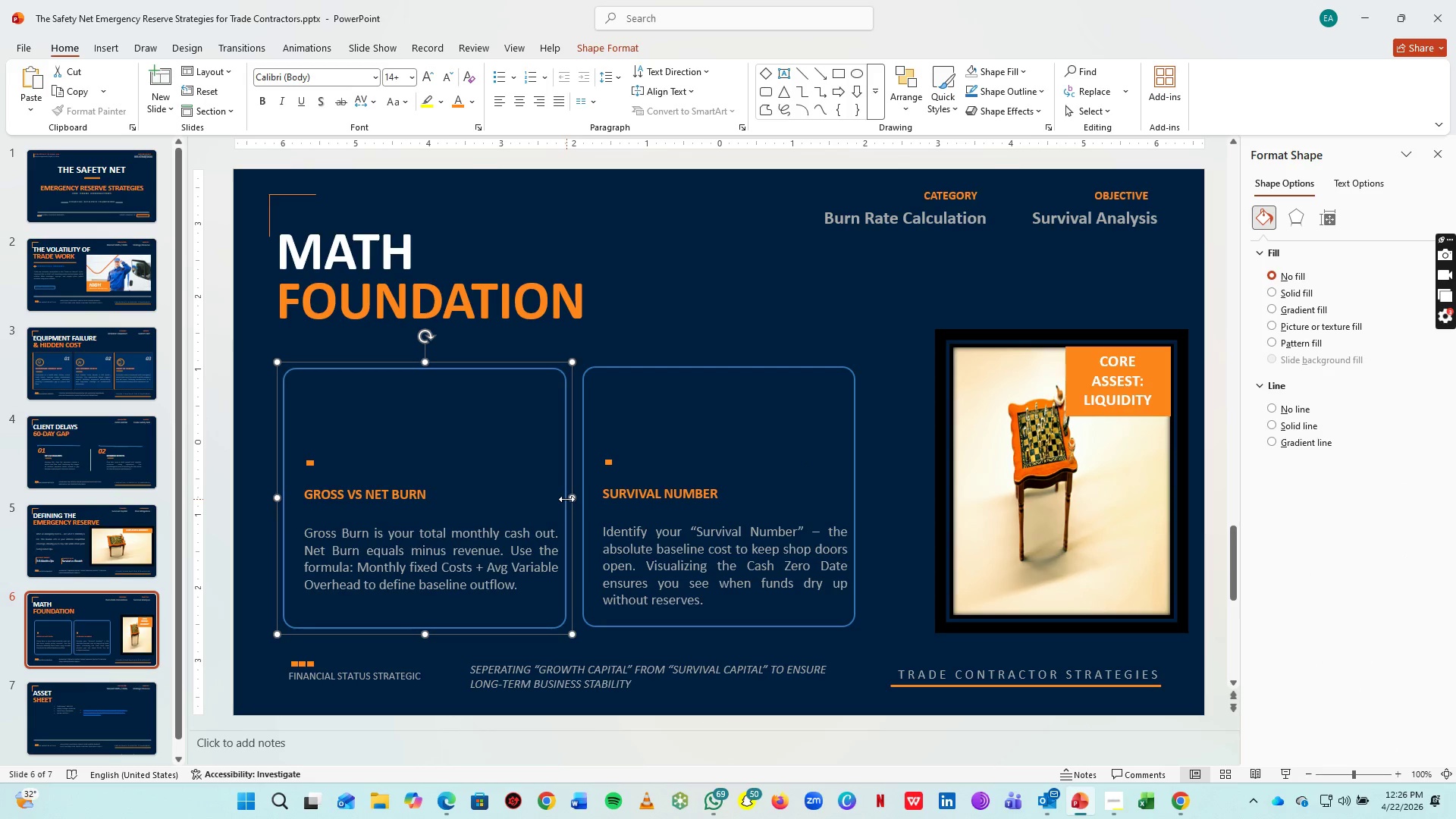 
left_click_drag(start_coordinate=[572, 496], to_coordinate=[590, 496])
 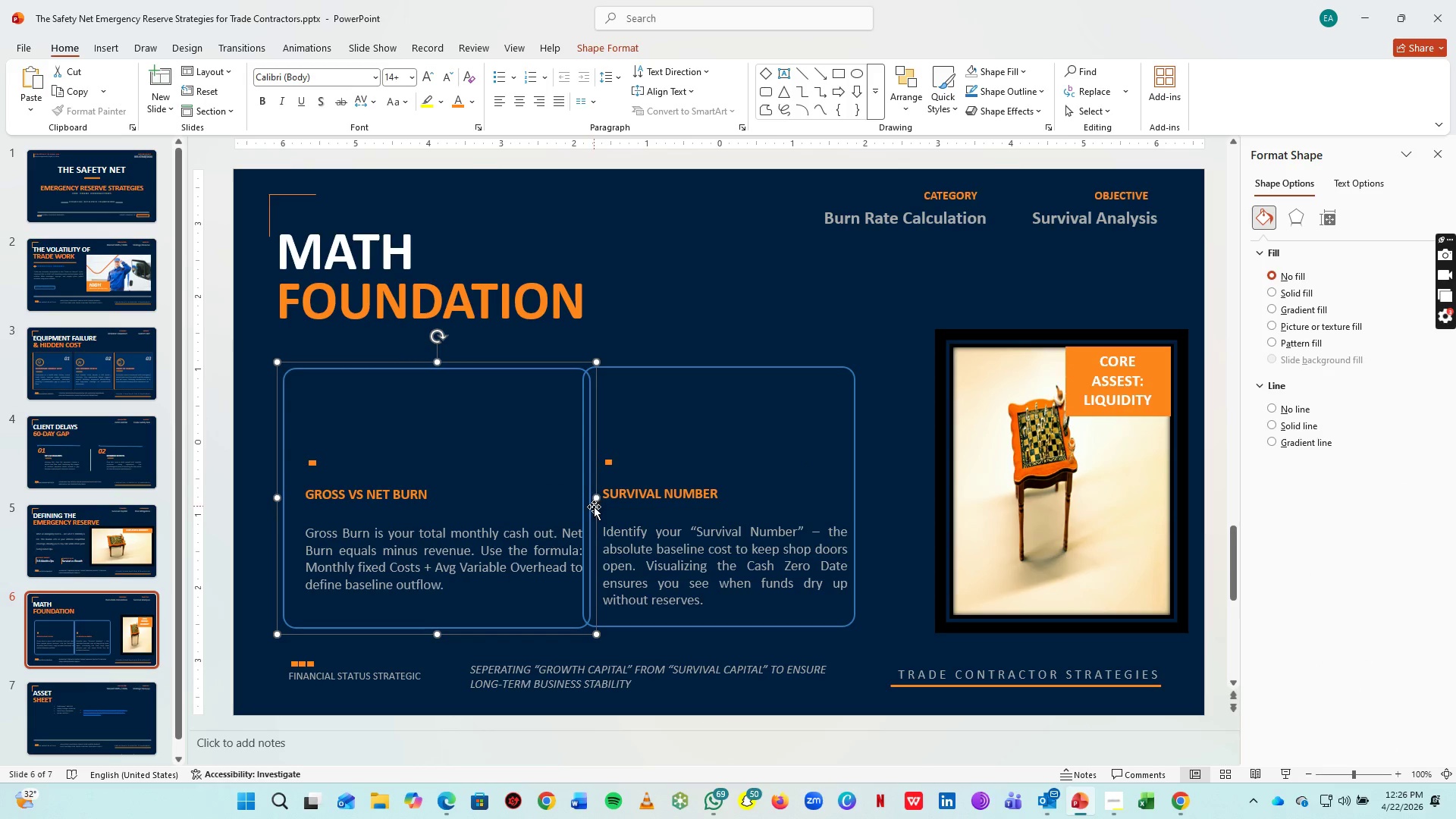 
key(Control+Z)
 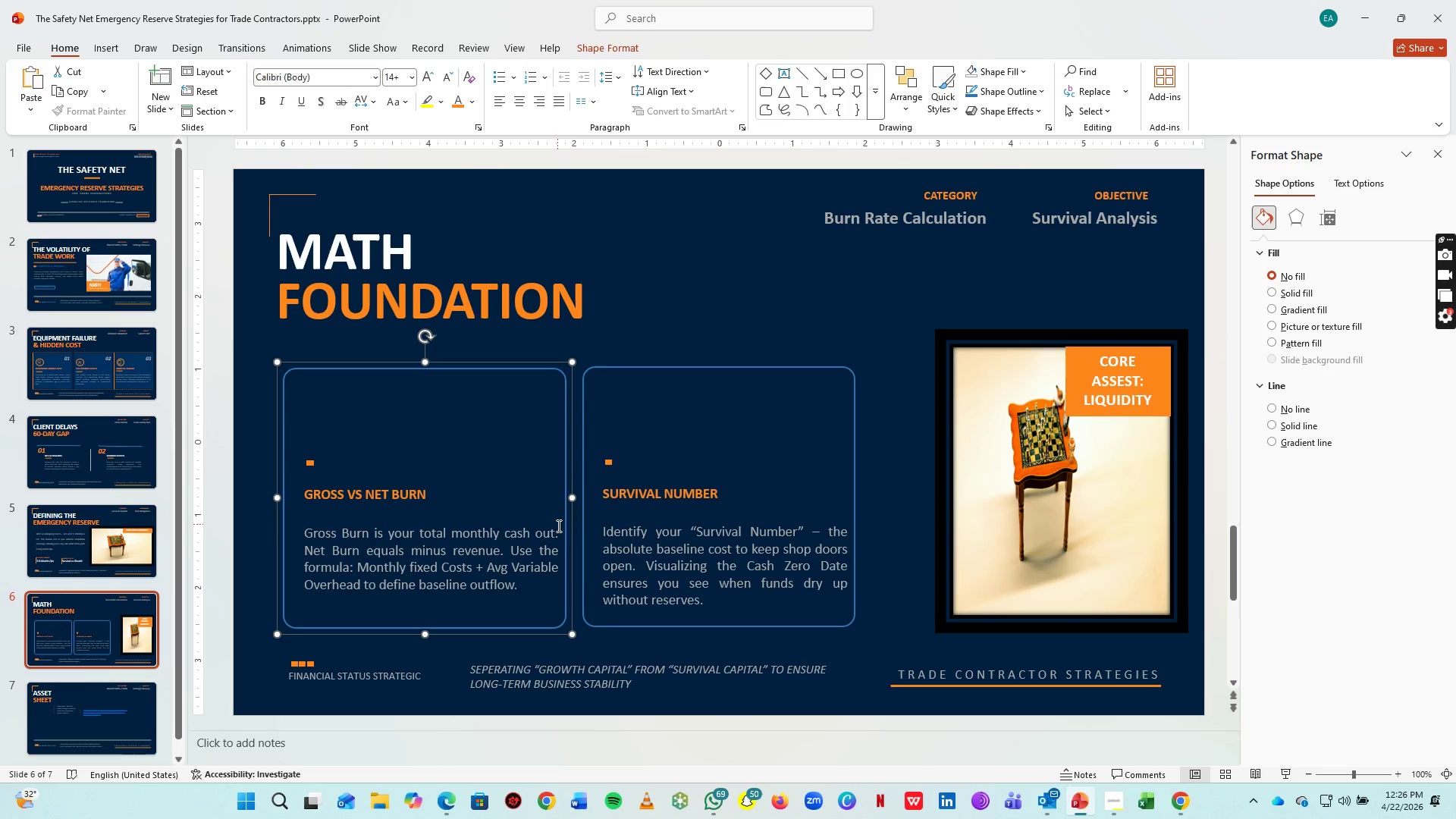 
left_click([550, 535])
 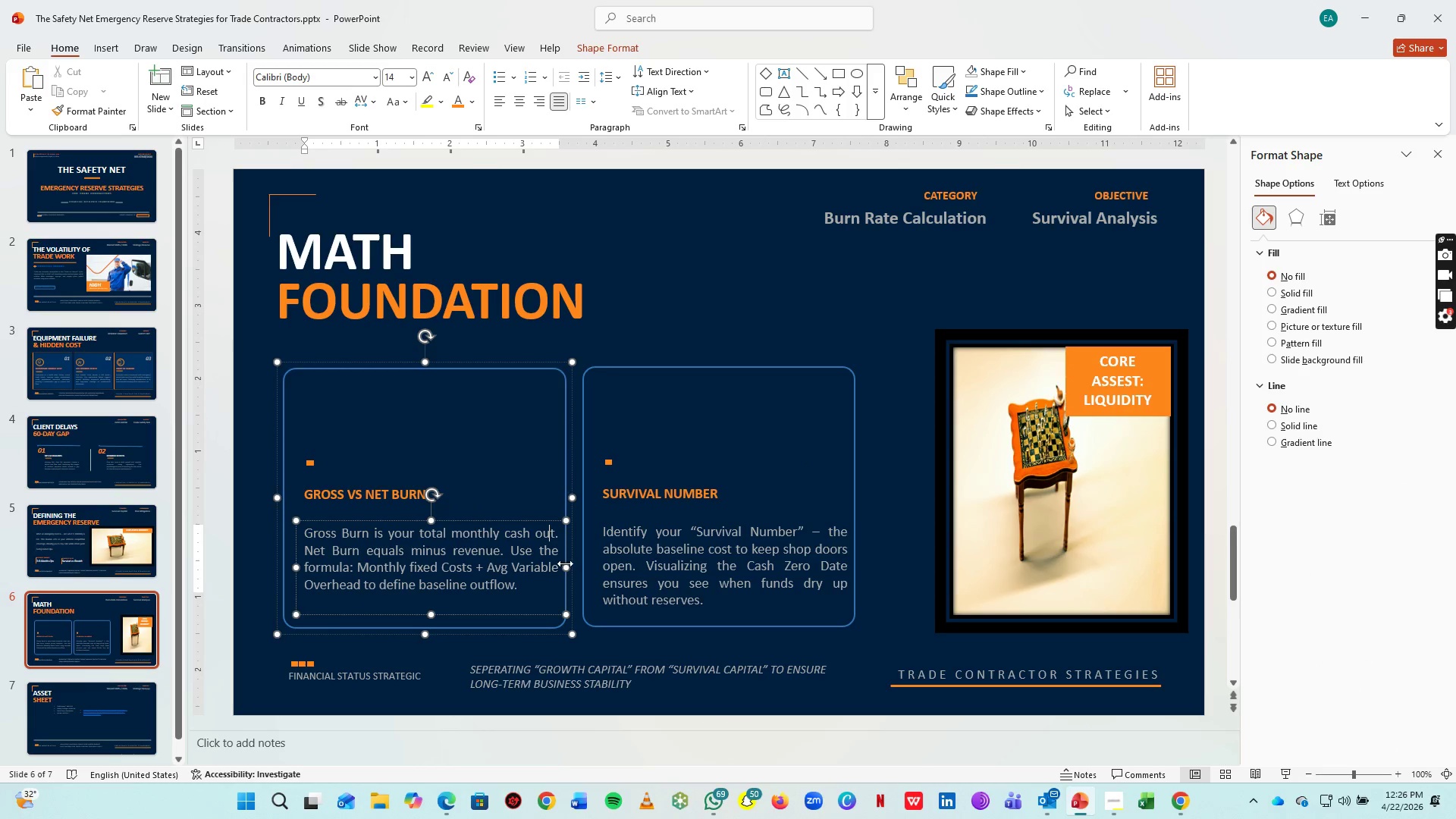 
left_click_drag(start_coordinate=[565, 564], to_coordinate=[552, 564])
 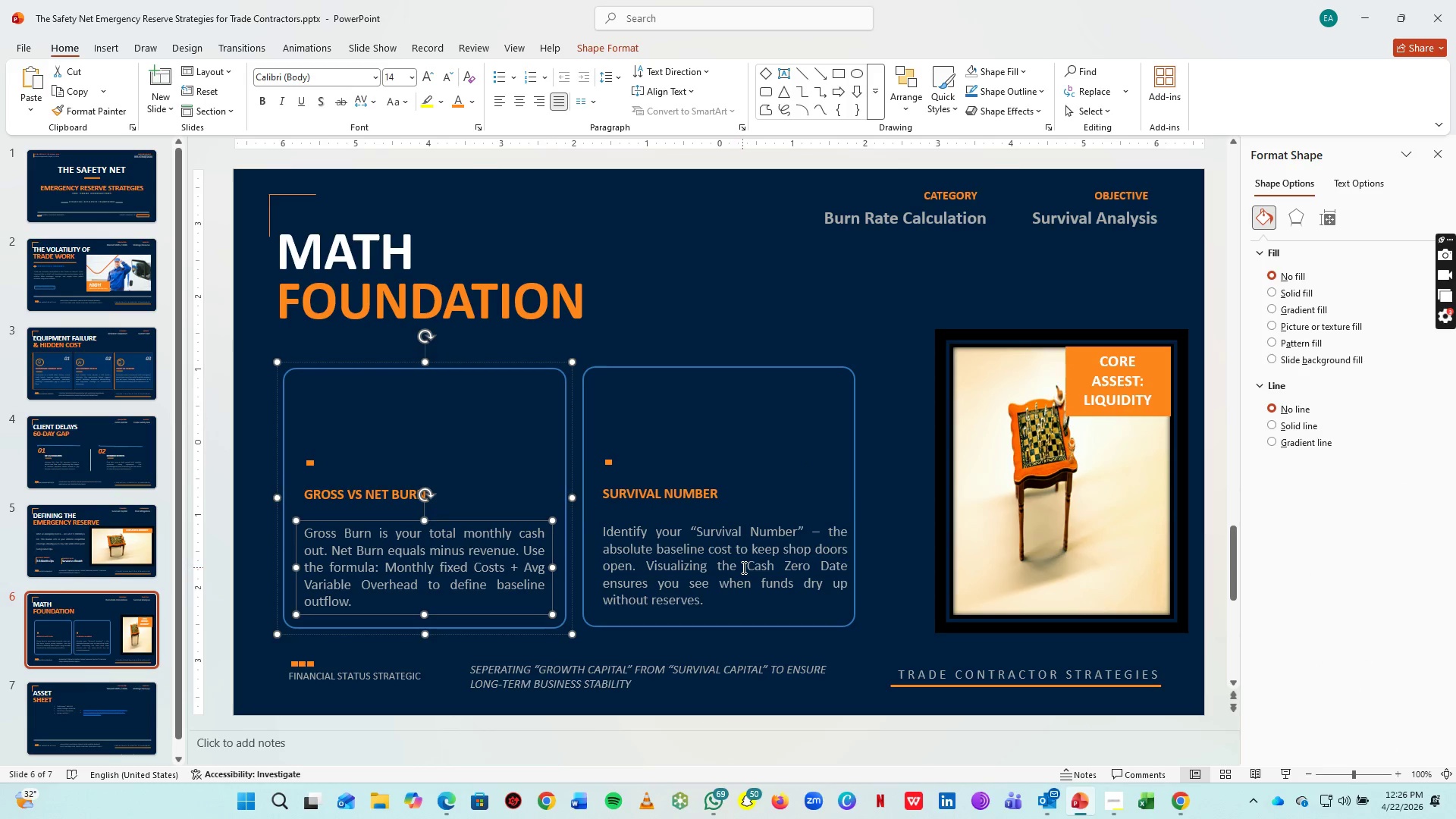 
left_click([742, 567])
 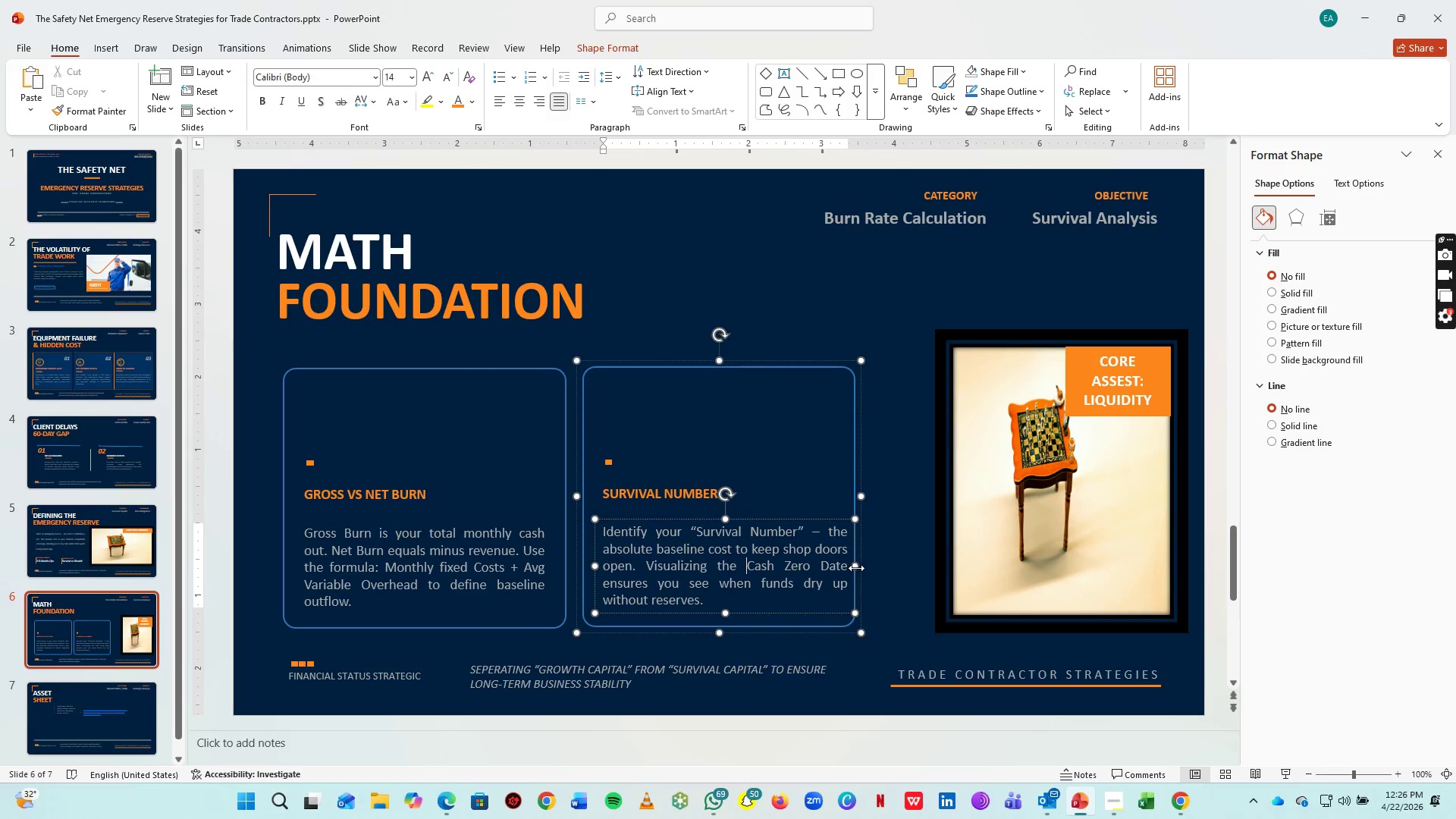 
left_click_drag(start_coordinate=[856, 568], to_coordinate=[845, 570])
 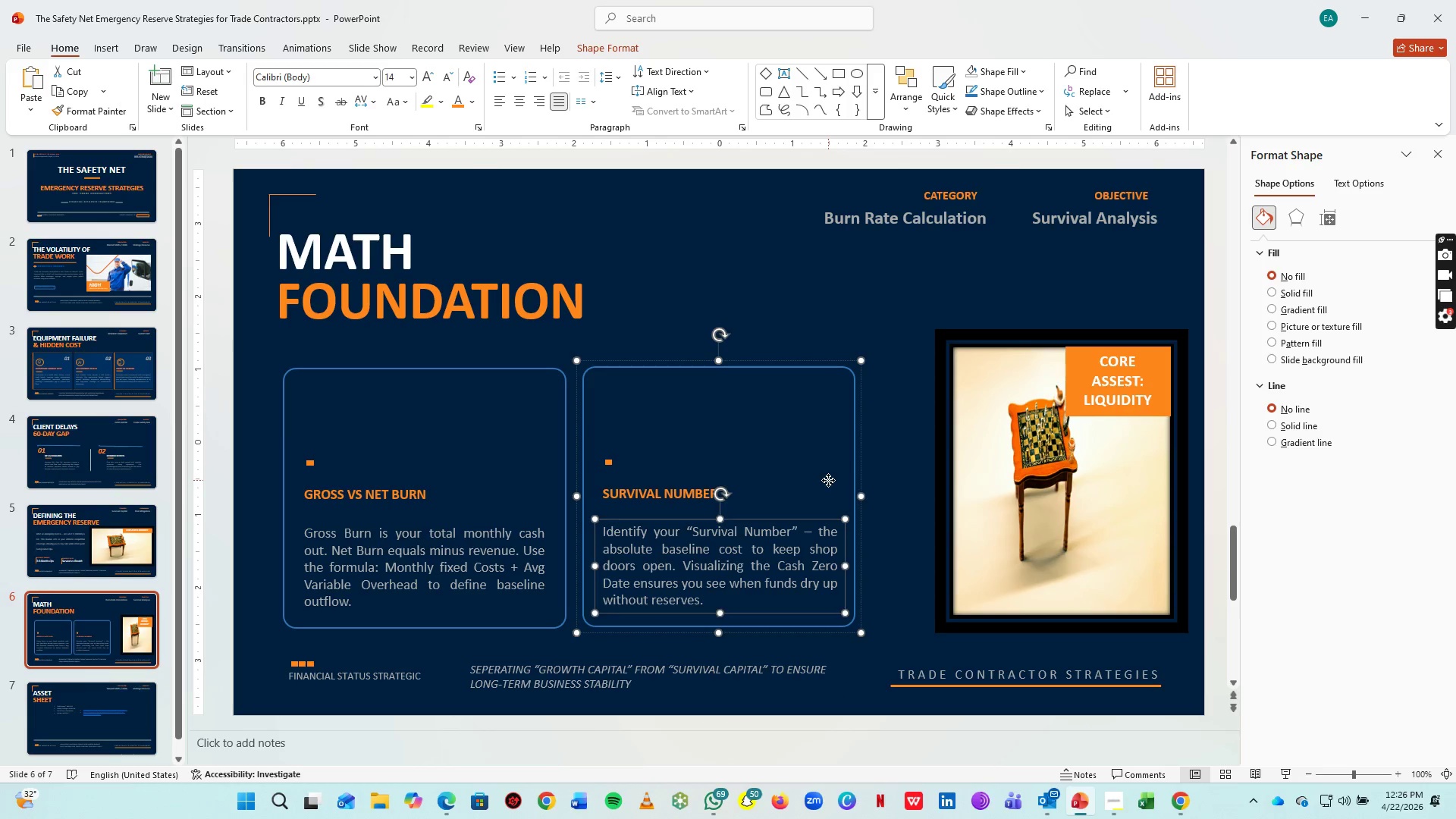 
left_click([828, 480])
 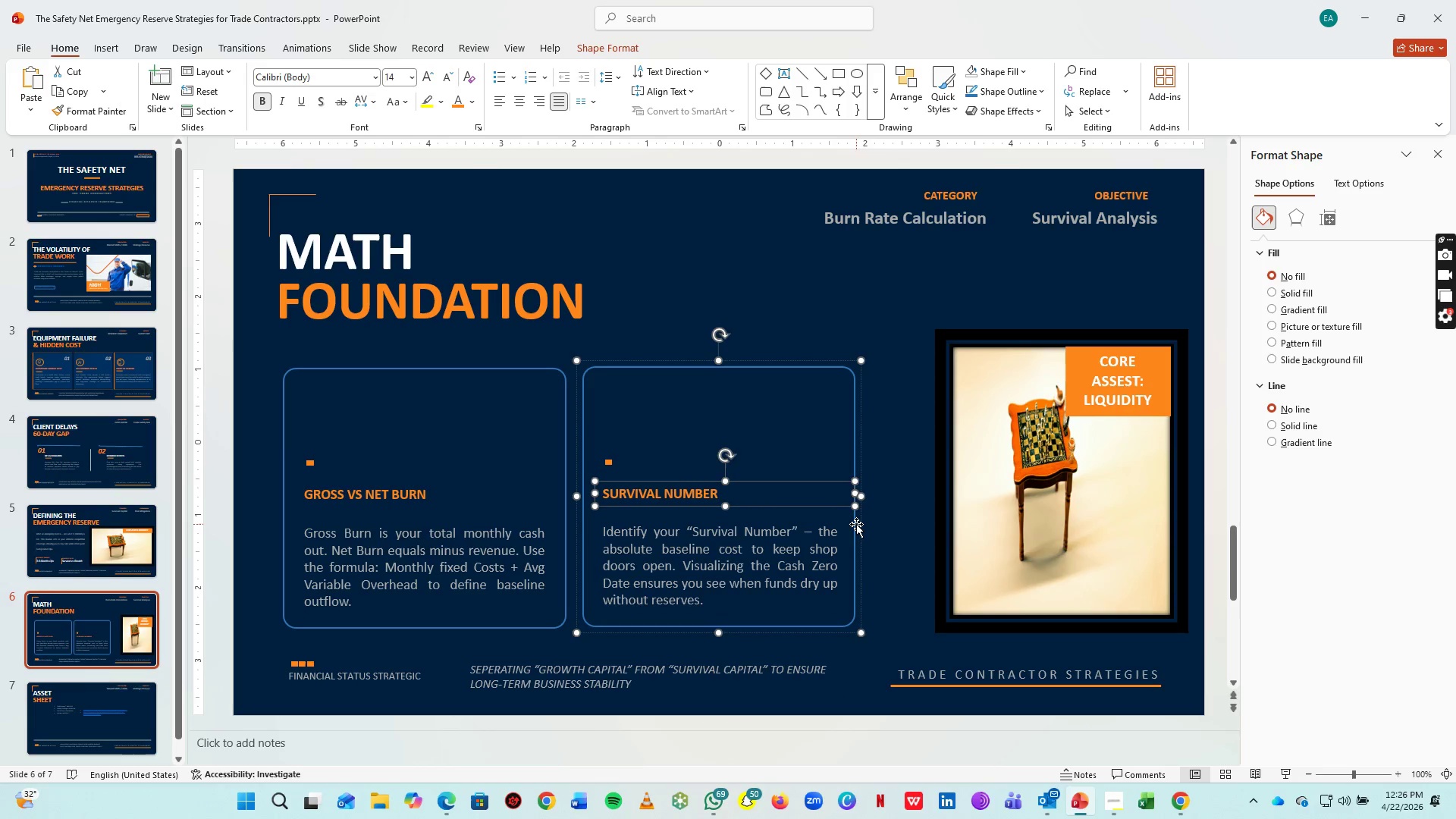 
left_click([855, 524])
 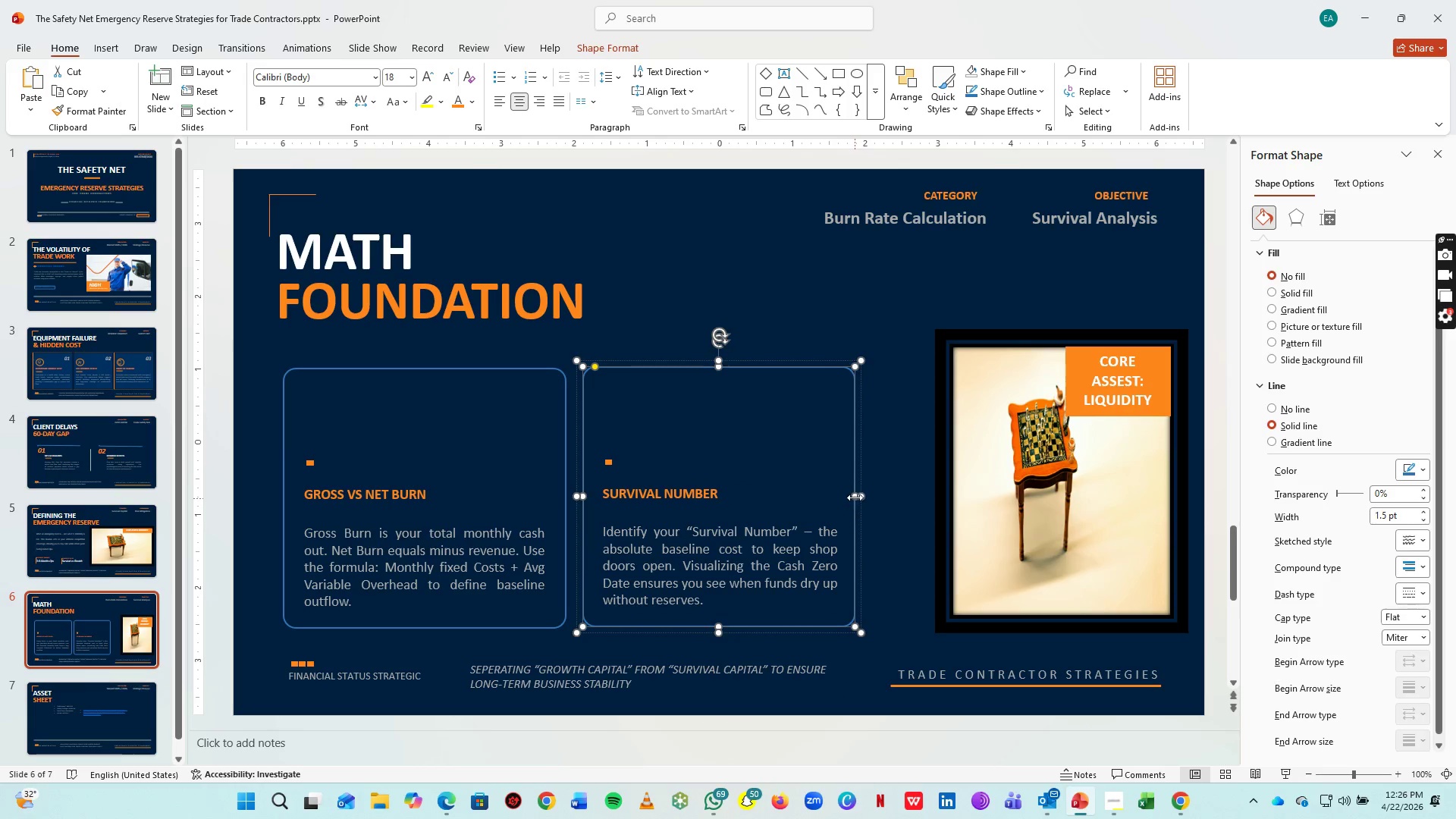 
left_click_drag(start_coordinate=[855, 497], to_coordinate=[864, 497])
 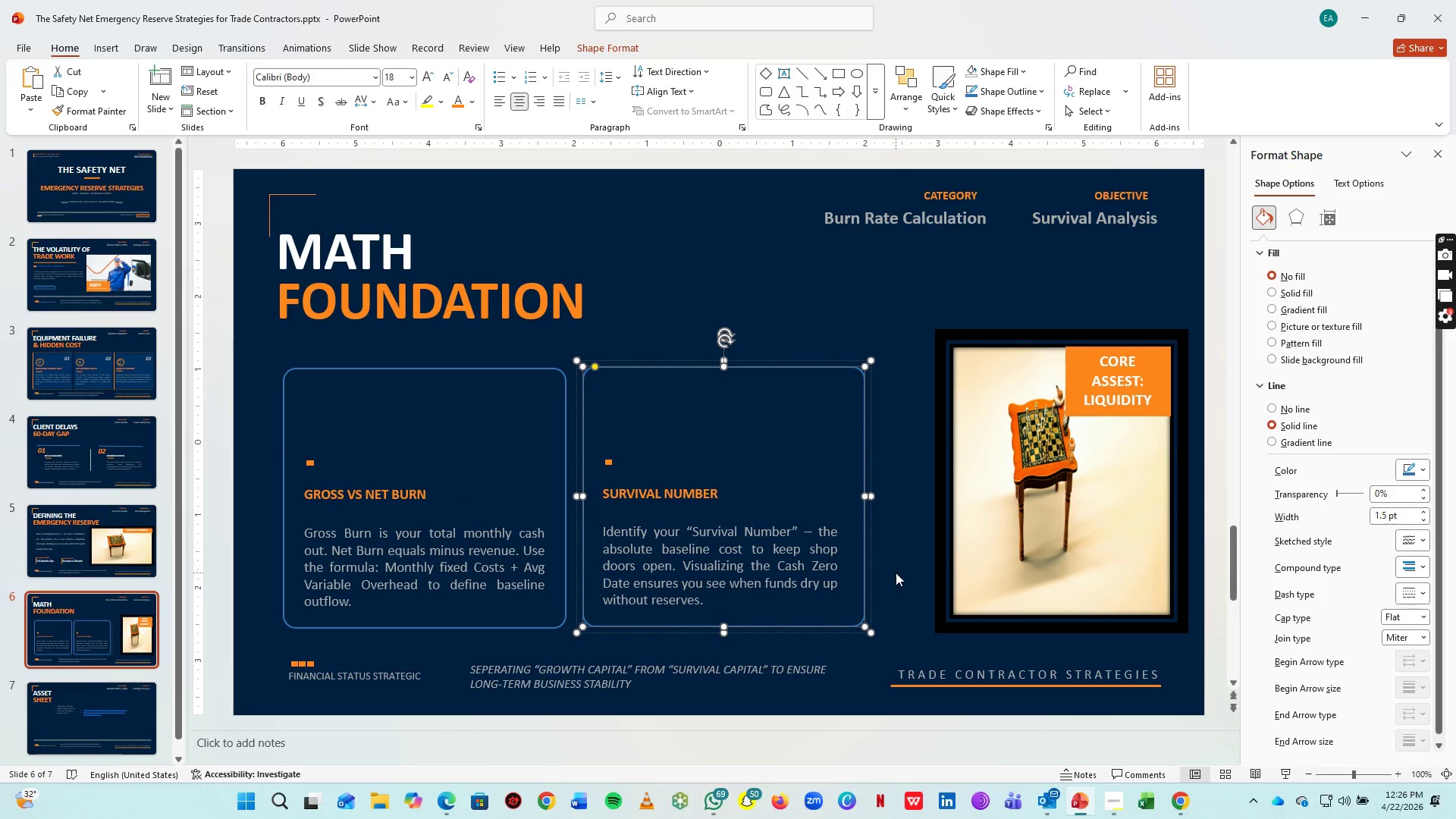 
left_click([896, 573])
 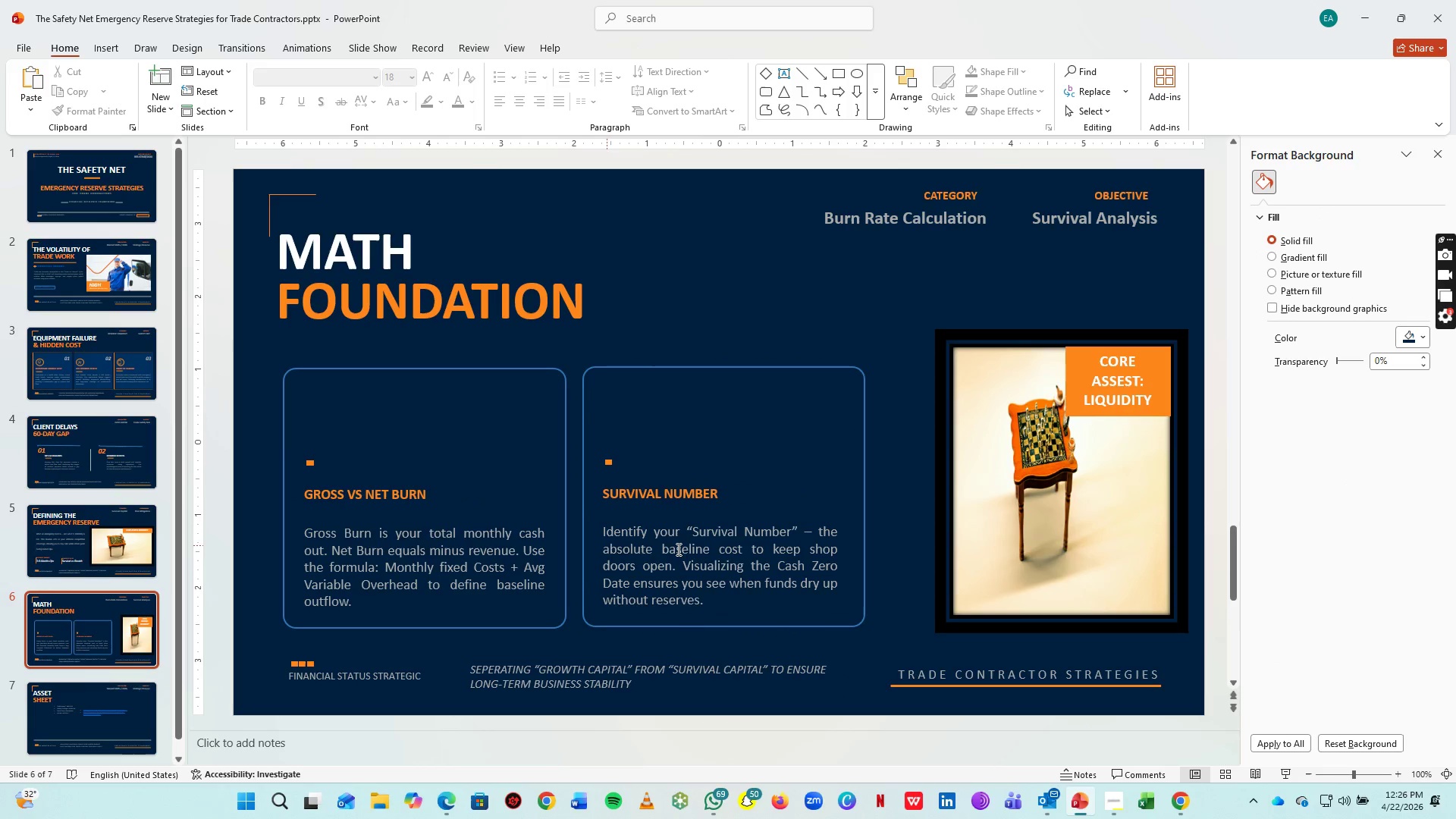 
left_click([863, 495])
 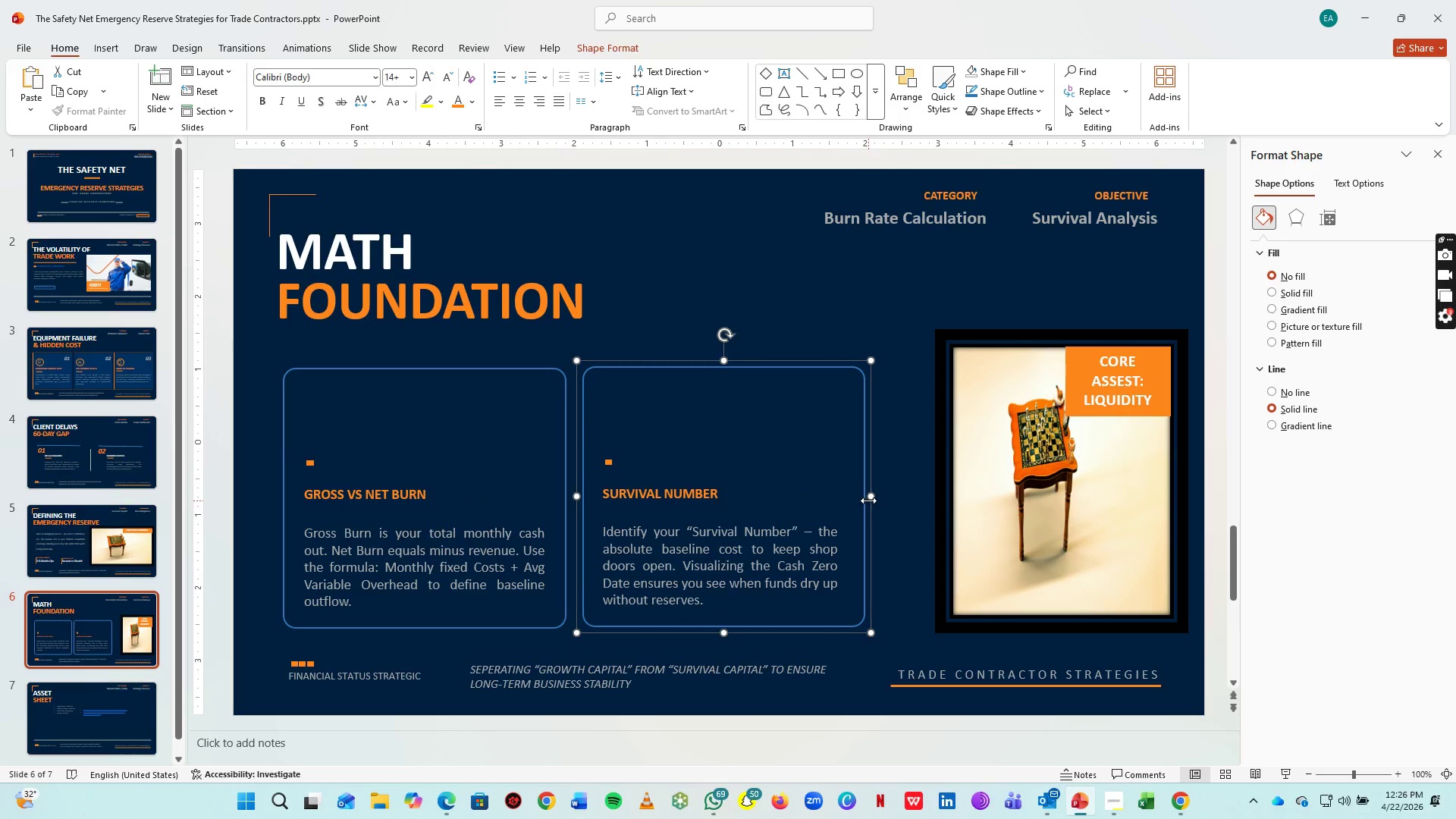 
left_click_drag(start_coordinate=[868, 500], to_coordinate=[861, 500])
 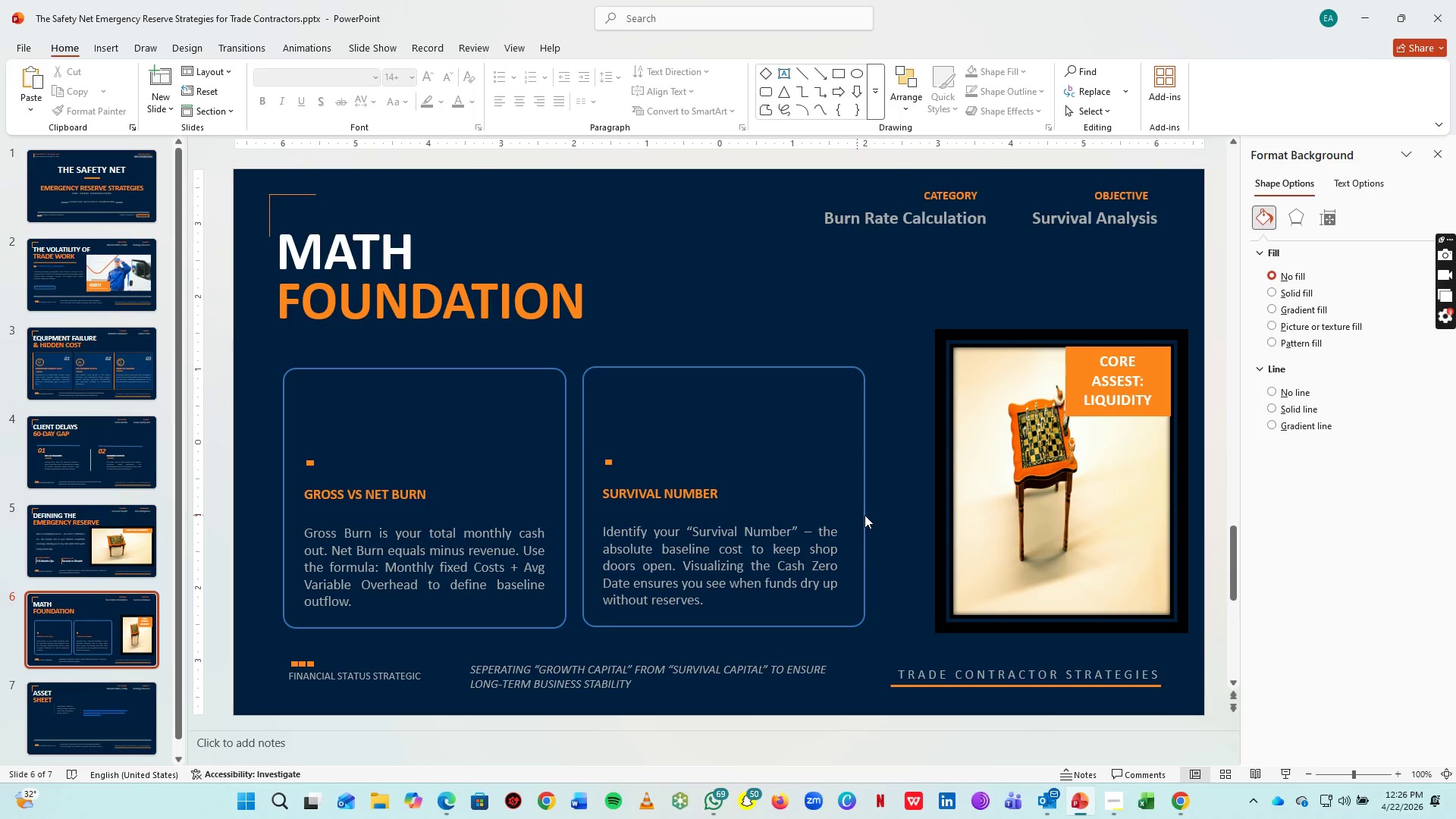 
double_click([864, 515])
 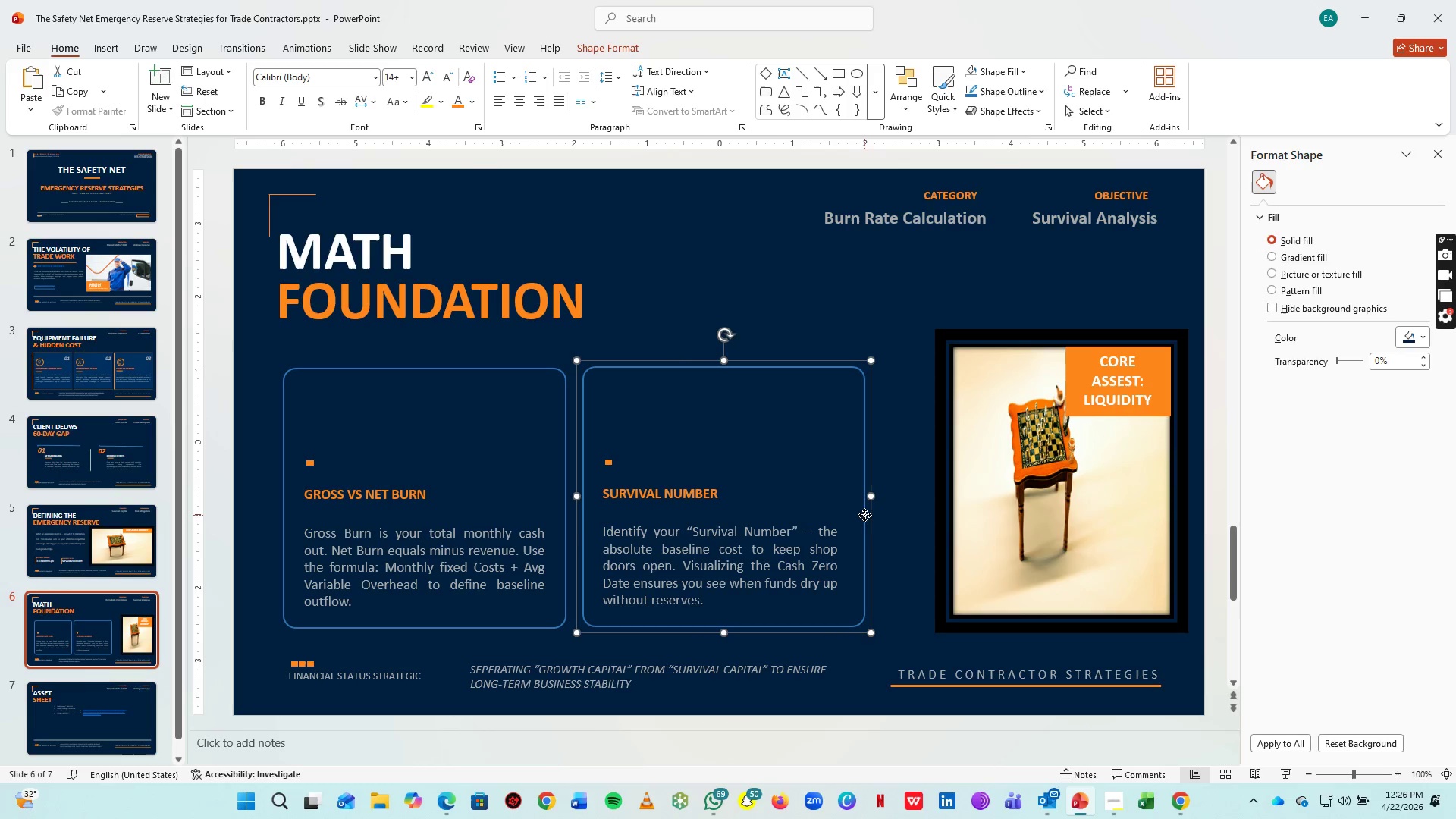 
double_click([864, 515])
 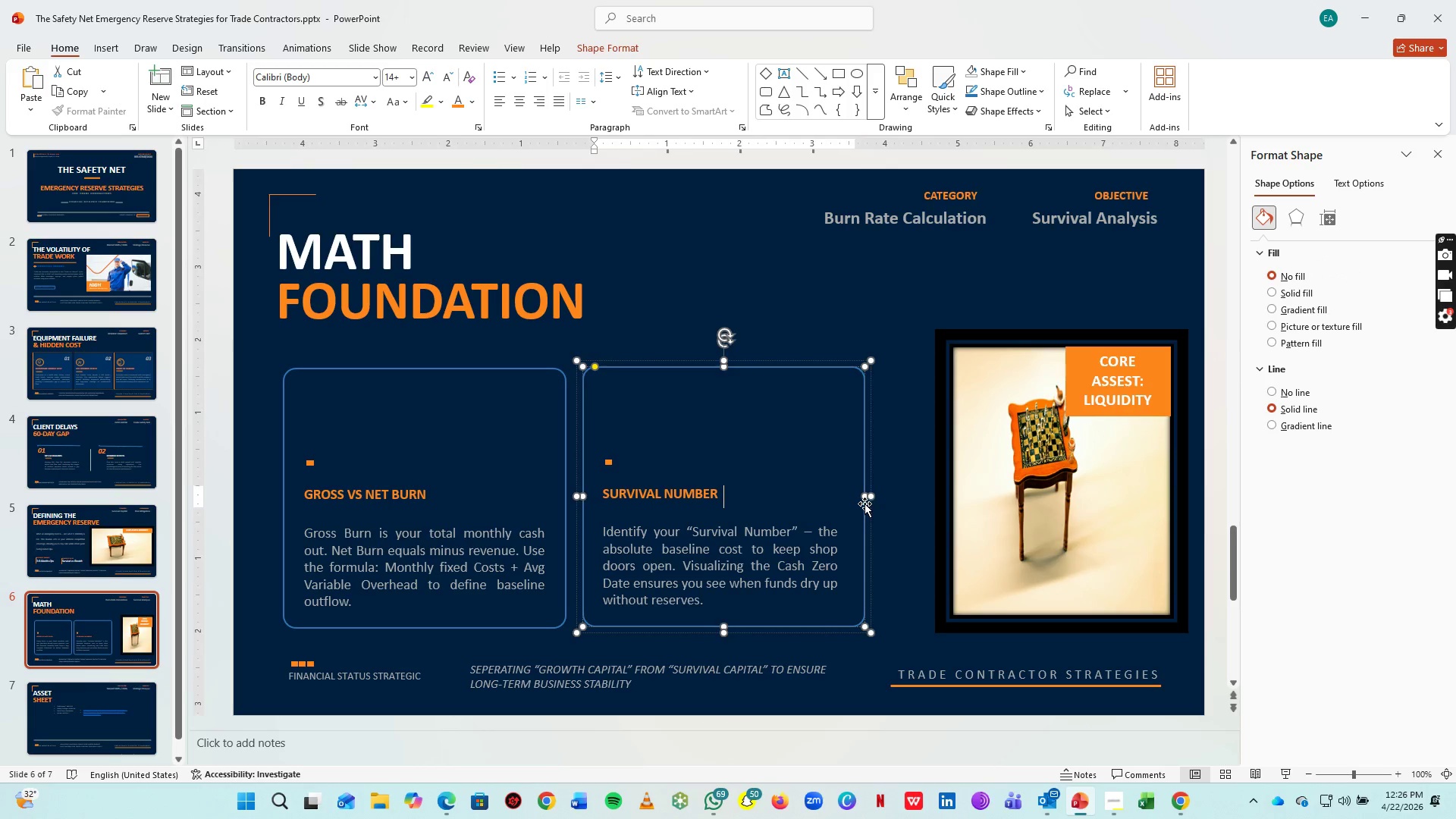 
left_click([864, 504])
 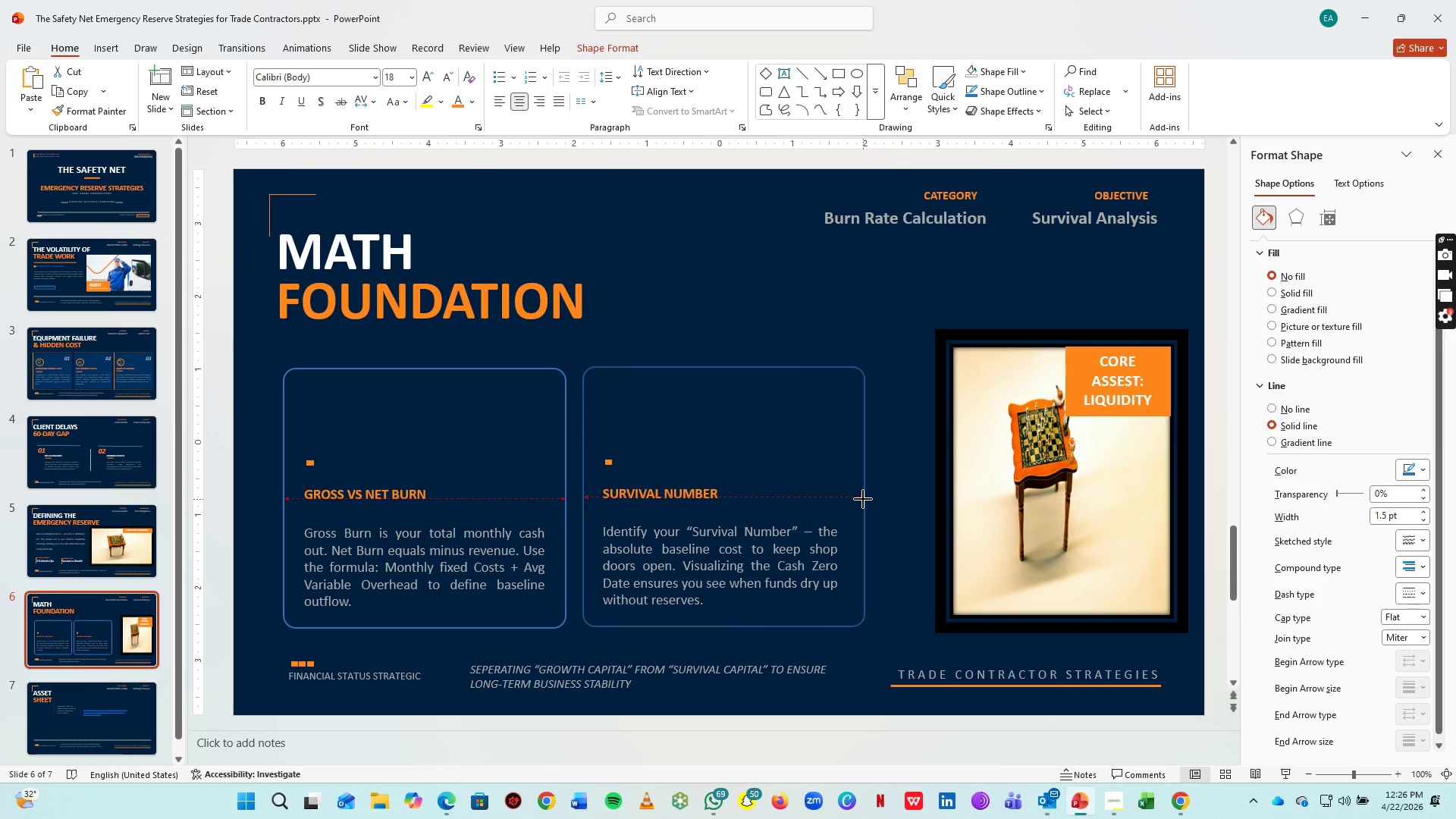 
left_click([918, 515])
 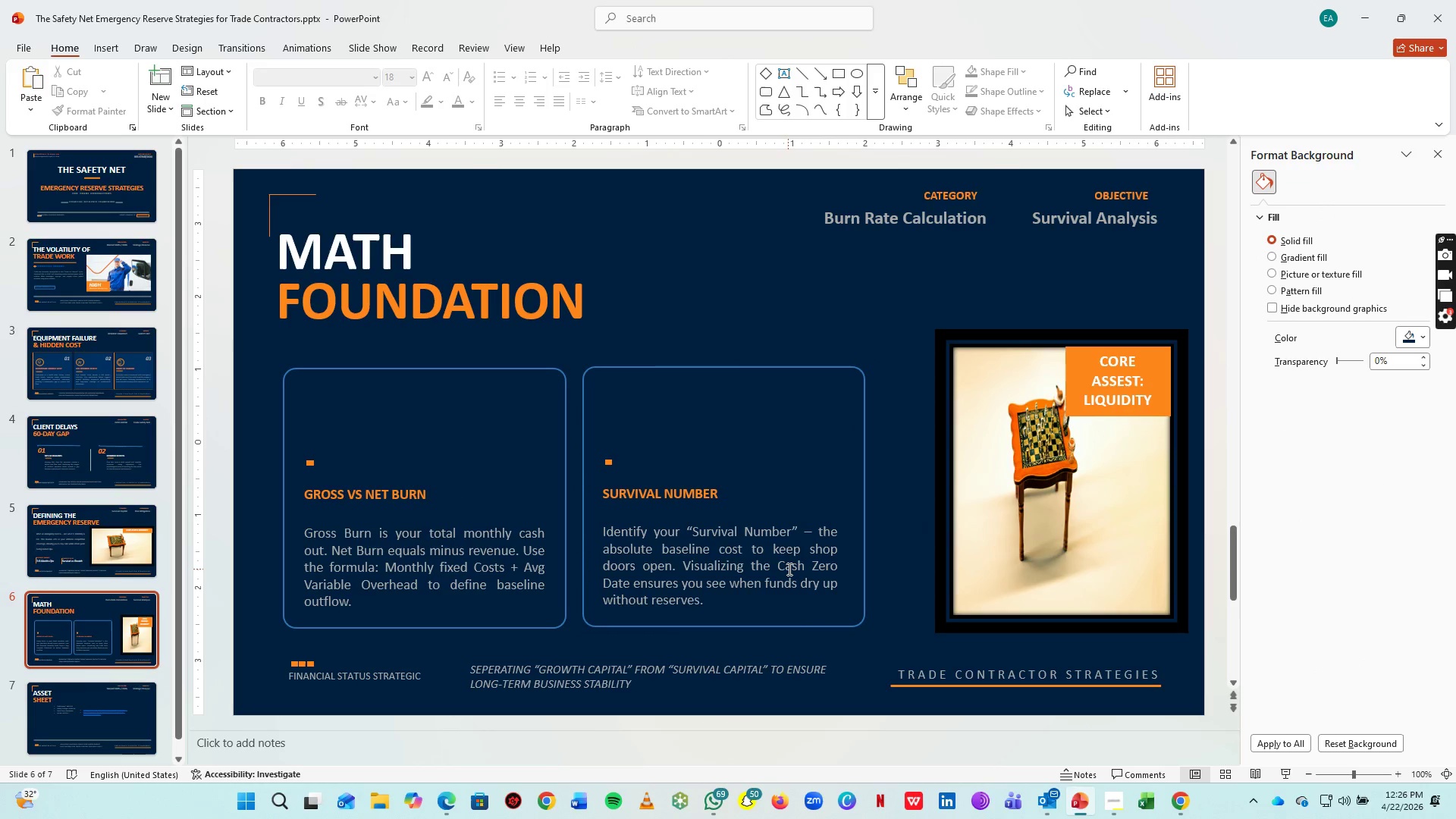 
key(Control+S)
 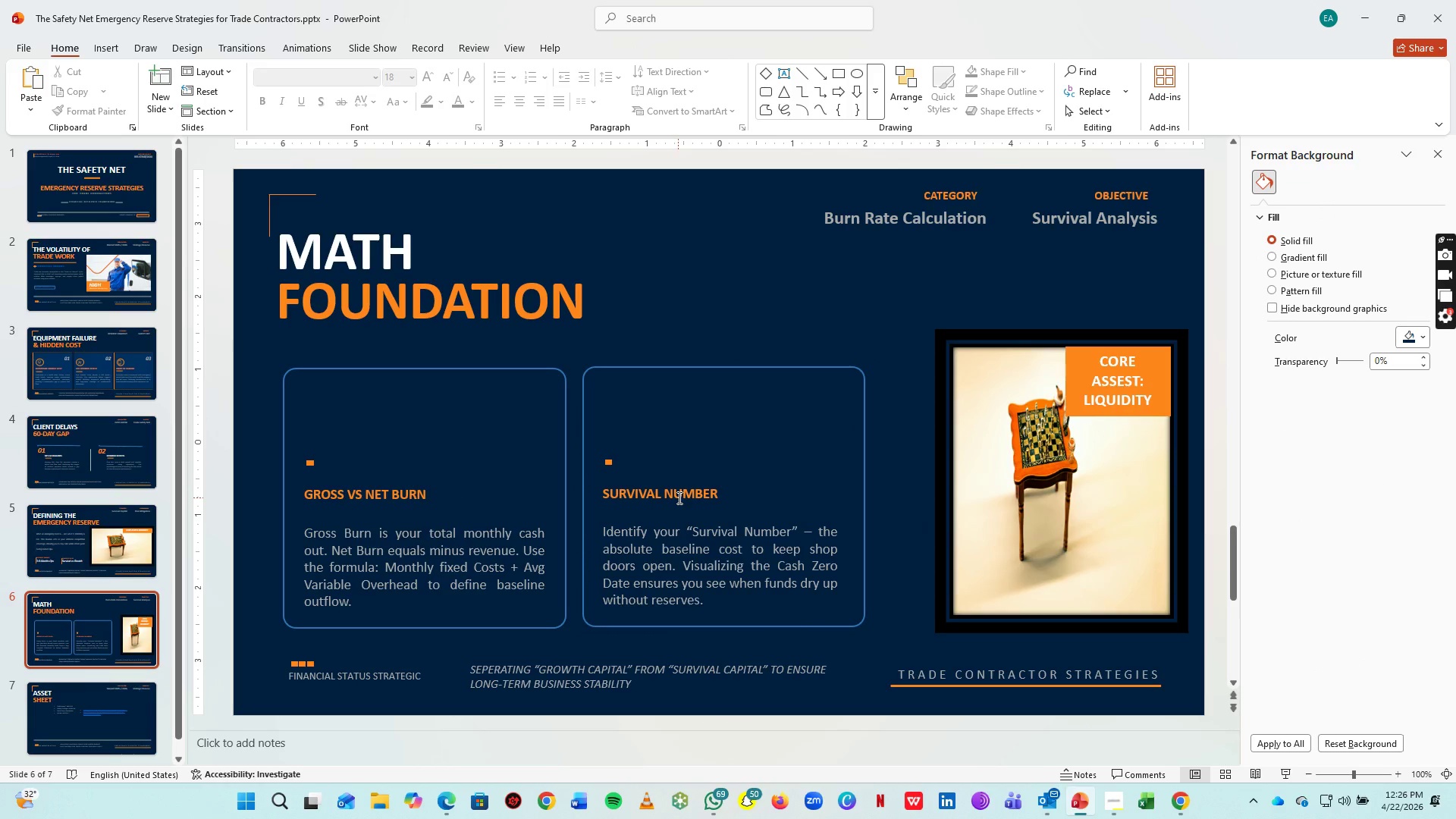 
left_click([782, 434])
 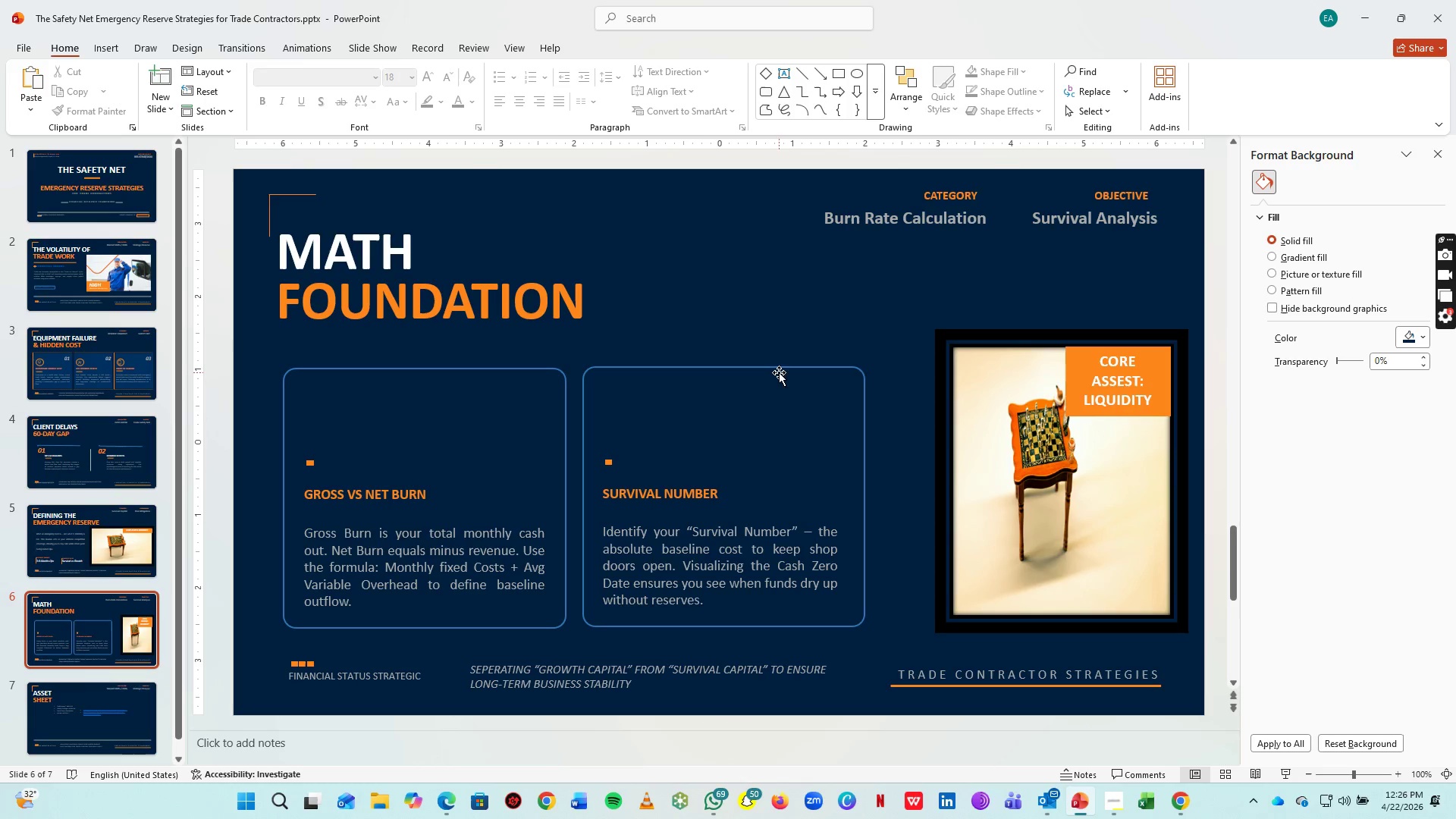 
double_click([774, 369])
 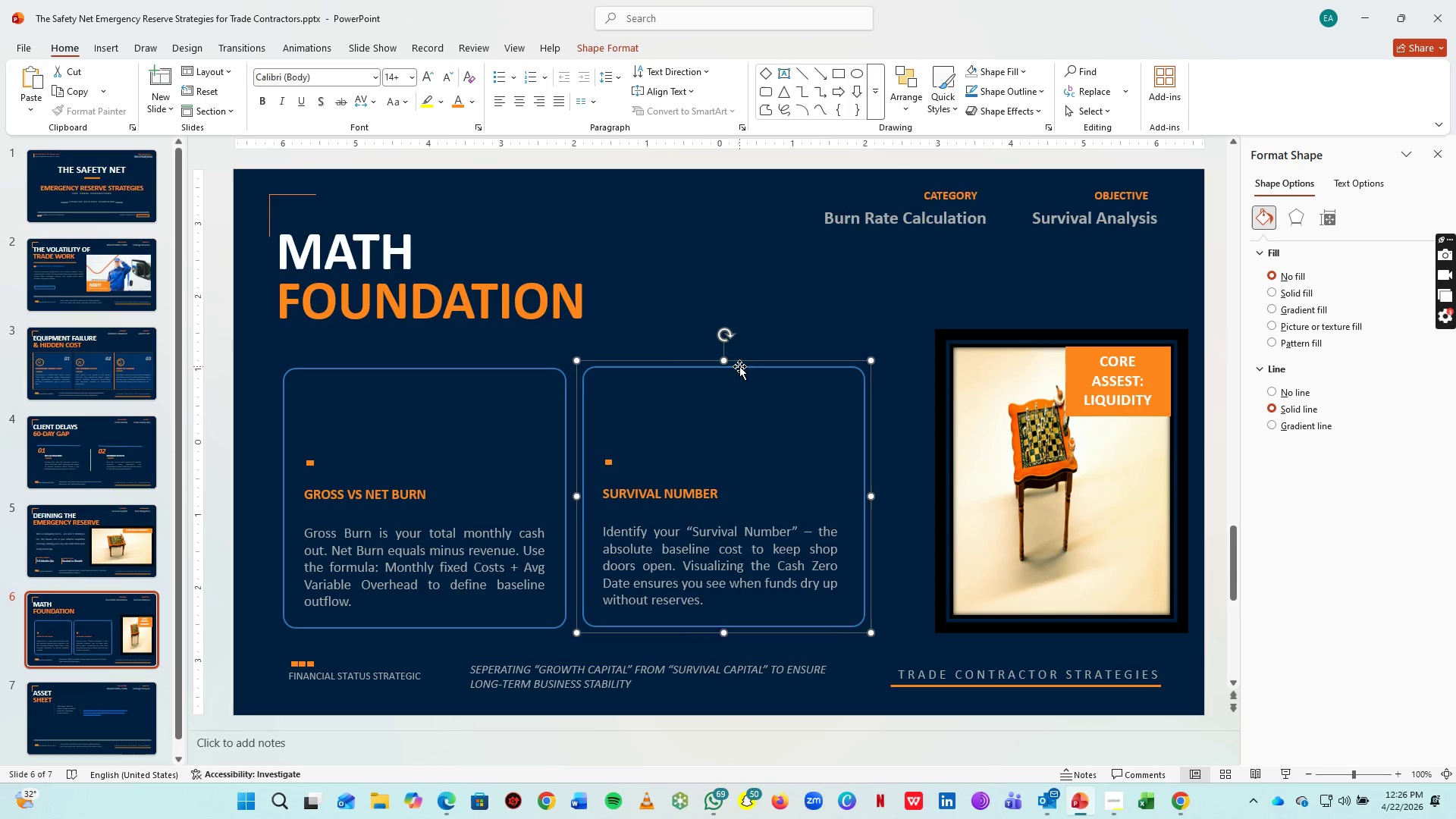 
left_click([740, 369])
 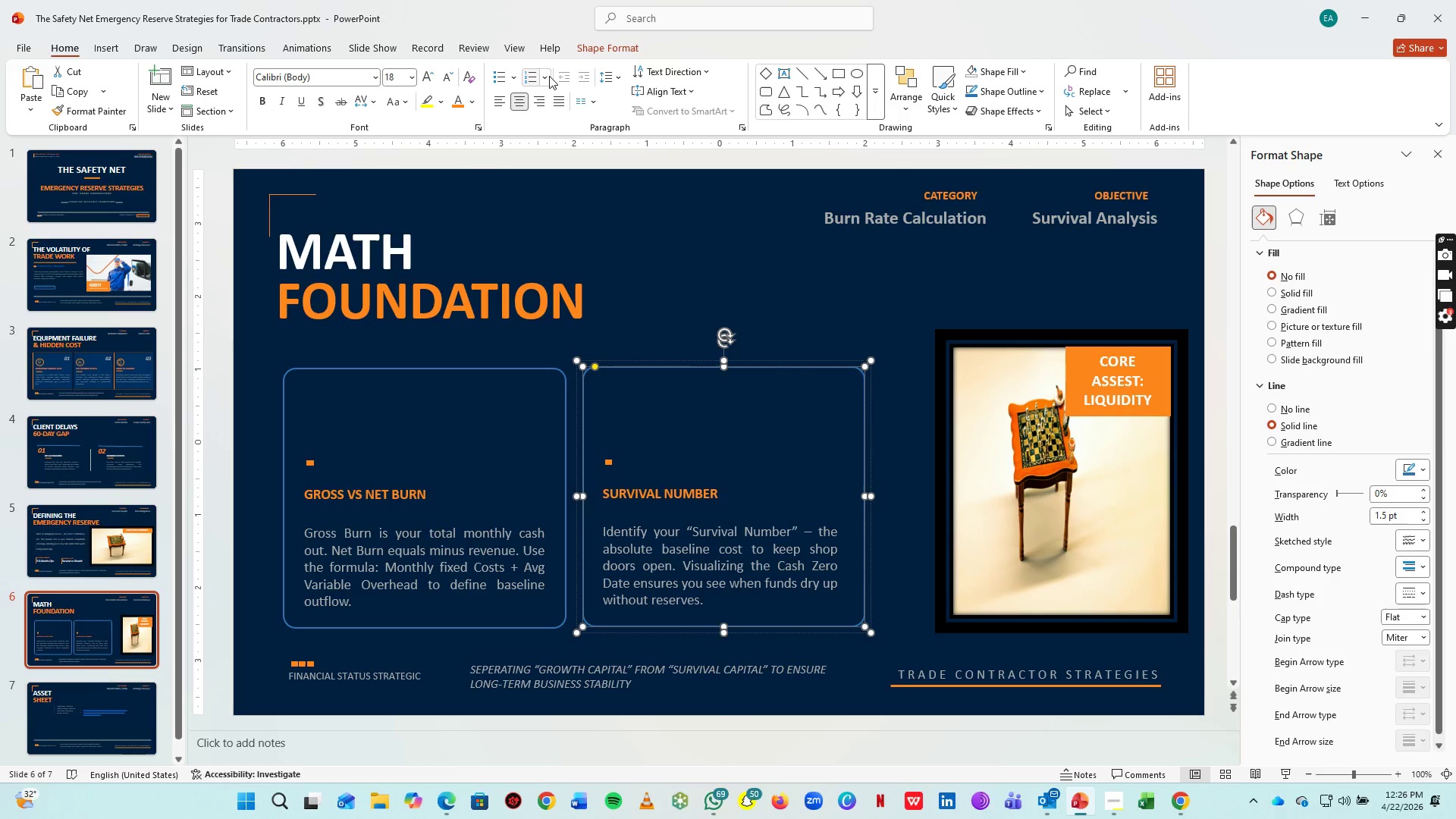 
left_click_drag(start_coordinate=[645, 49], to_coordinate=[620, 71])
 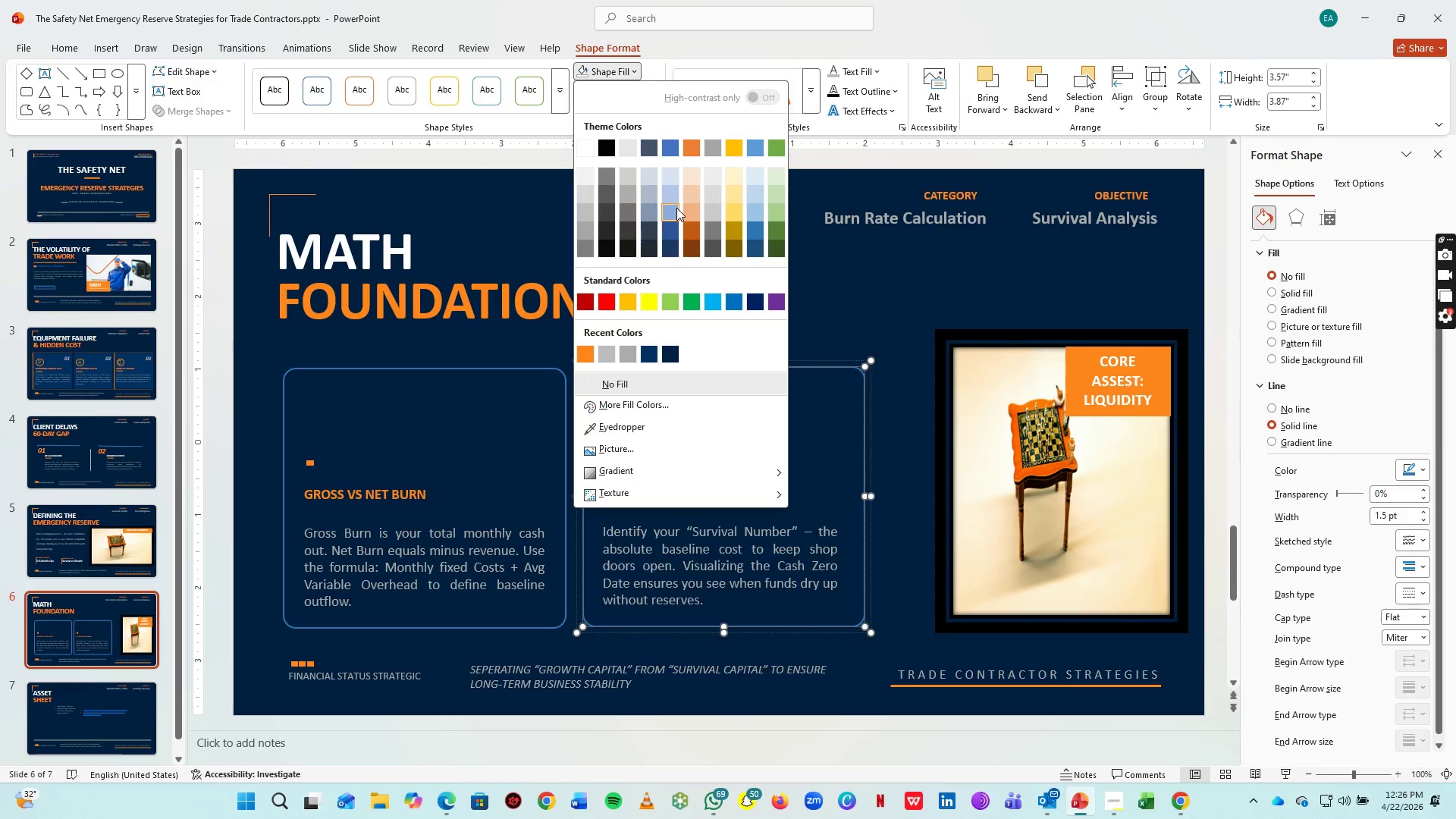 
left_click([620, 71])
 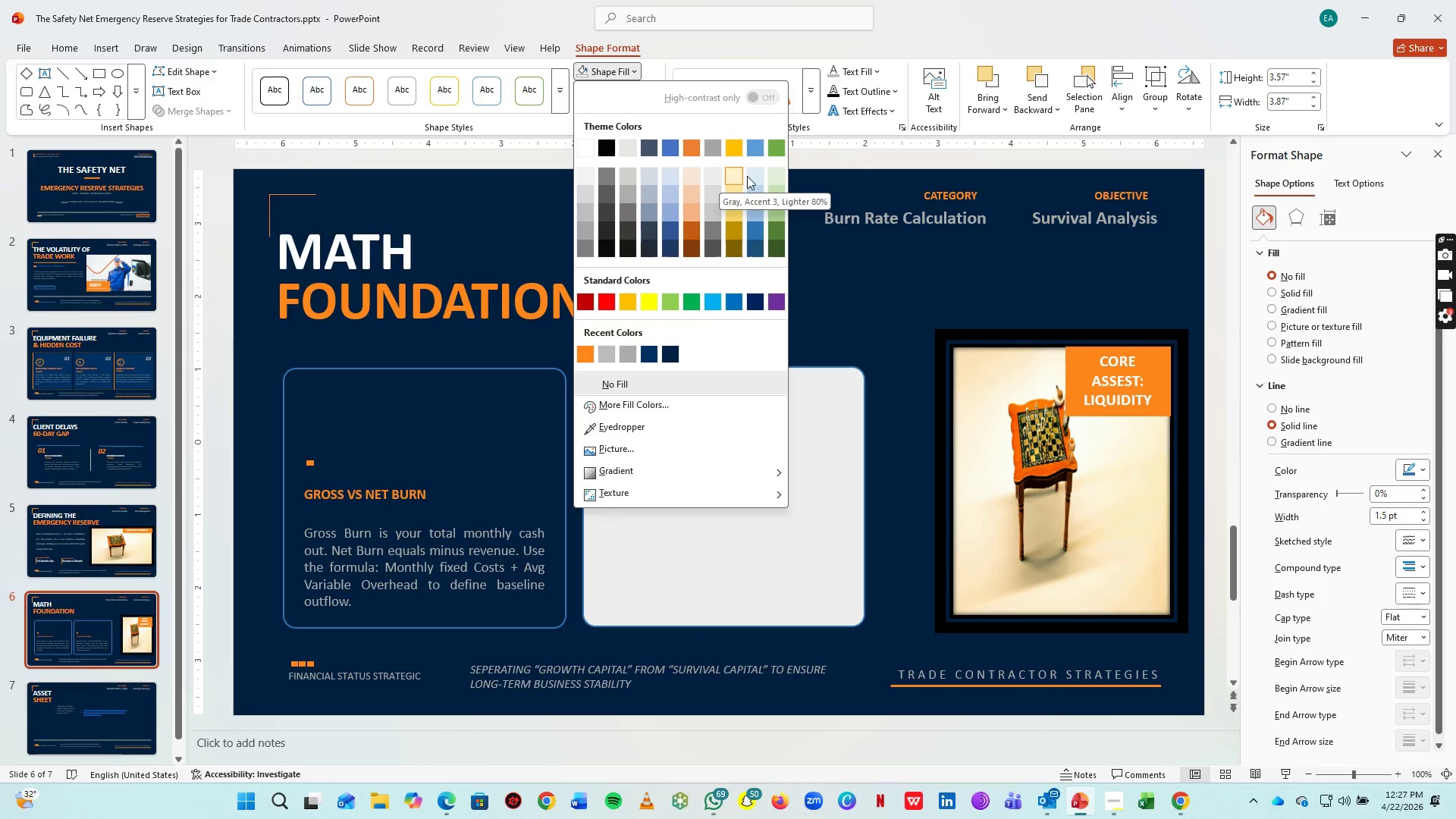 
wait(5.53)
 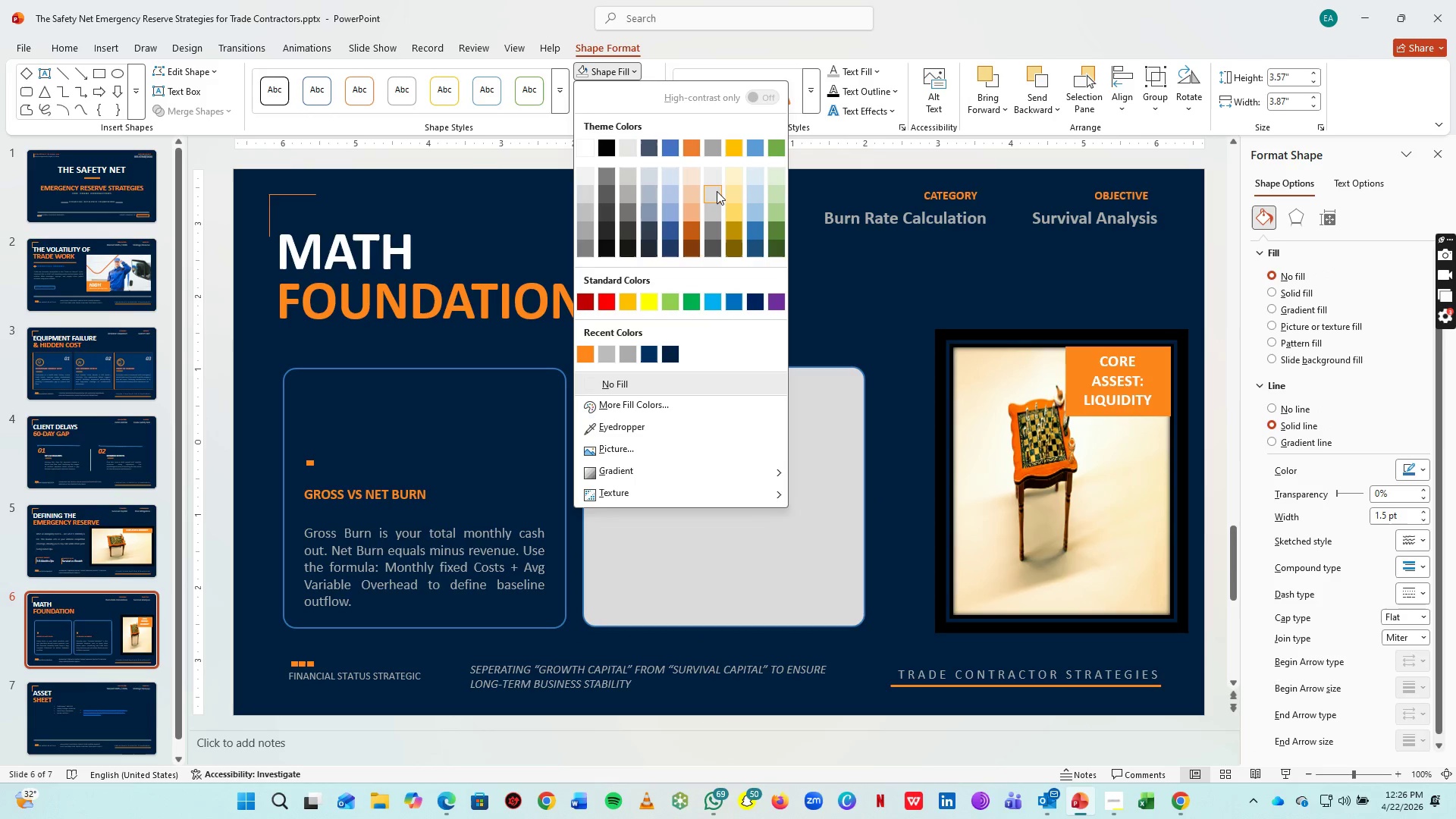 
right_click([793, 488])
 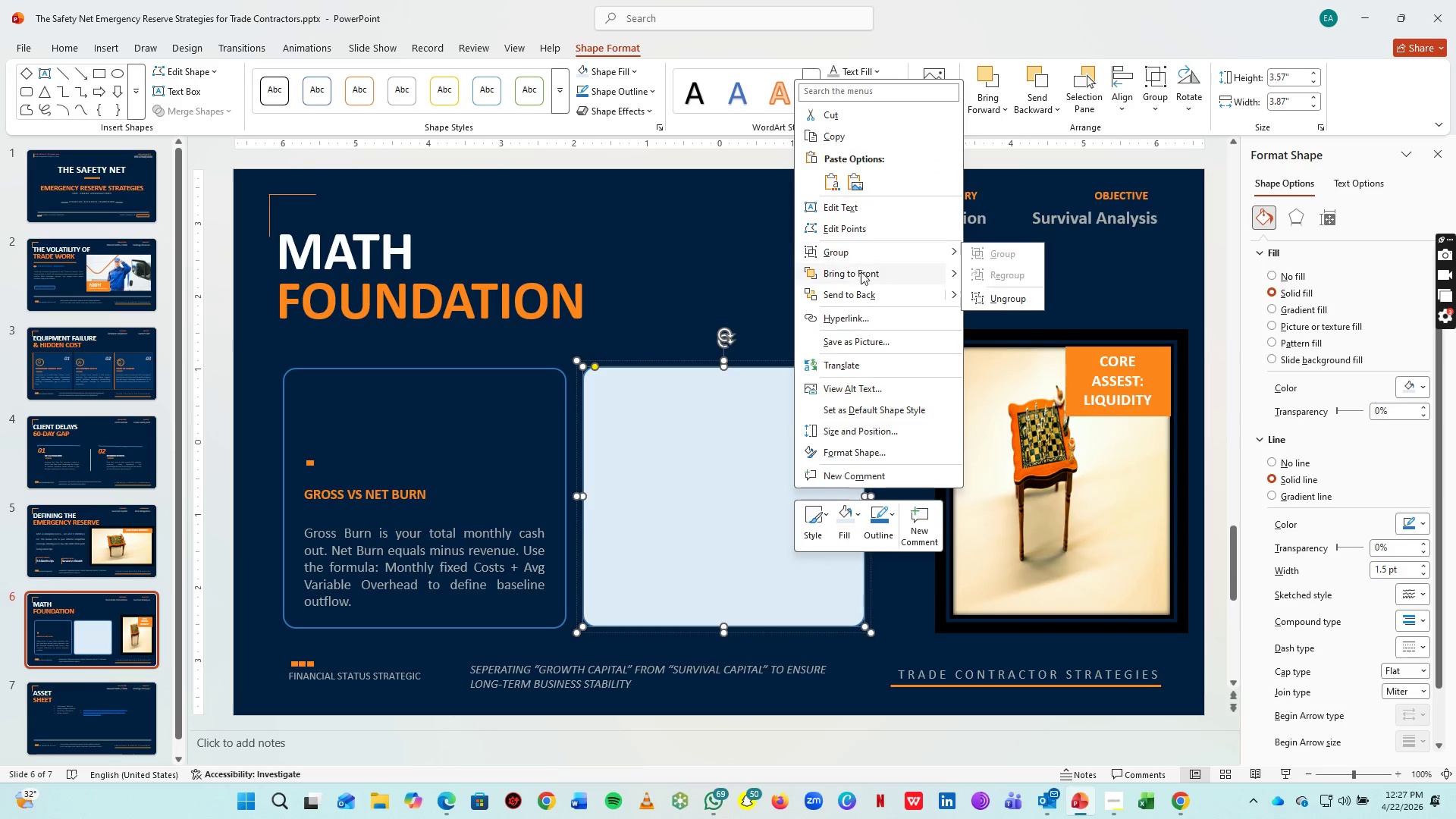 
left_click([870, 295])
 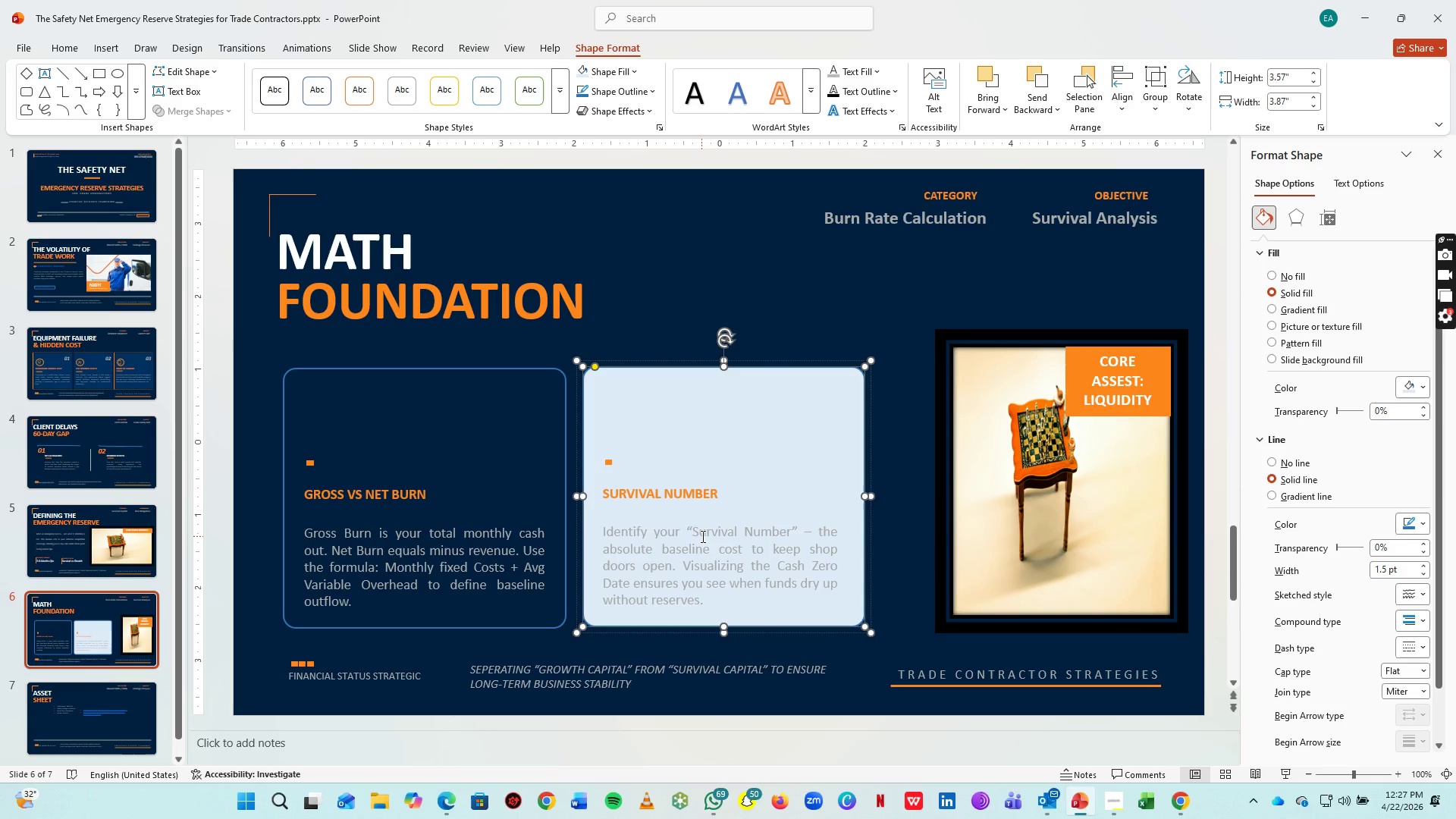 
left_click([828, 395])
 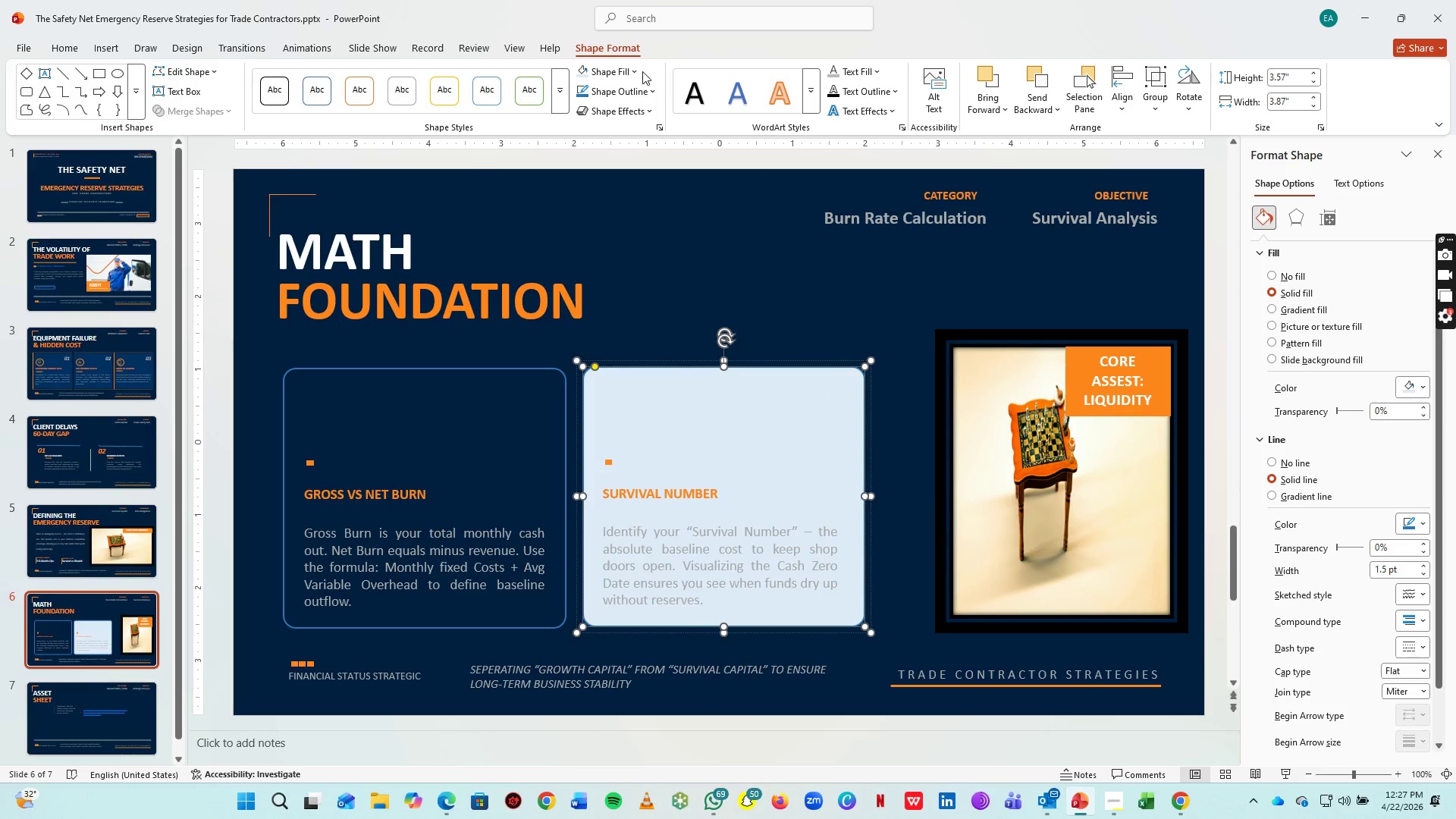 
left_click([635, 71])
 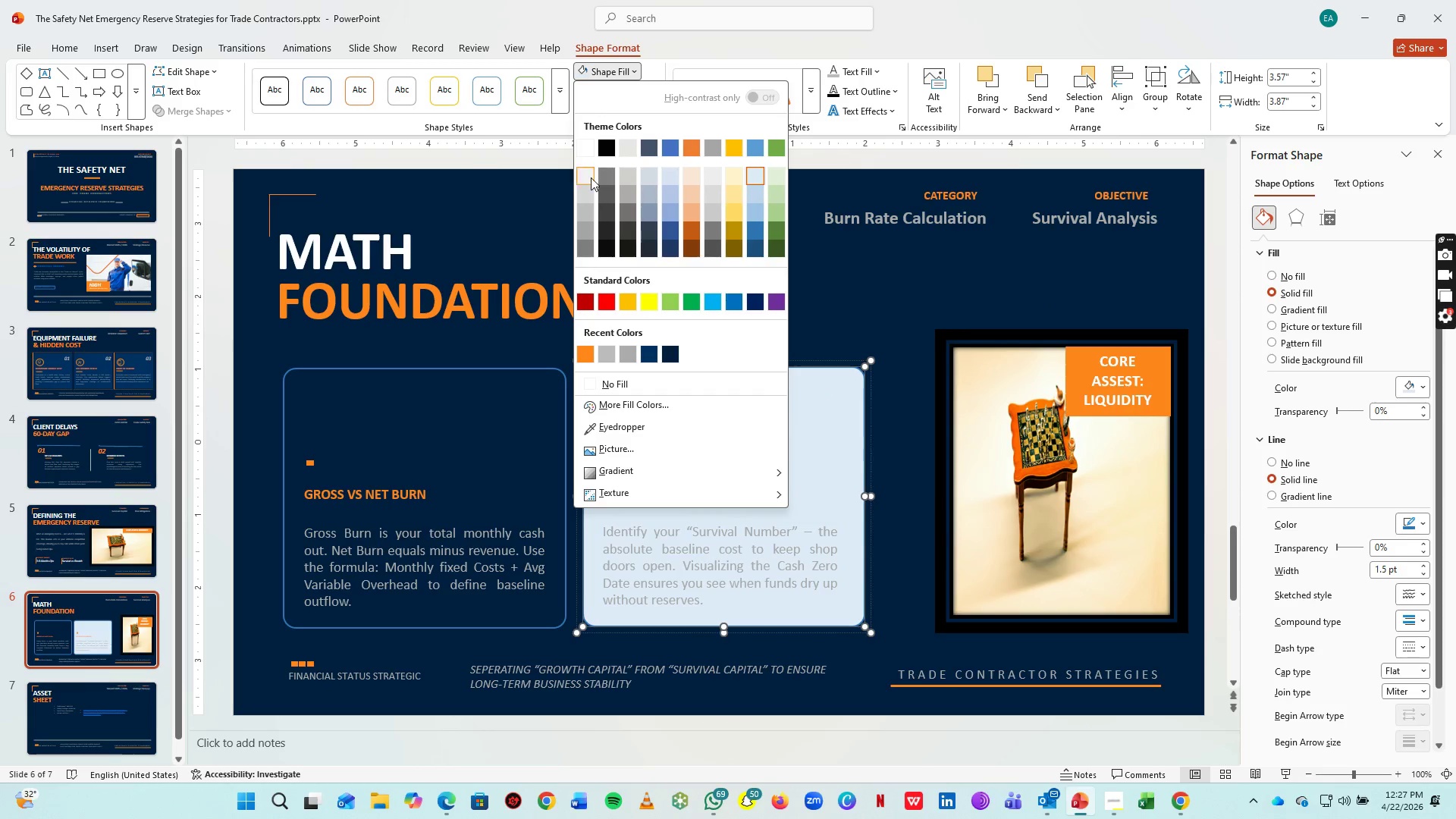 
left_click([624, 177])
 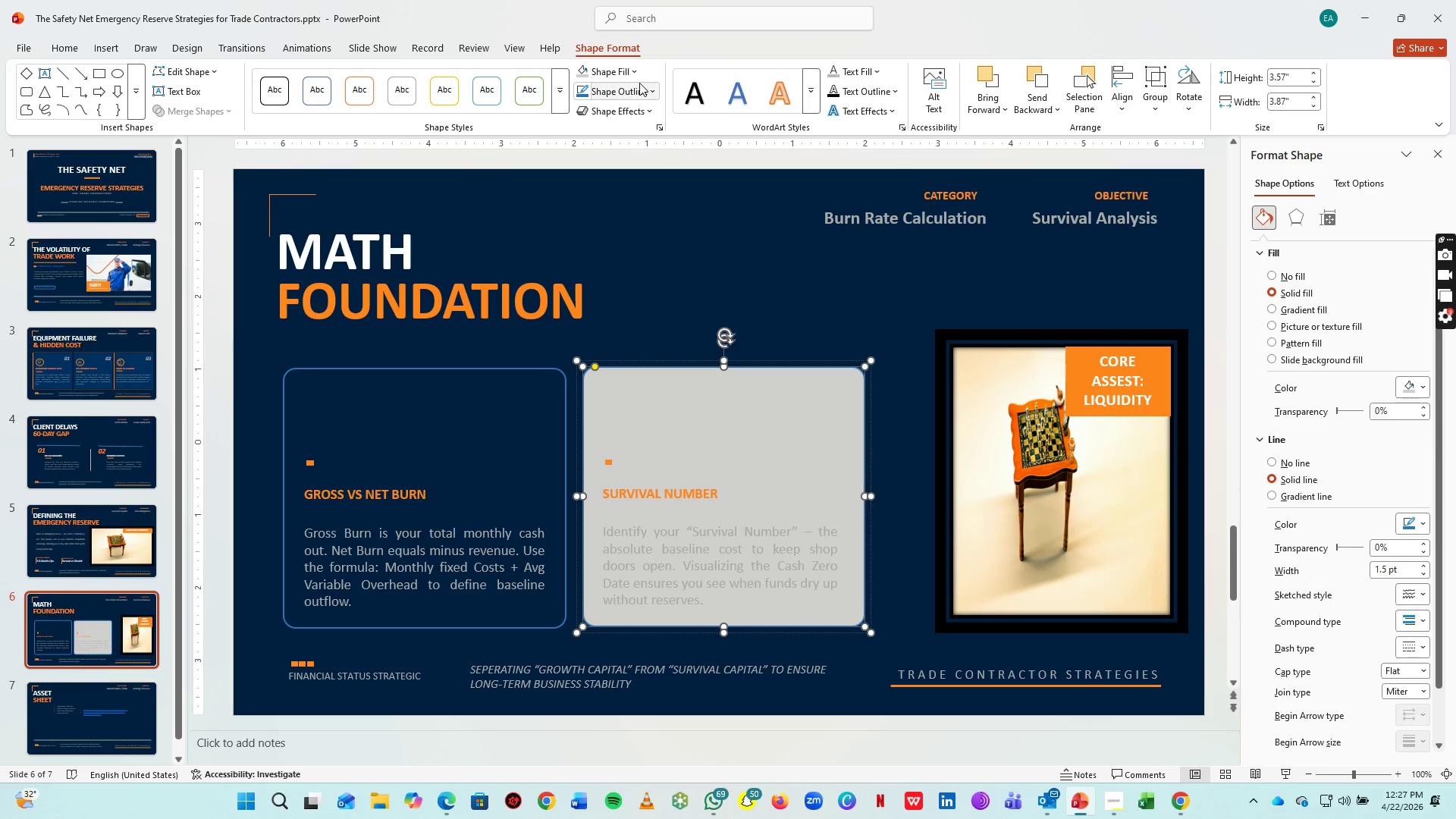 
left_click([625, 71])
 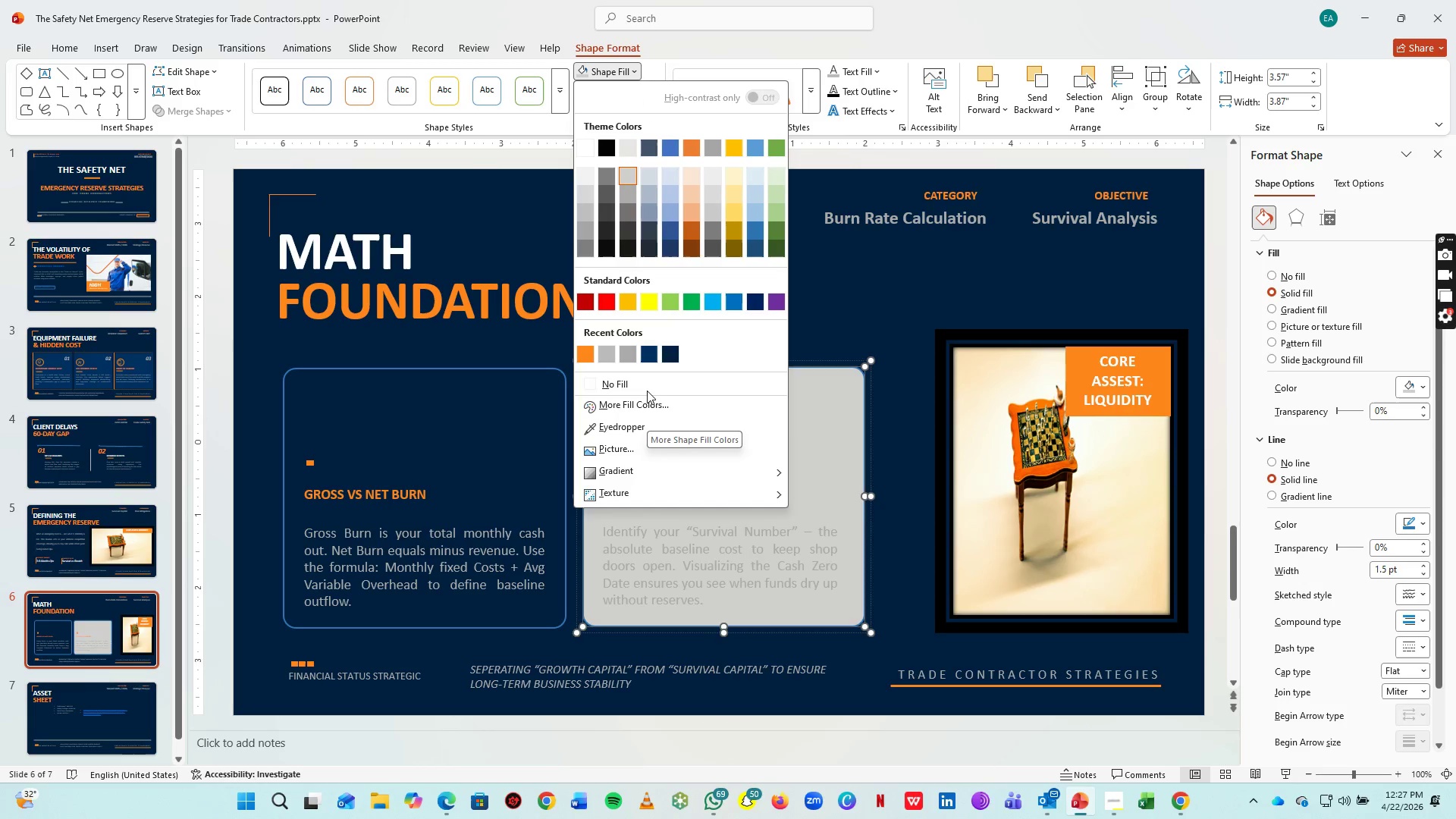 
left_click([647, 400])
 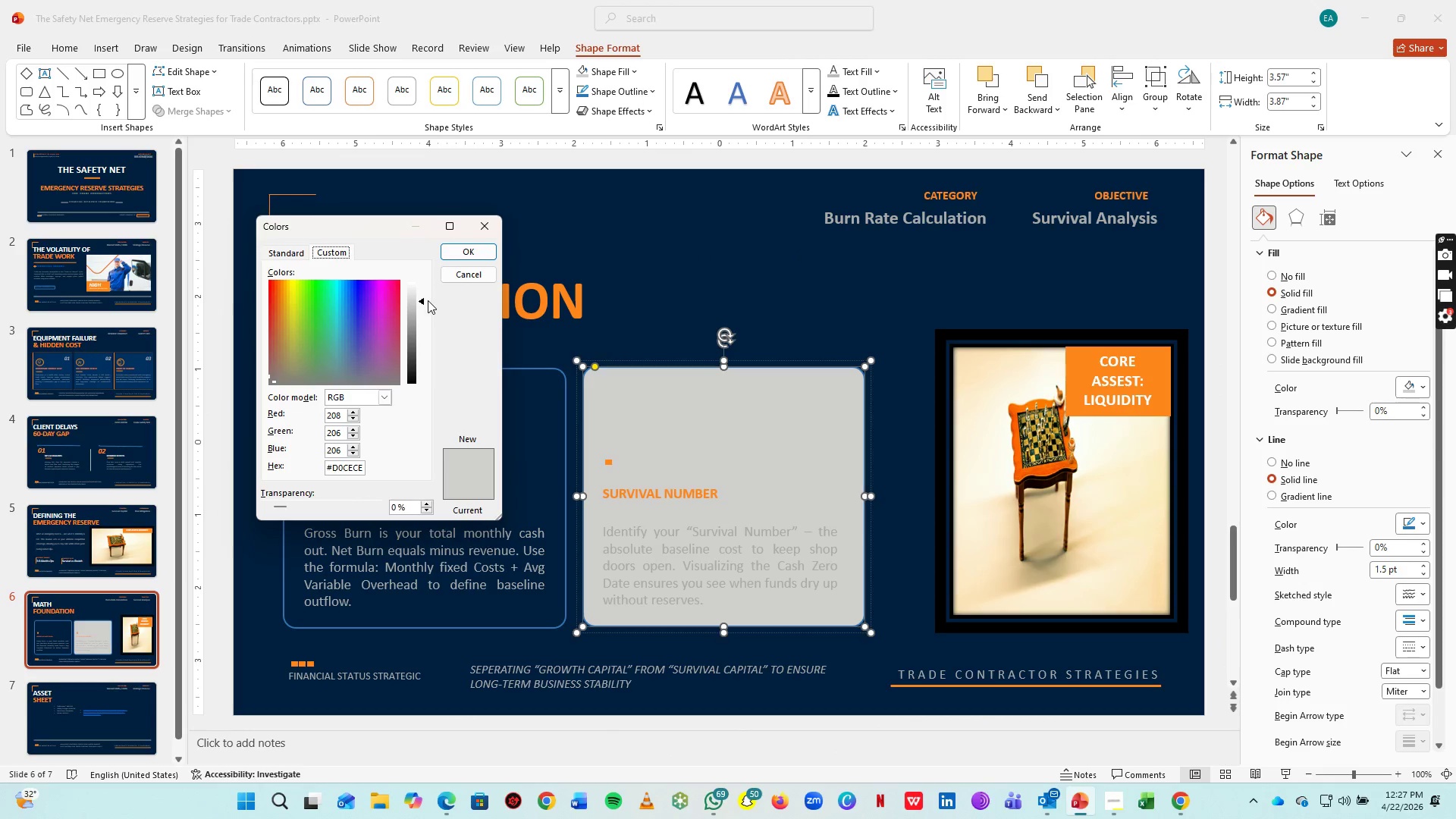 
left_click_drag(start_coordinate=[425, 300], to_coordinate=[428, 284])
 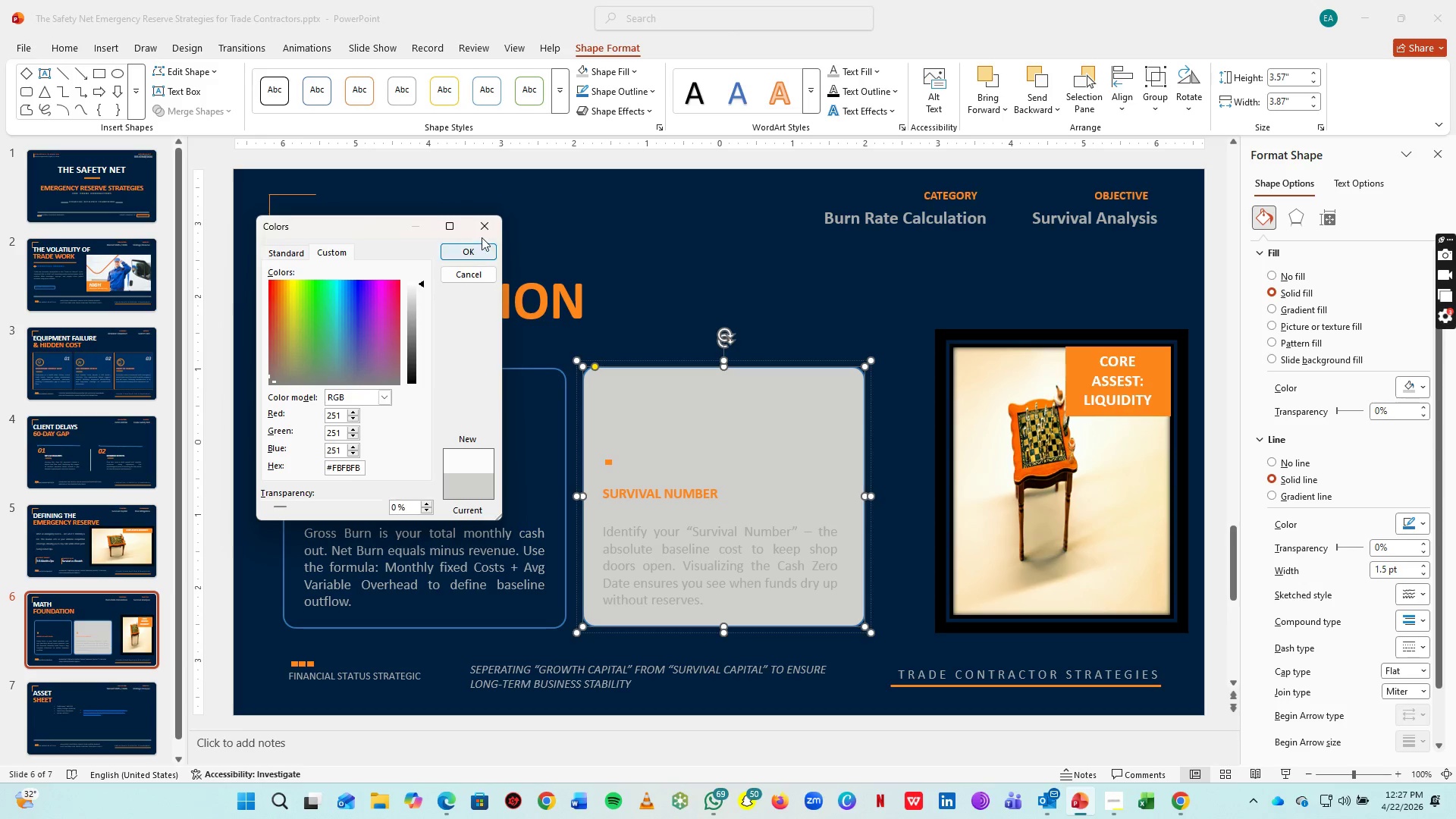 
left_click([471, 252])
 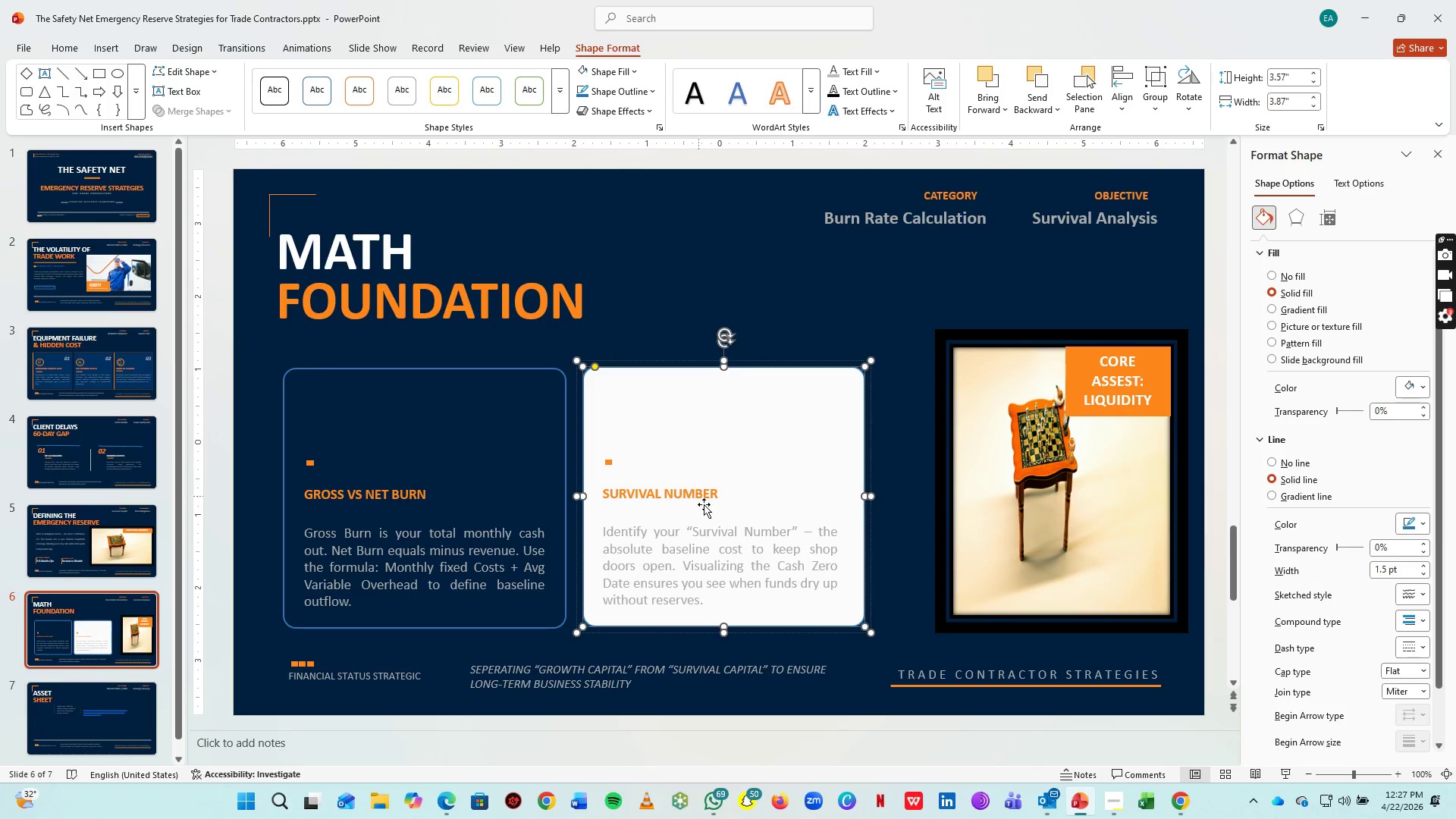 
left_click([708, 538])
 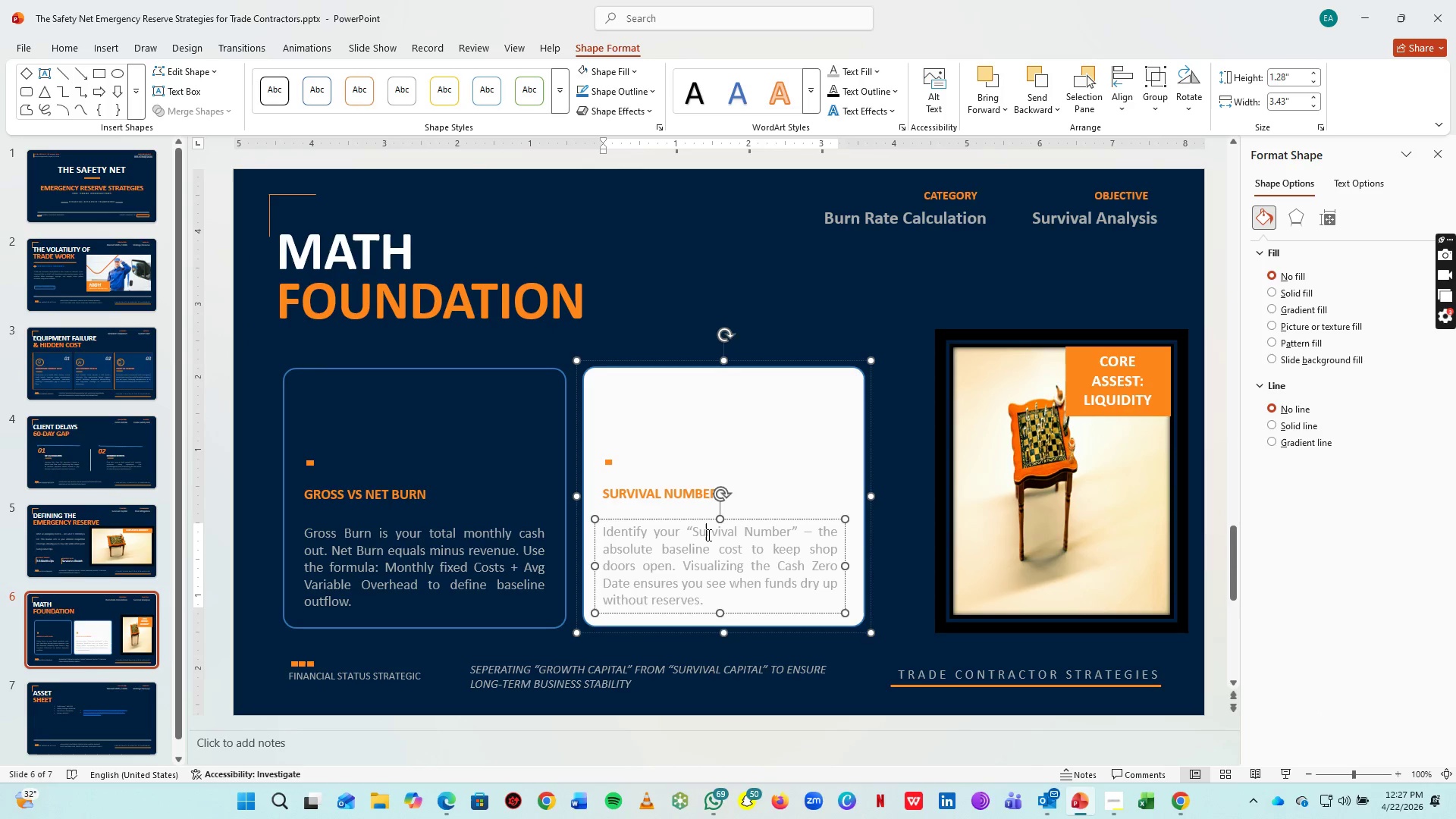 
key(Control+A)
 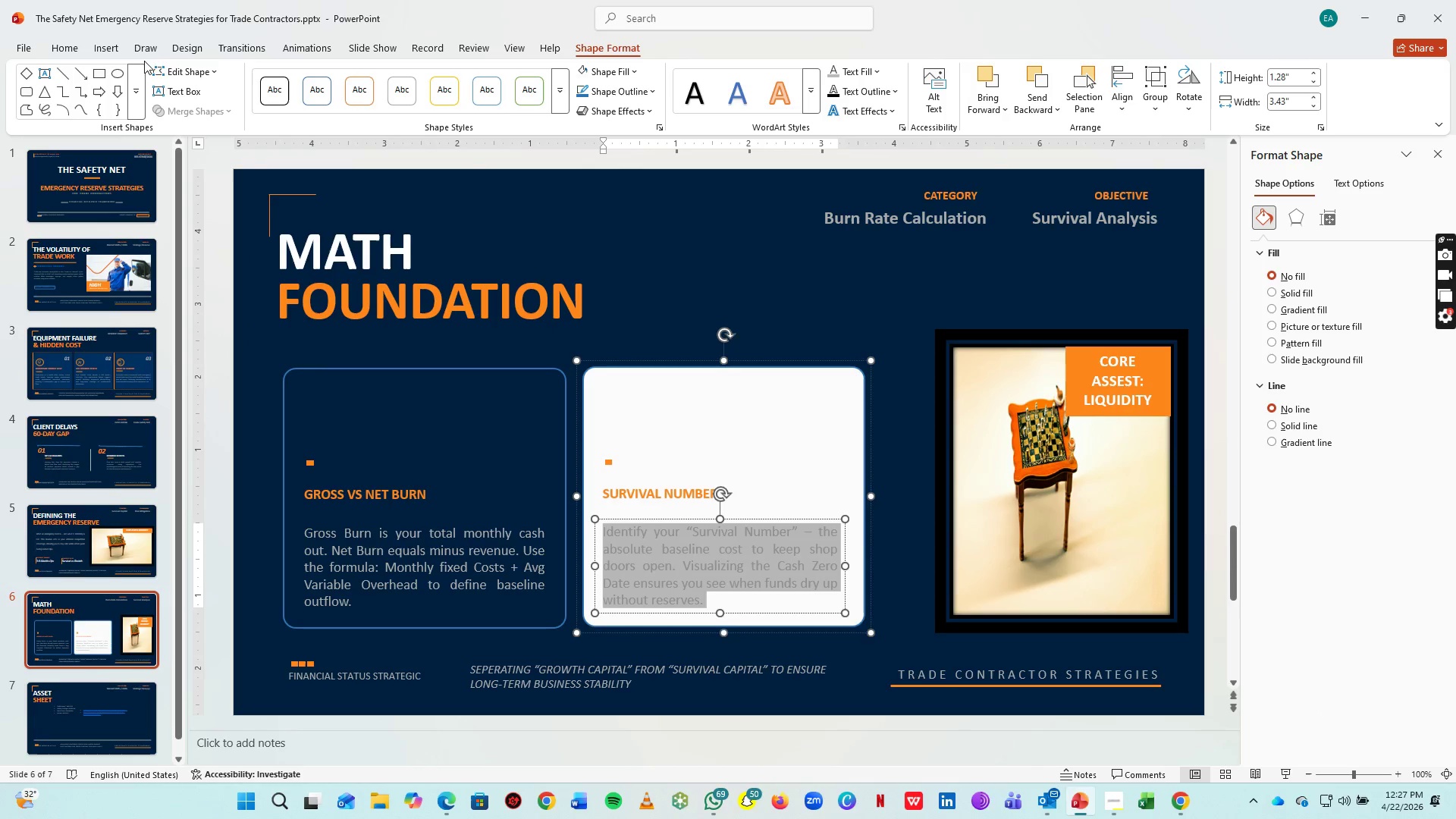 
left_click([62, 45])
 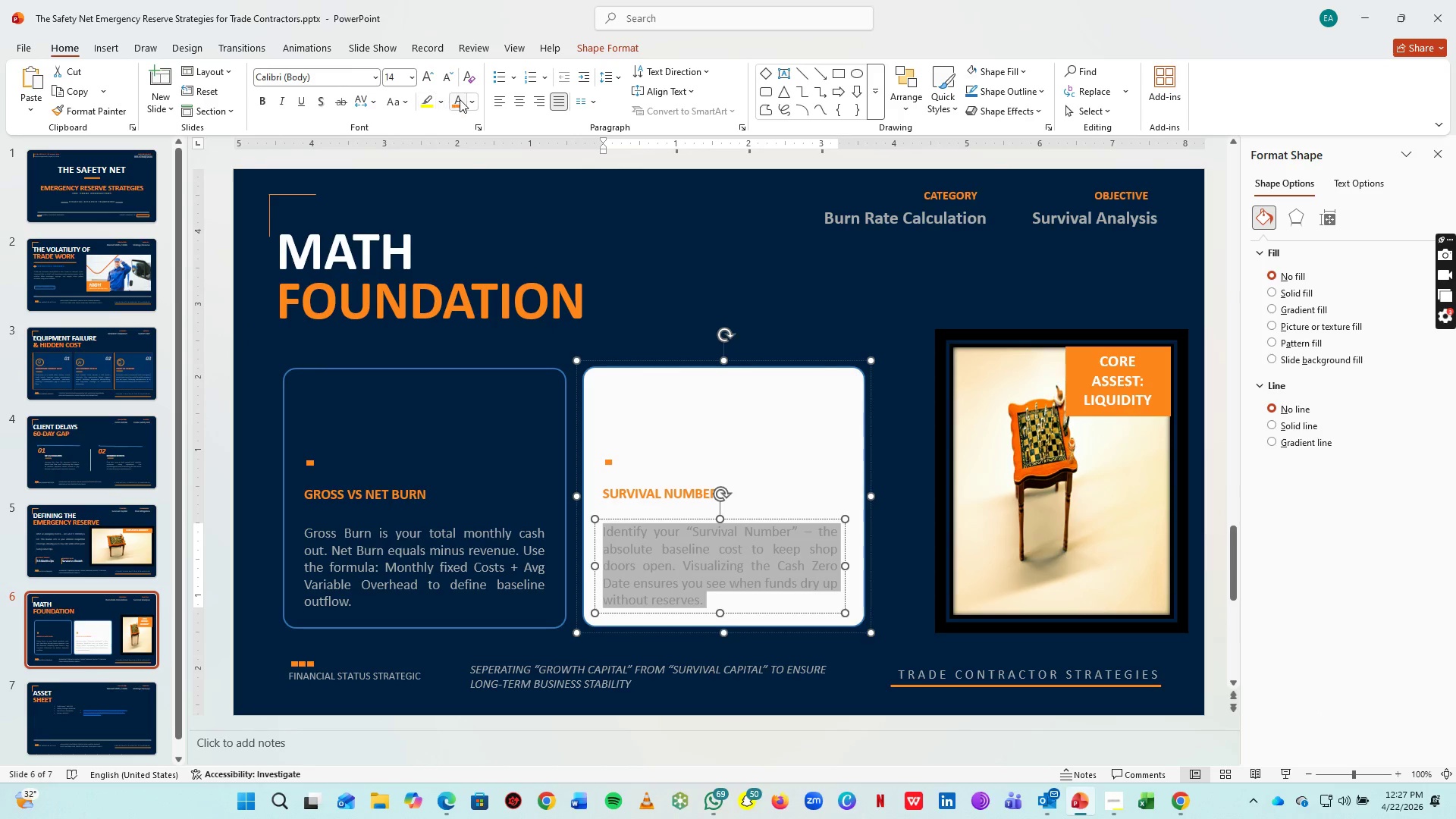 
left_click([470, 100])
 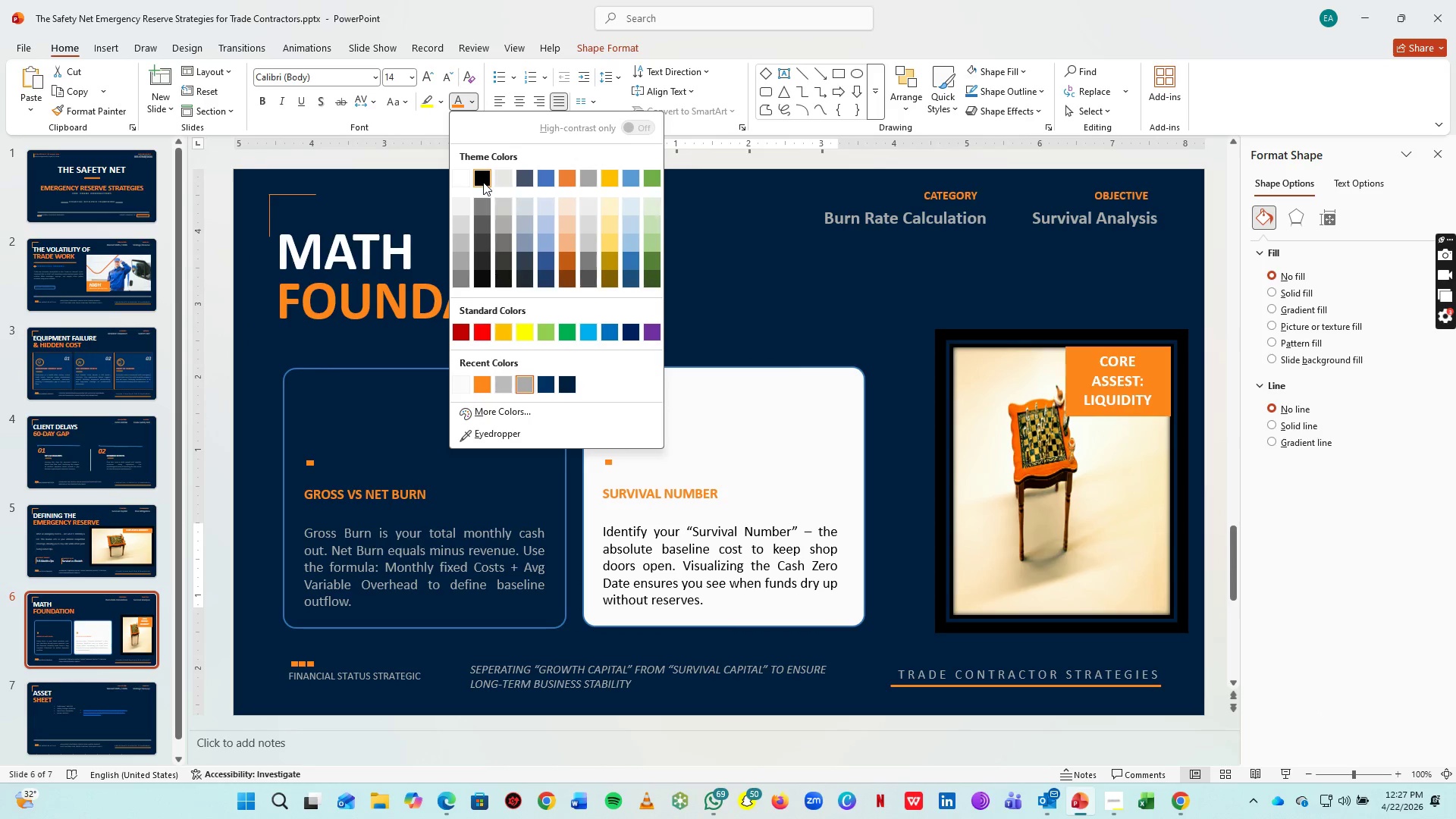 
left_click([483, 182])
 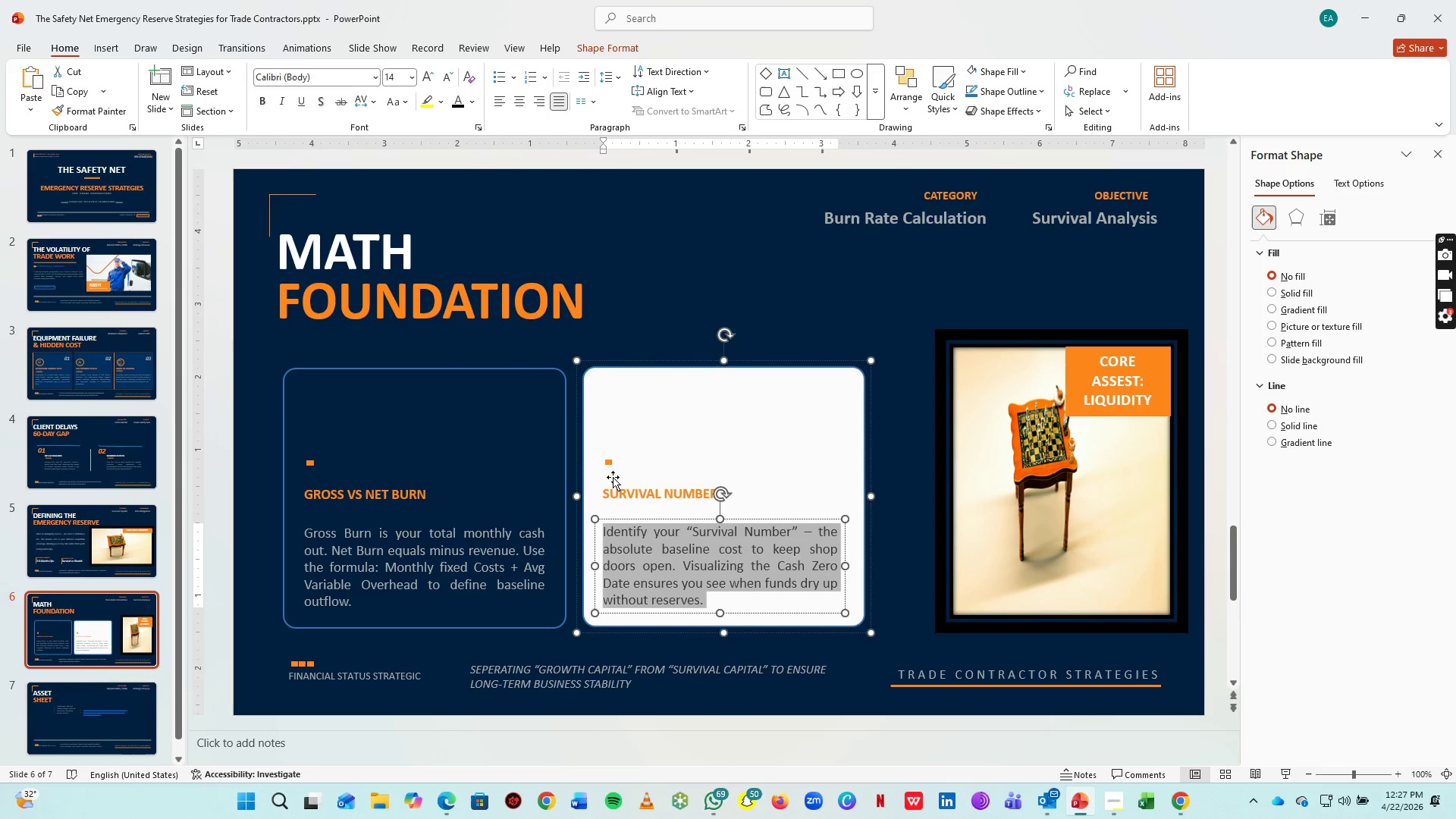 
left_click([771, 419])
 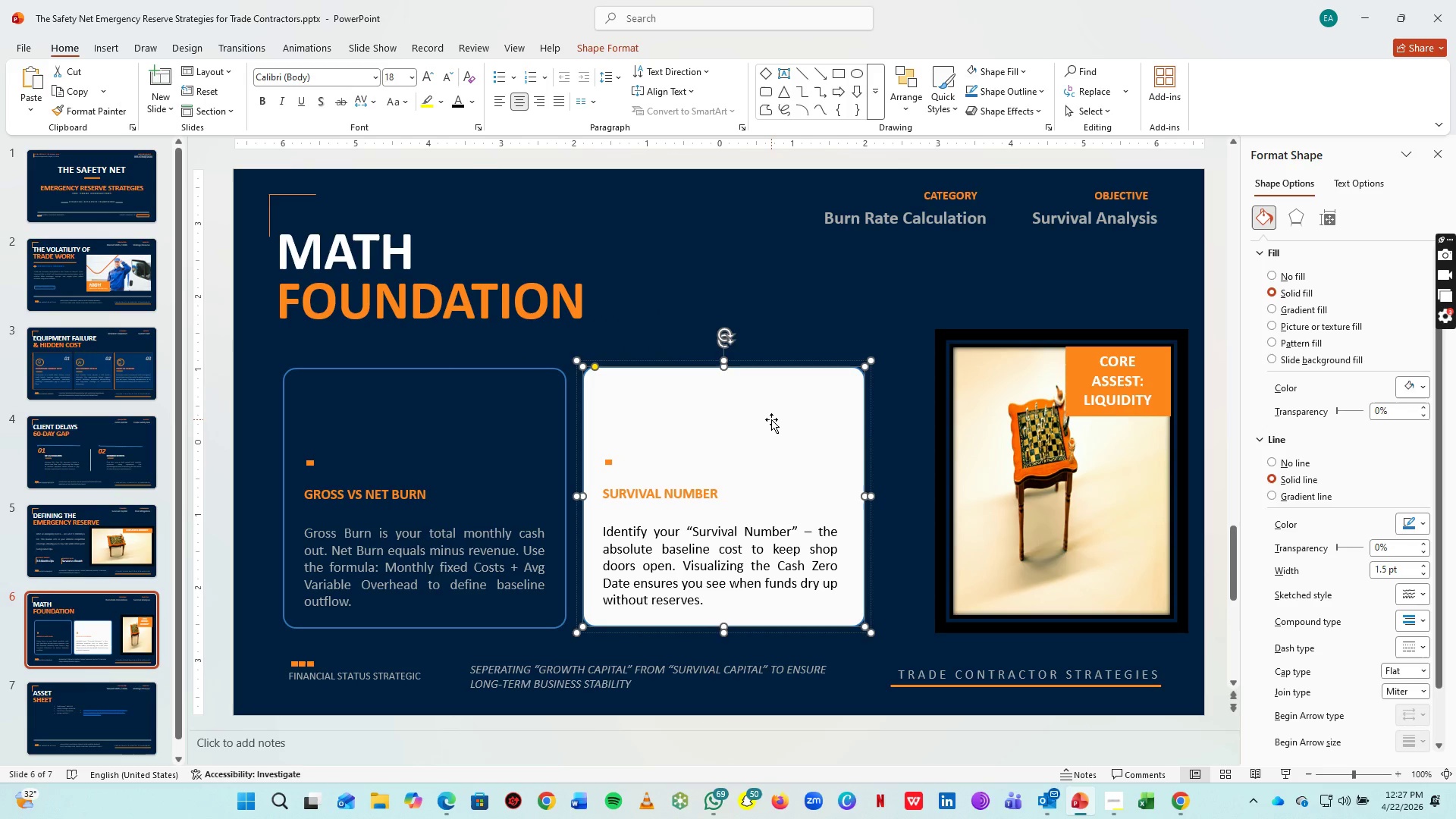 
left_click([771, 419])
 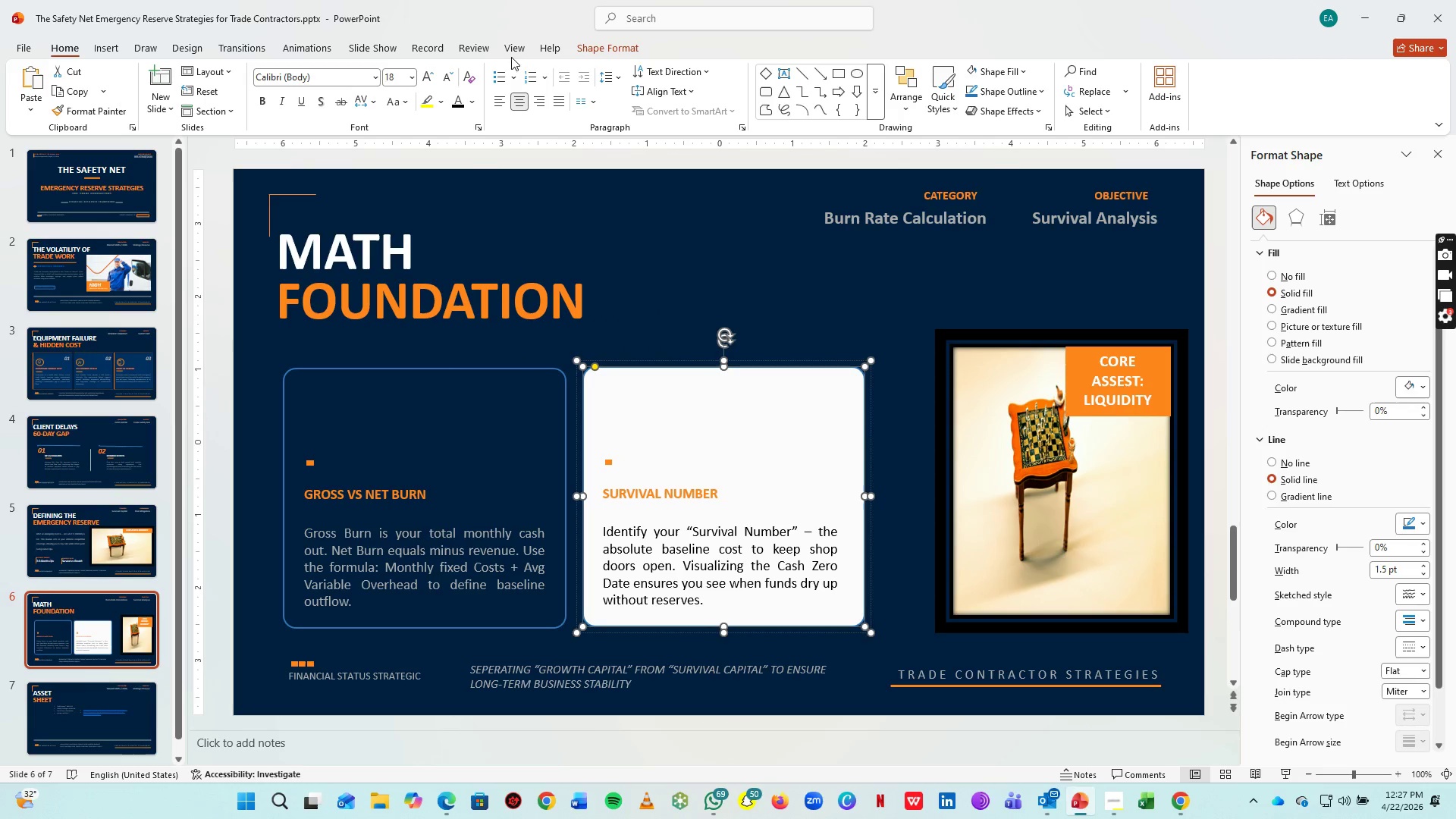 
left_click_drag(start_coordinate=[602, 51], to_coordinate=[617, 71])
 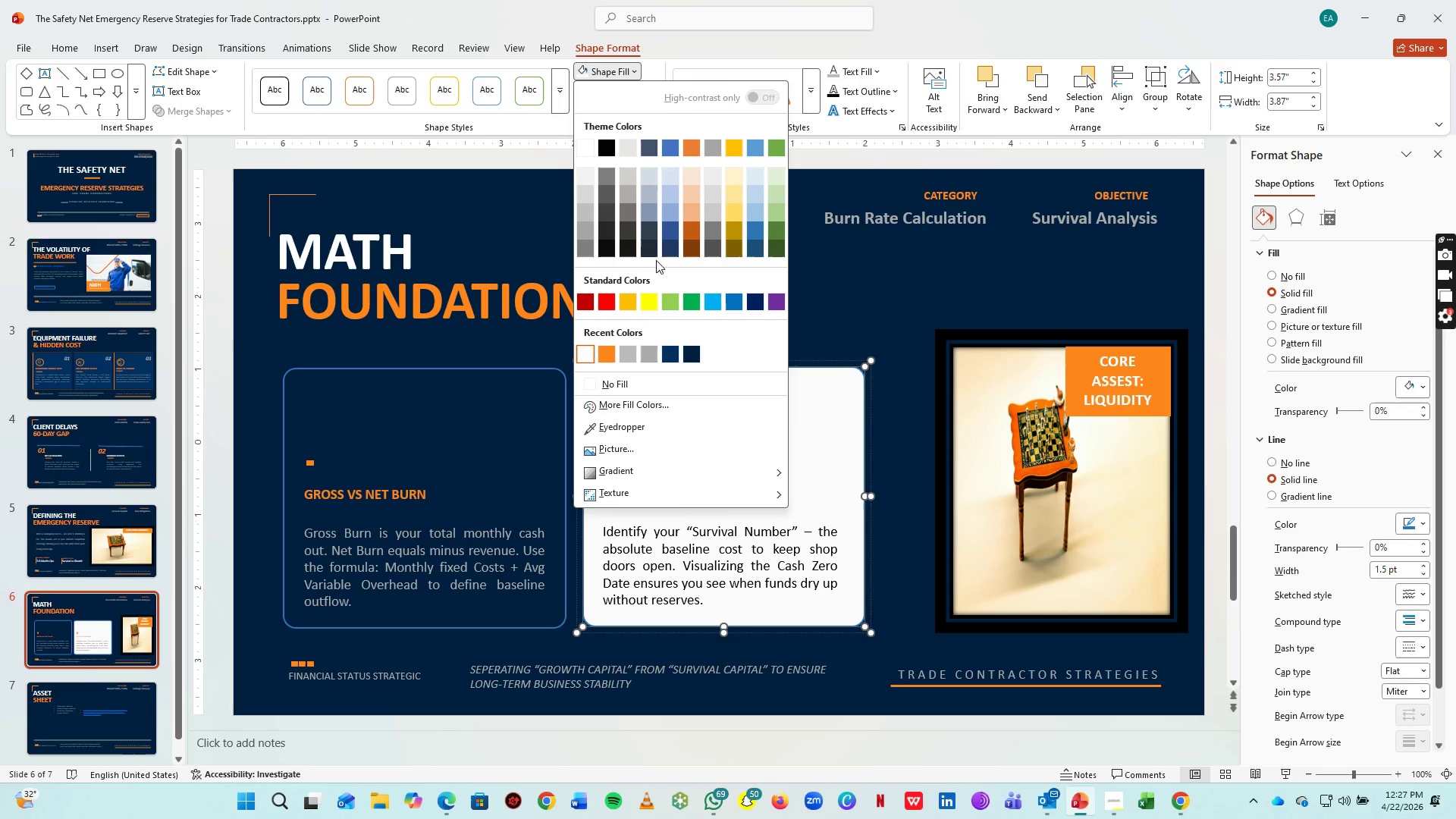 
left_click([617, 71])
 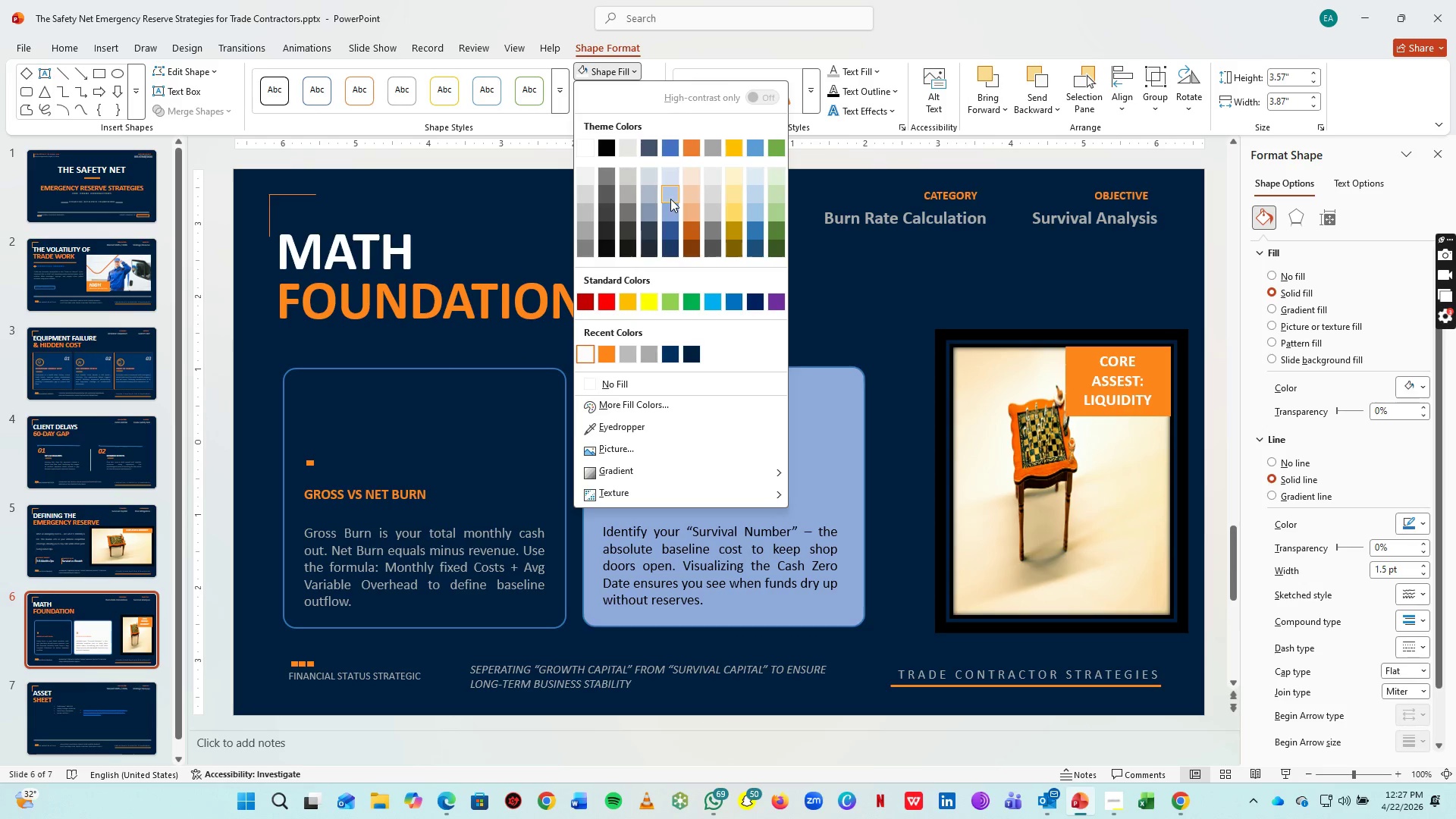 
left_click([670, 197])
 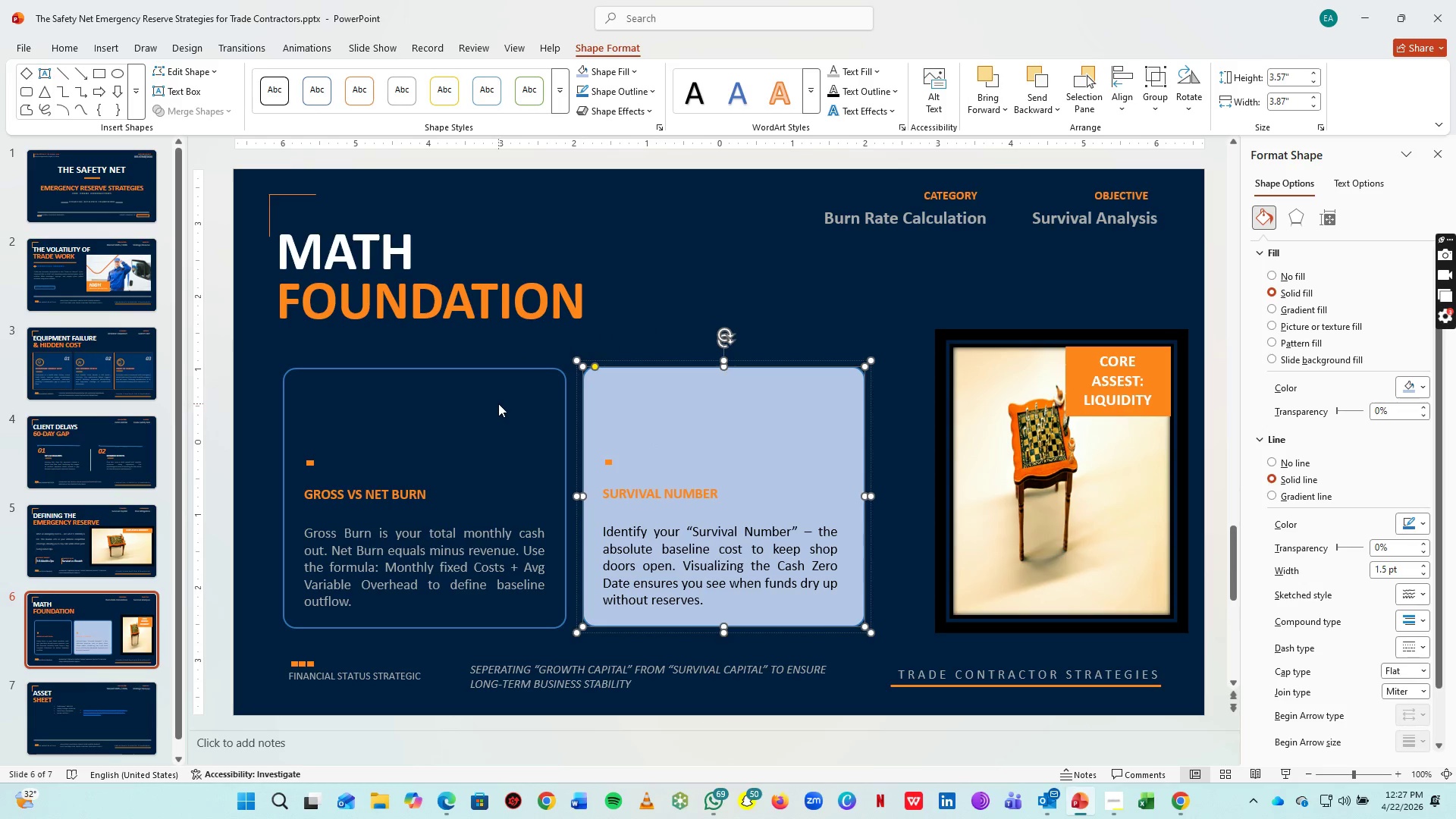 
left_click([498, 403])
 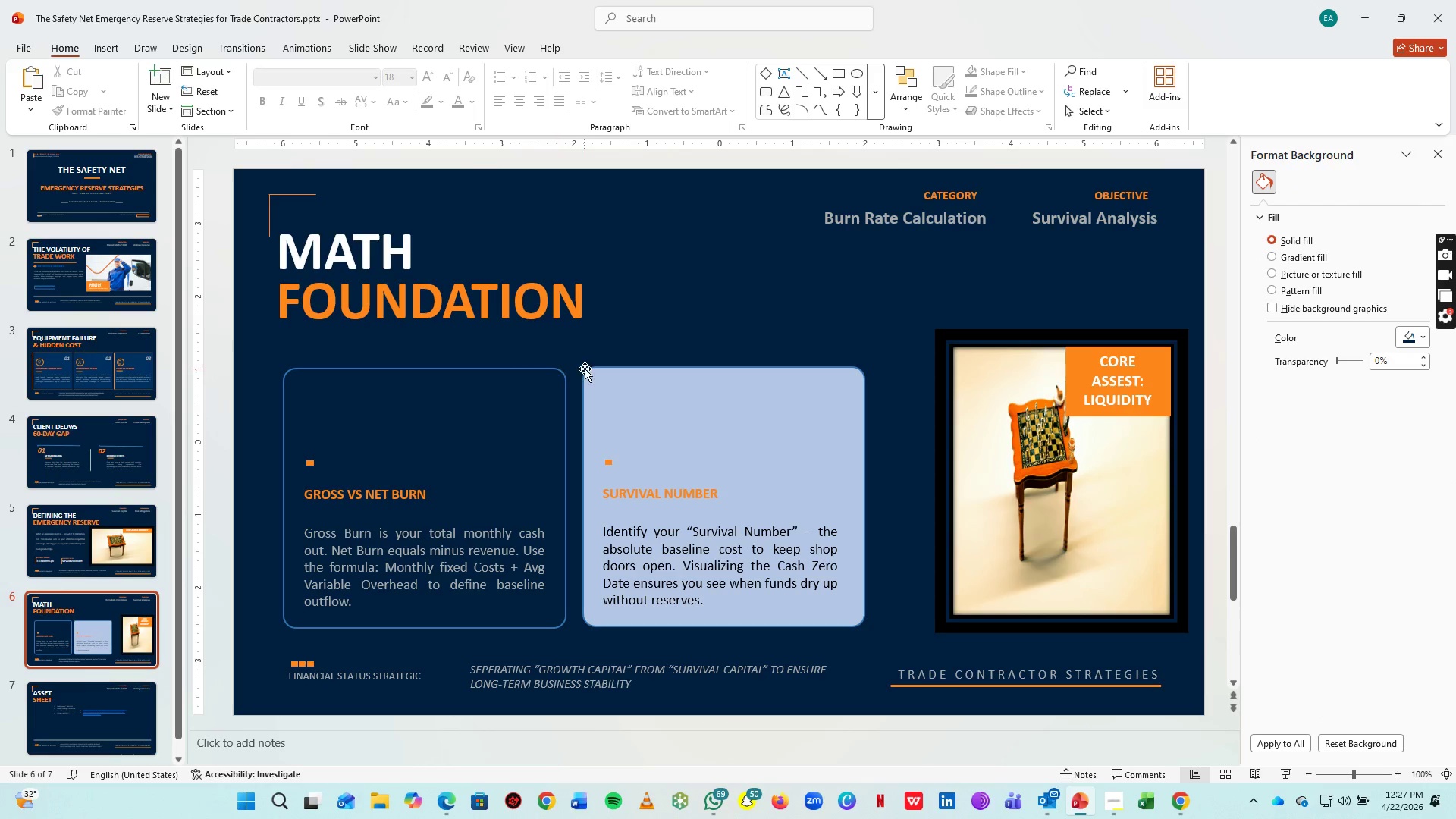 
double_click([595, 371])
 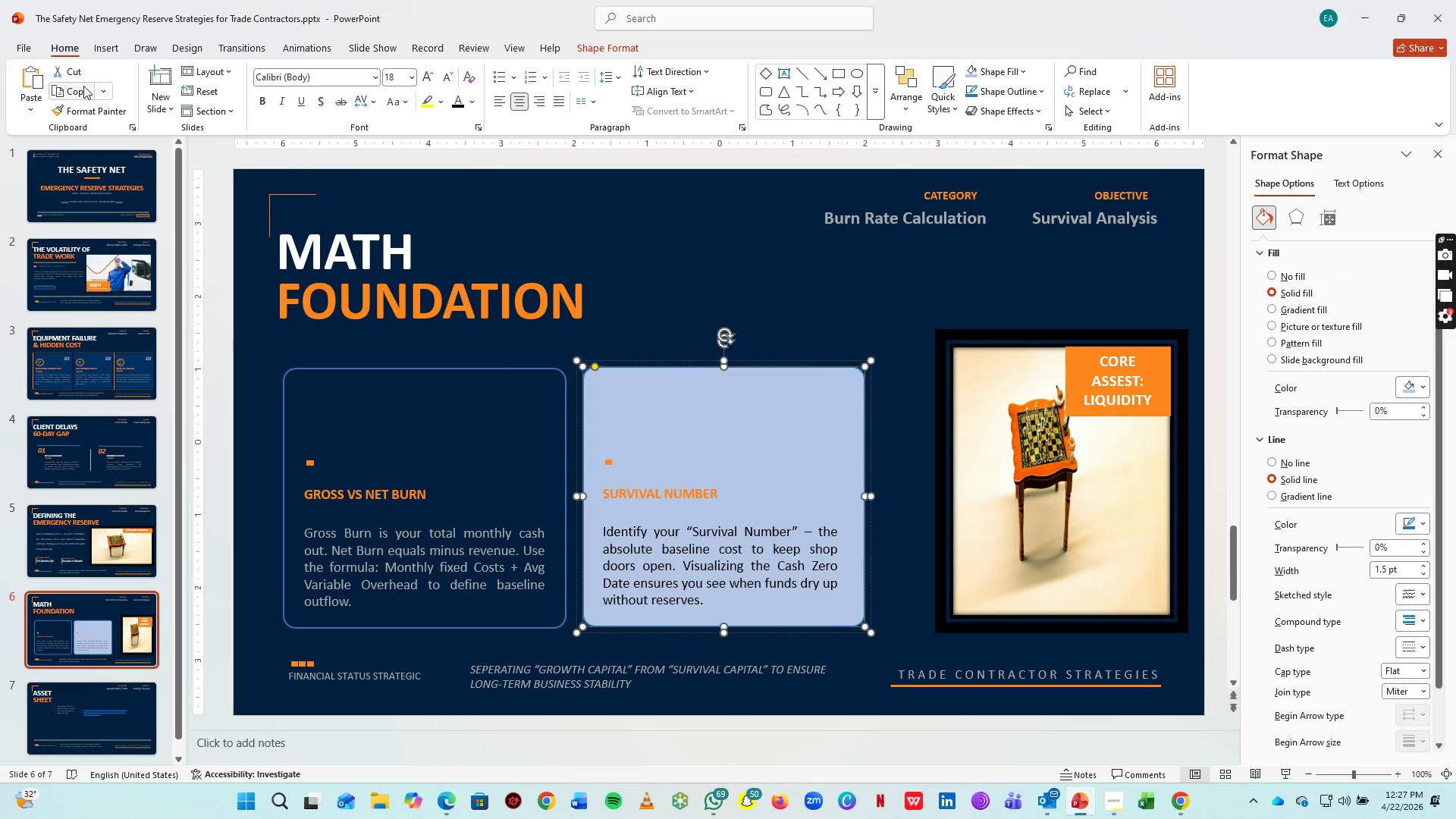 
left_click([86, 110])
 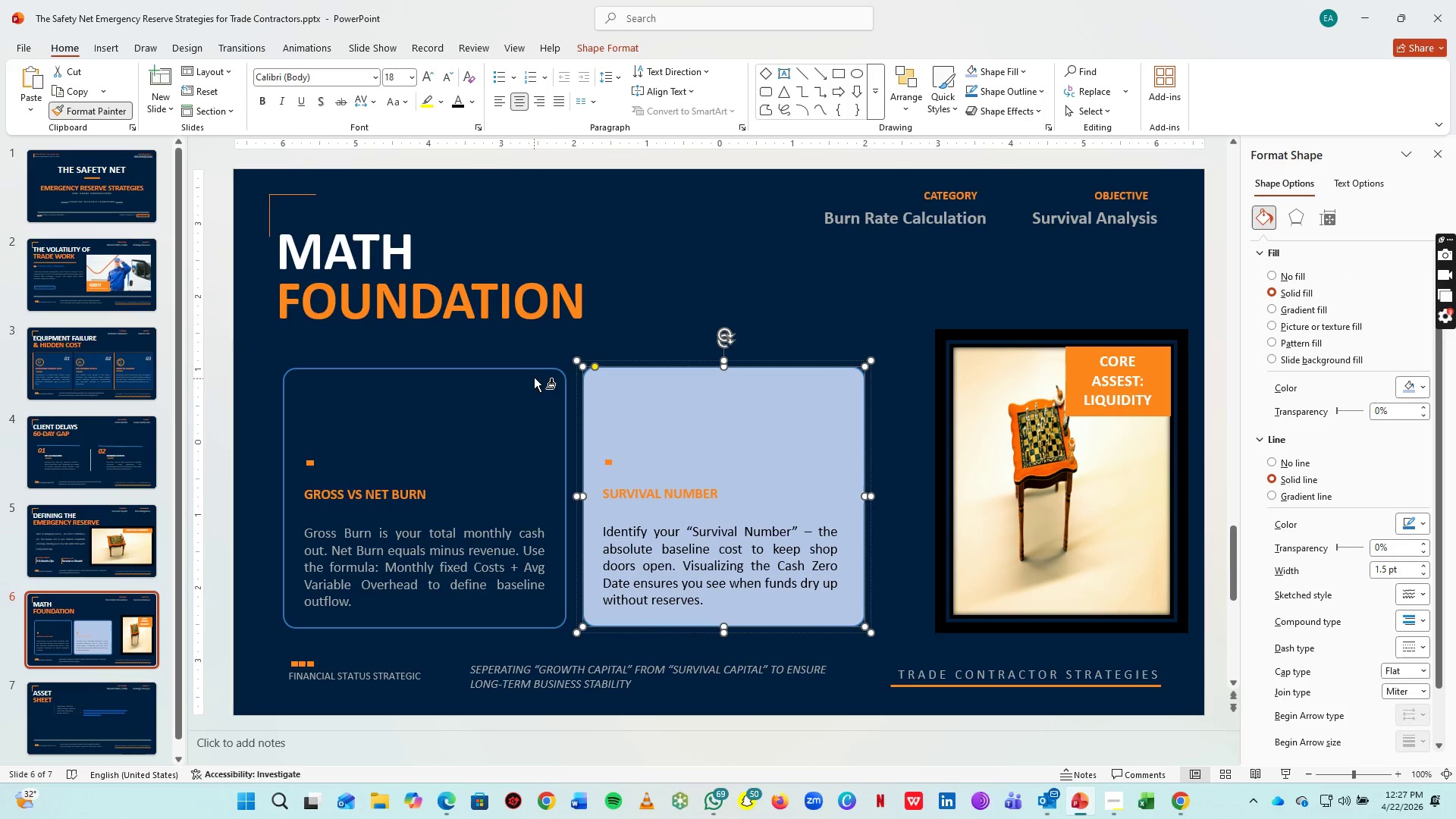 
left_click([532, 372])
 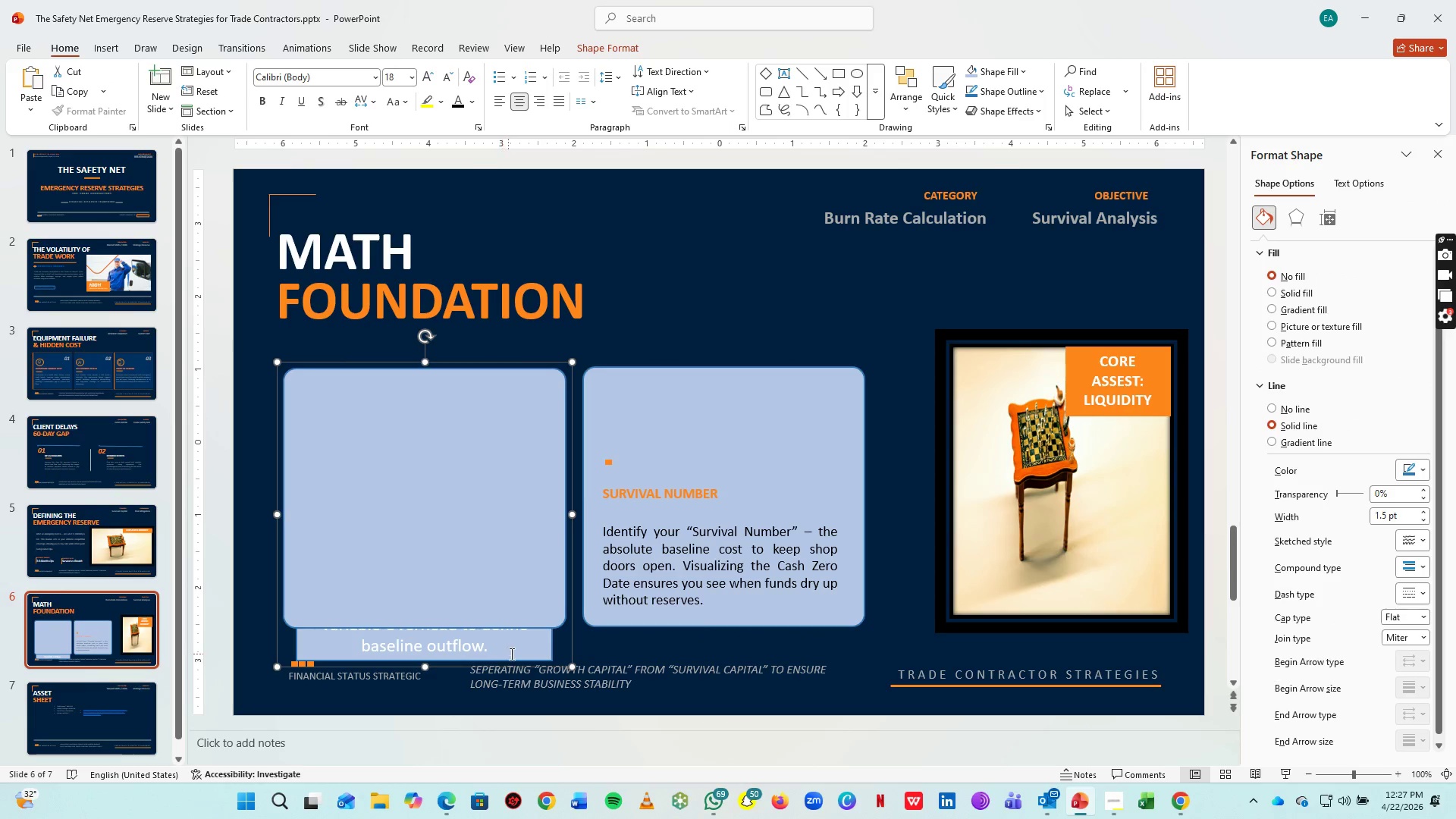 
left_click([548, 644])
 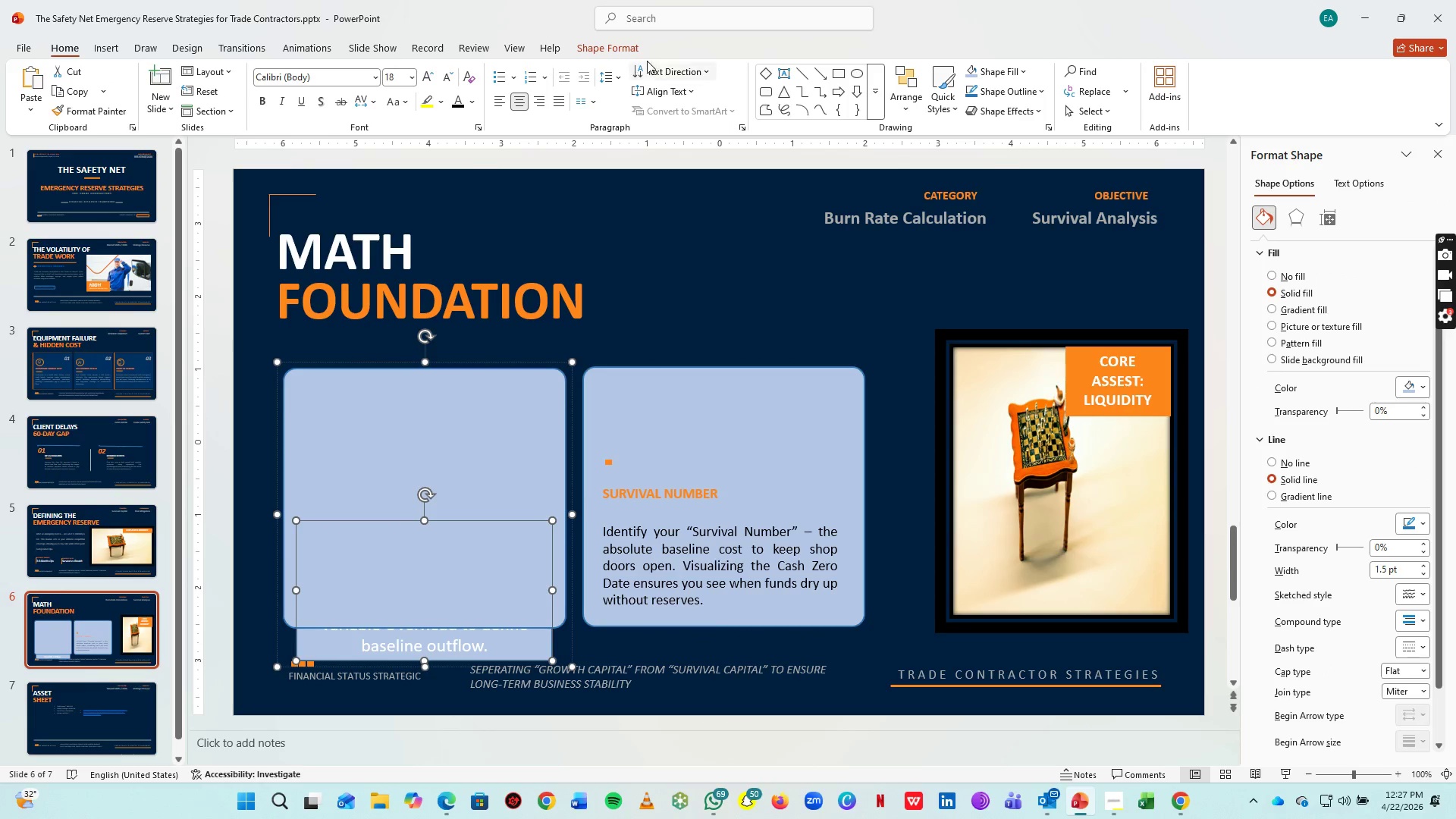 
left_click_drag(start_coordinate=[628, 52], to_coordinate=[601, 71])
 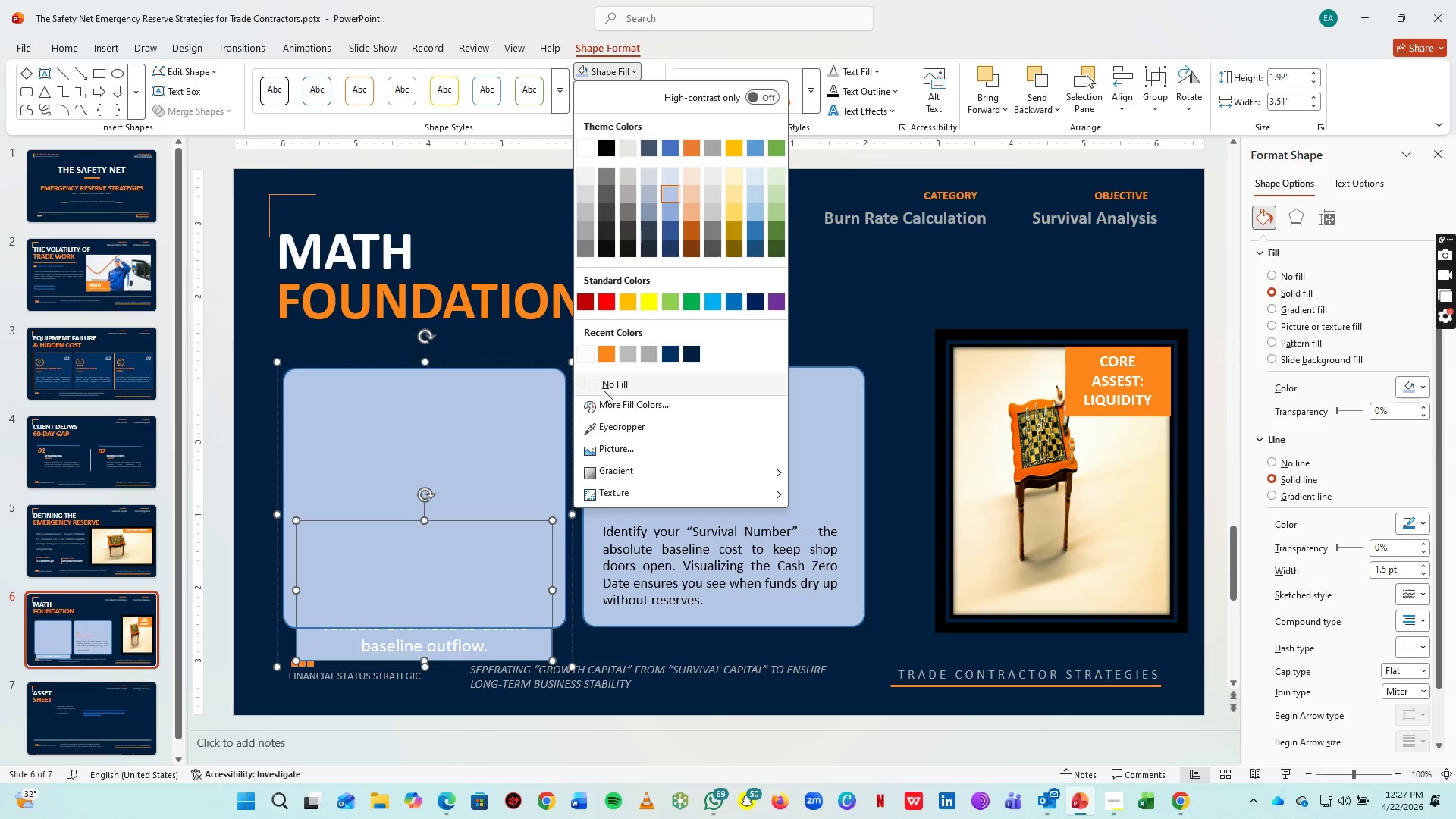 
left_click([601, 71])
 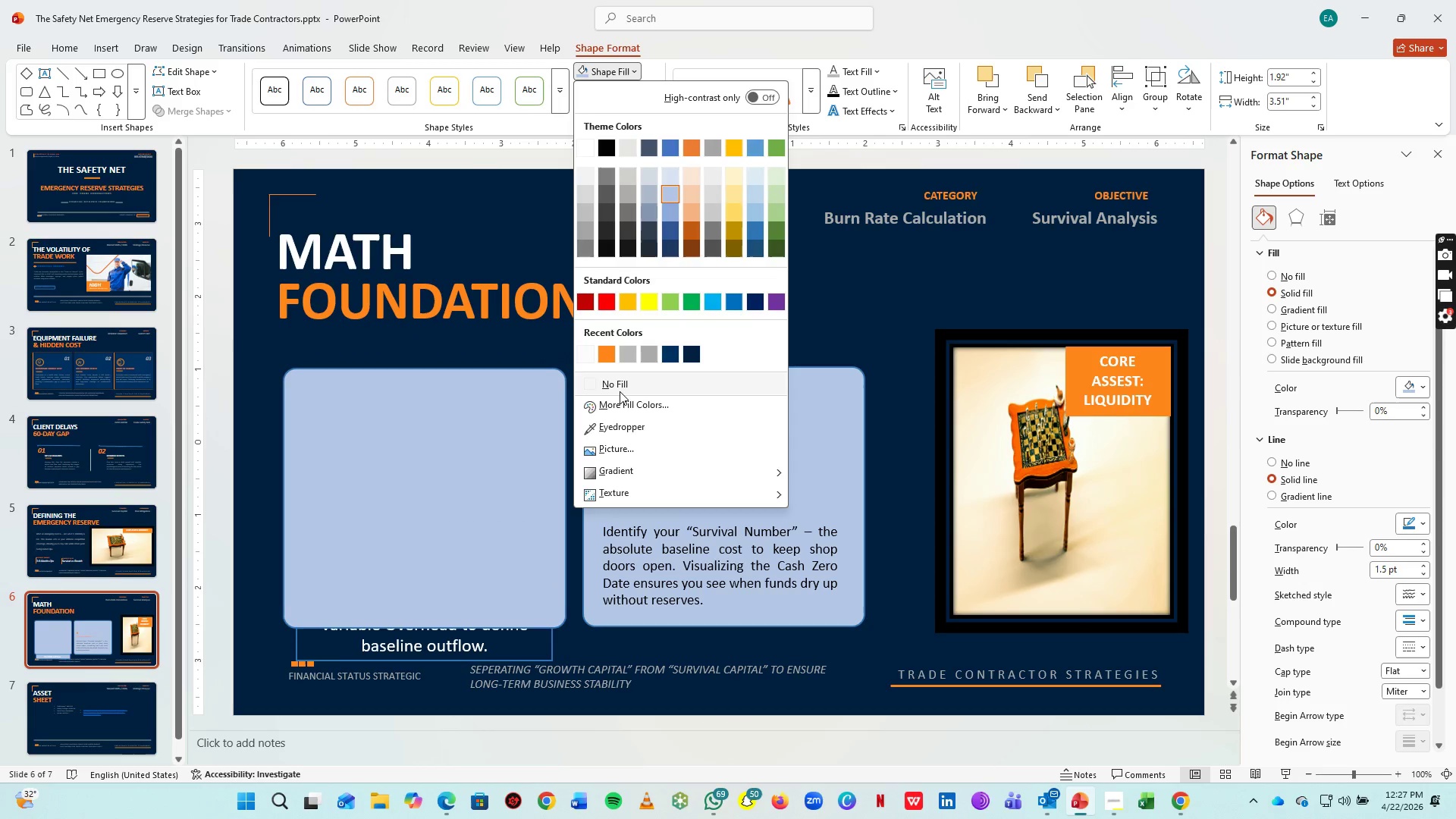 
left_click([622, 390])
 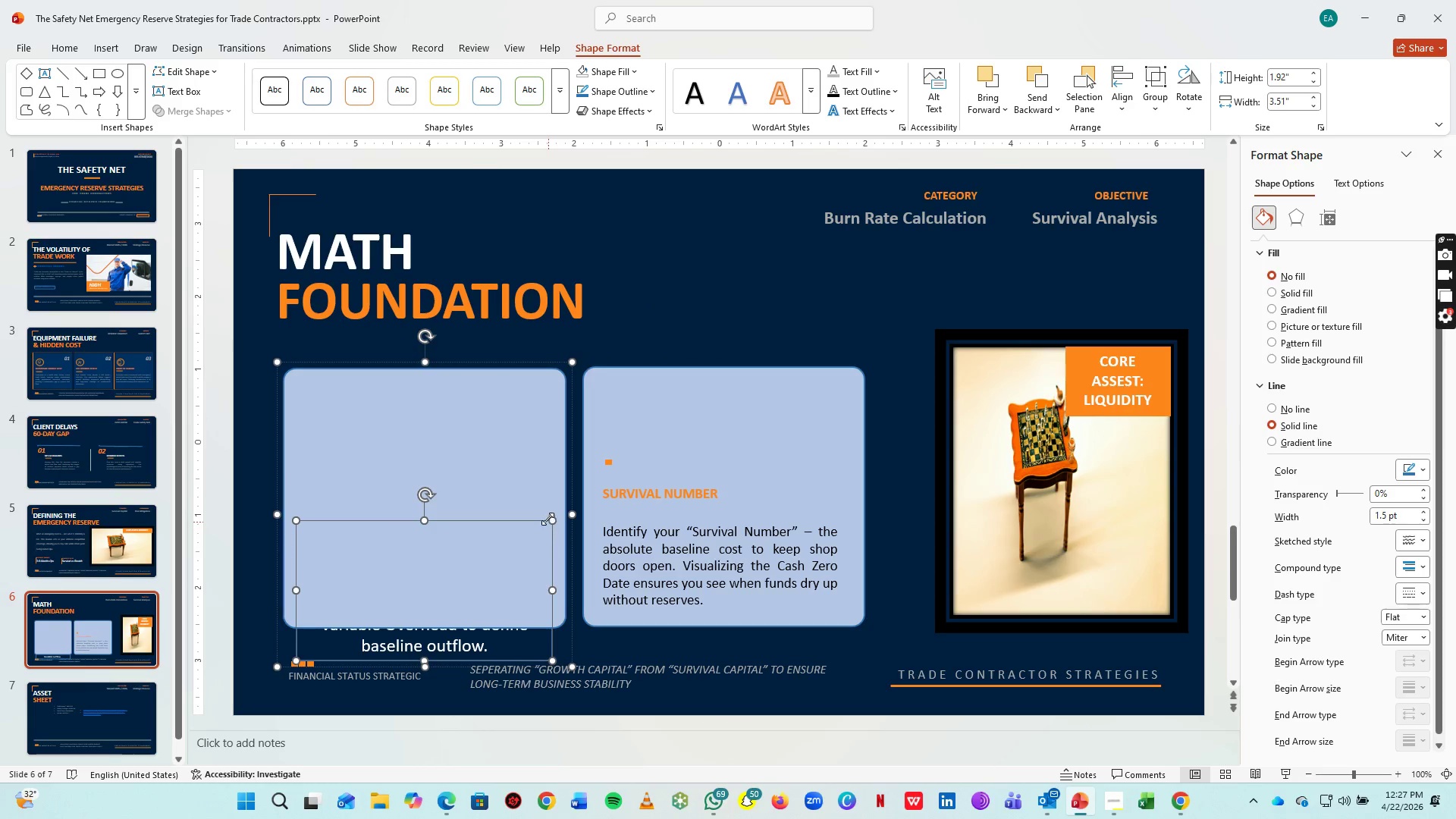 
right_click([535, 435])
 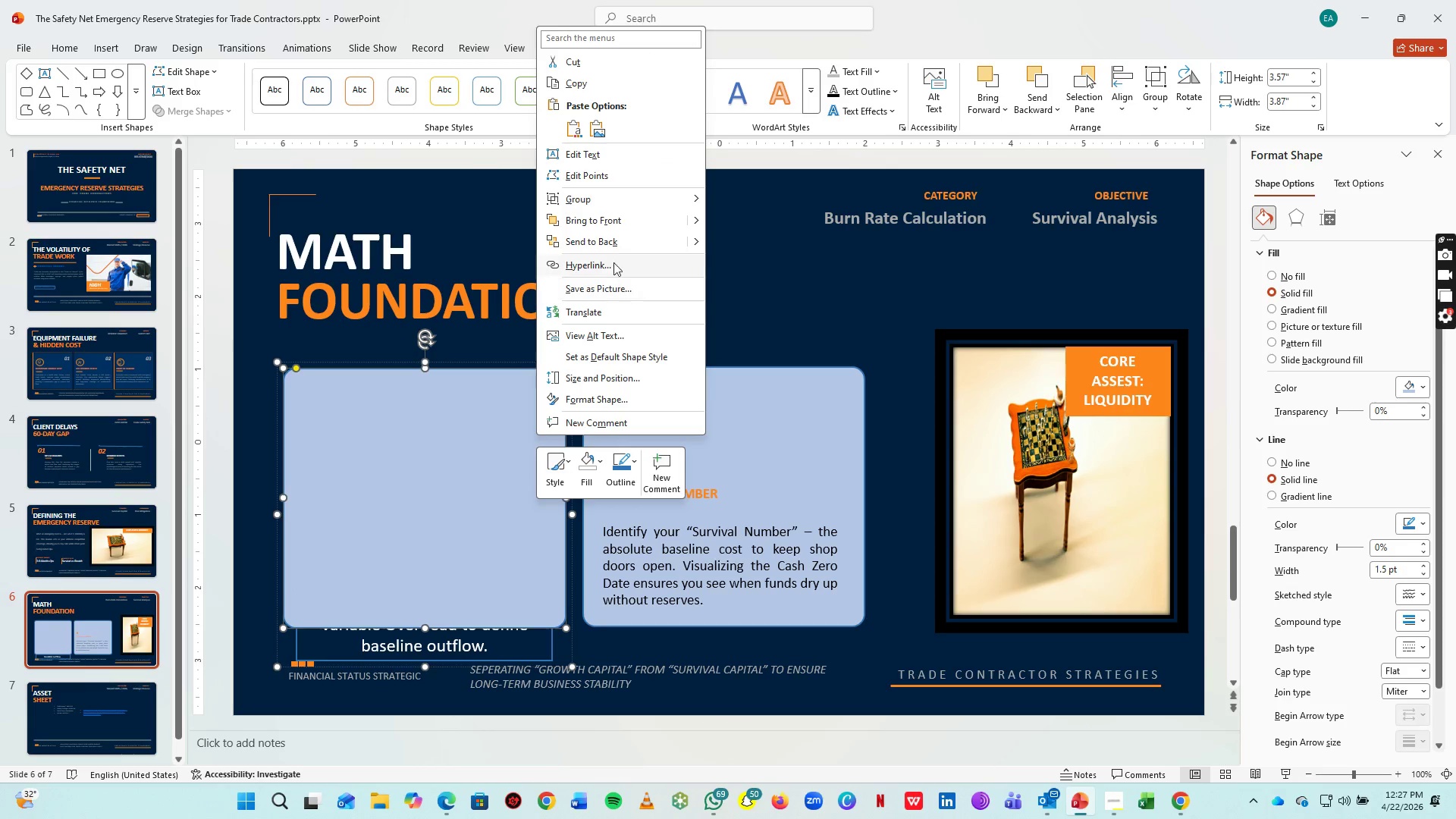 
left_click([615, 244])
 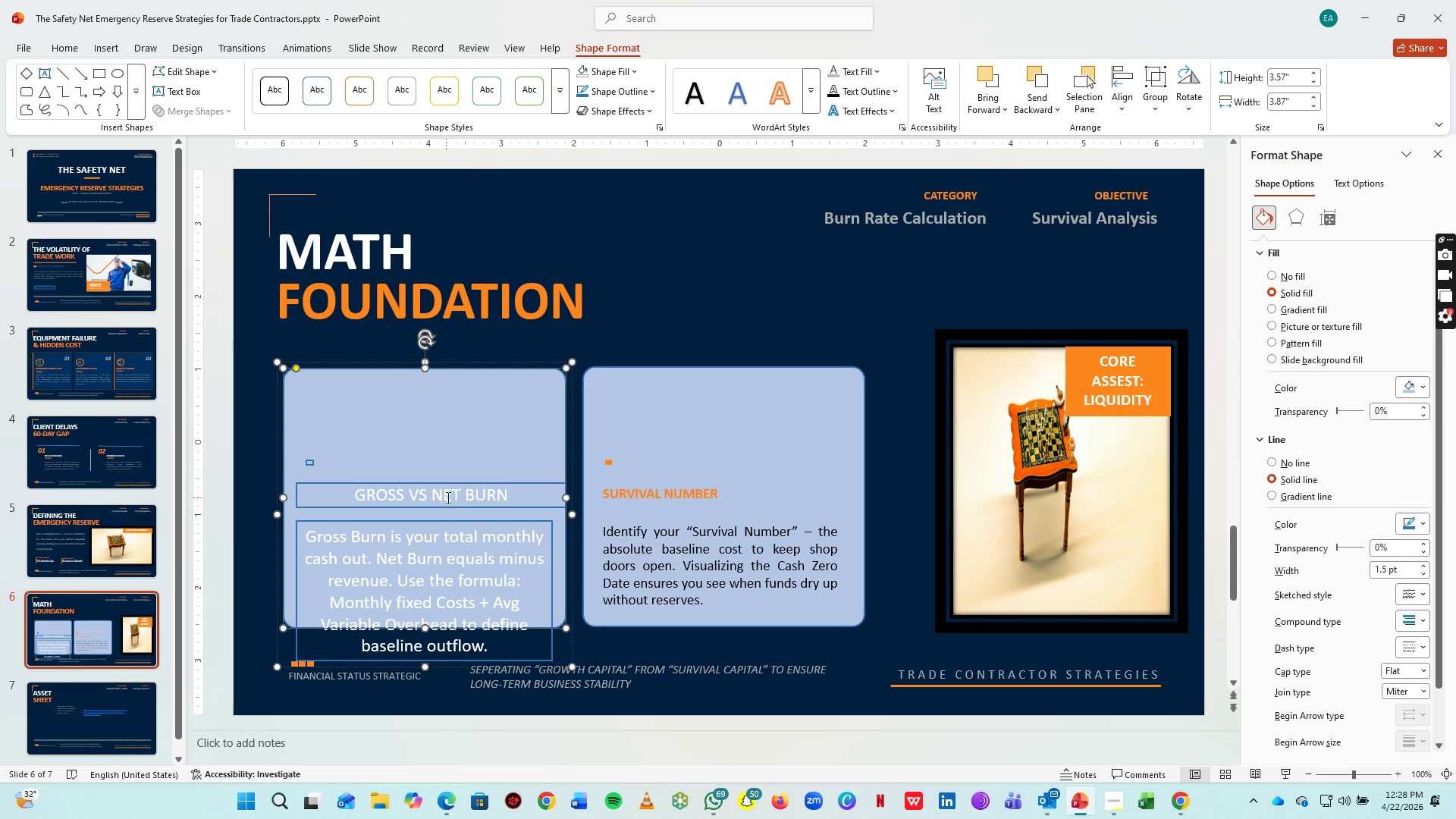 
key(Control+Z)
 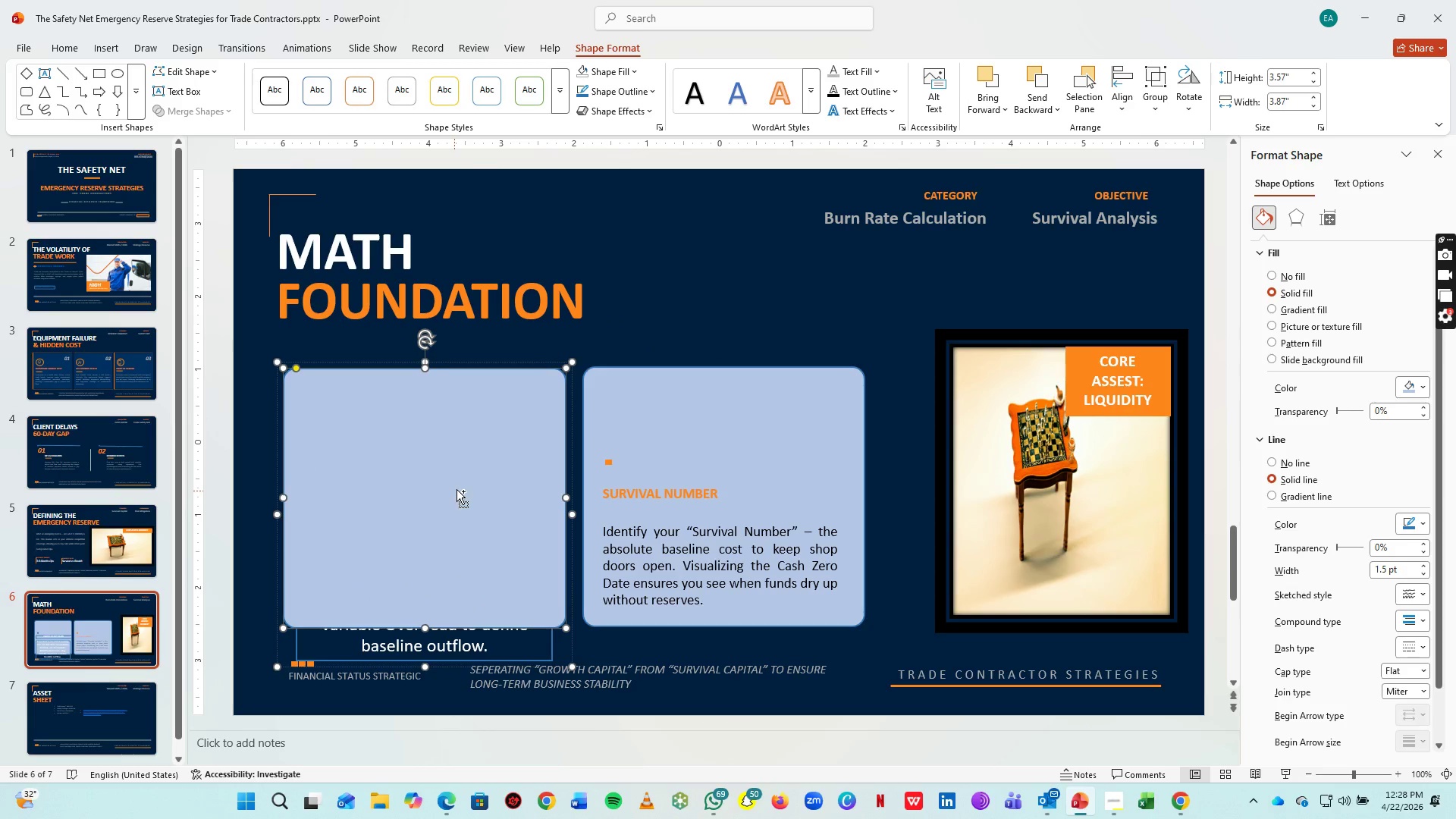 
key(Control+Z)
 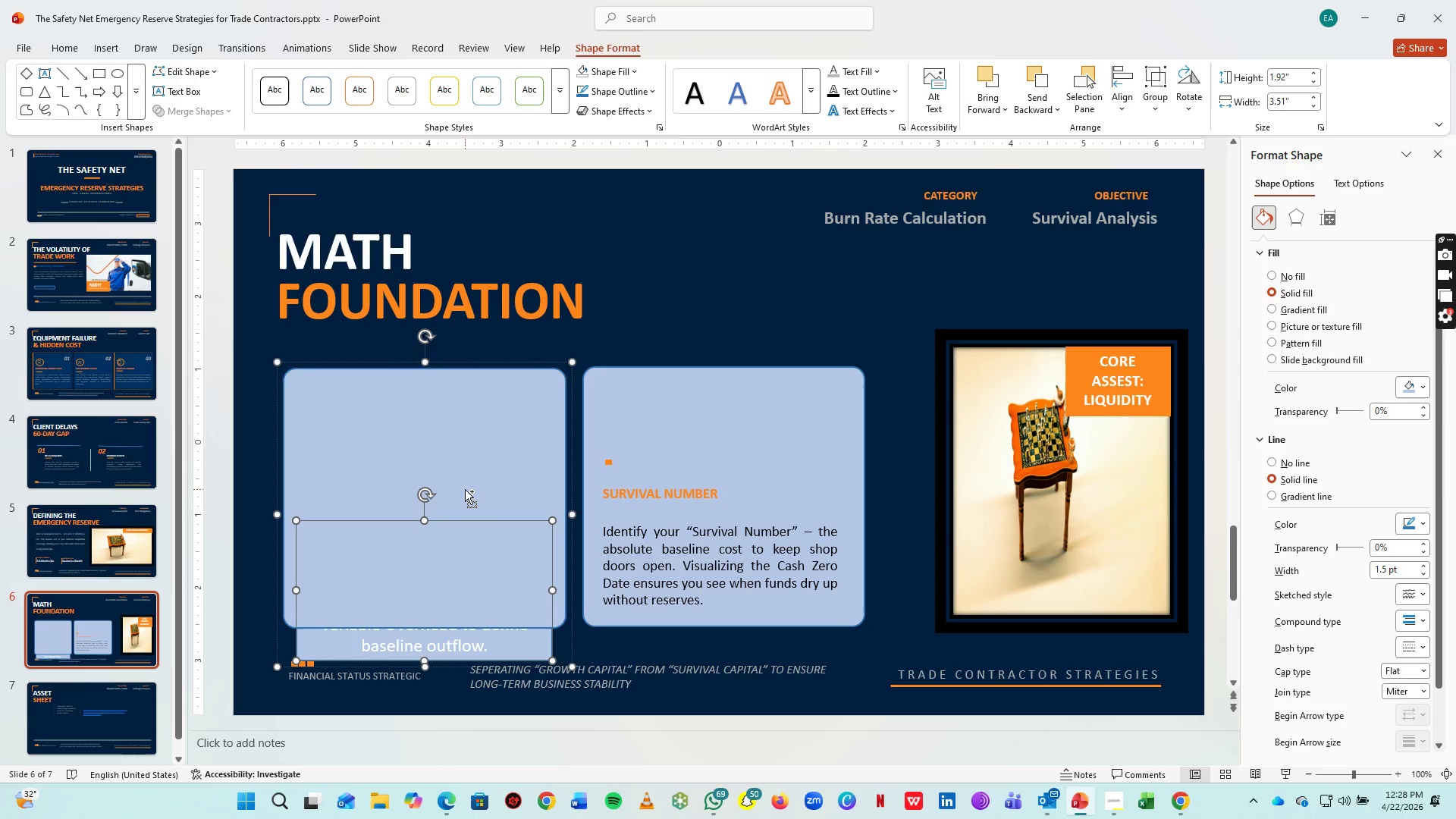 
key(Control+Z)
 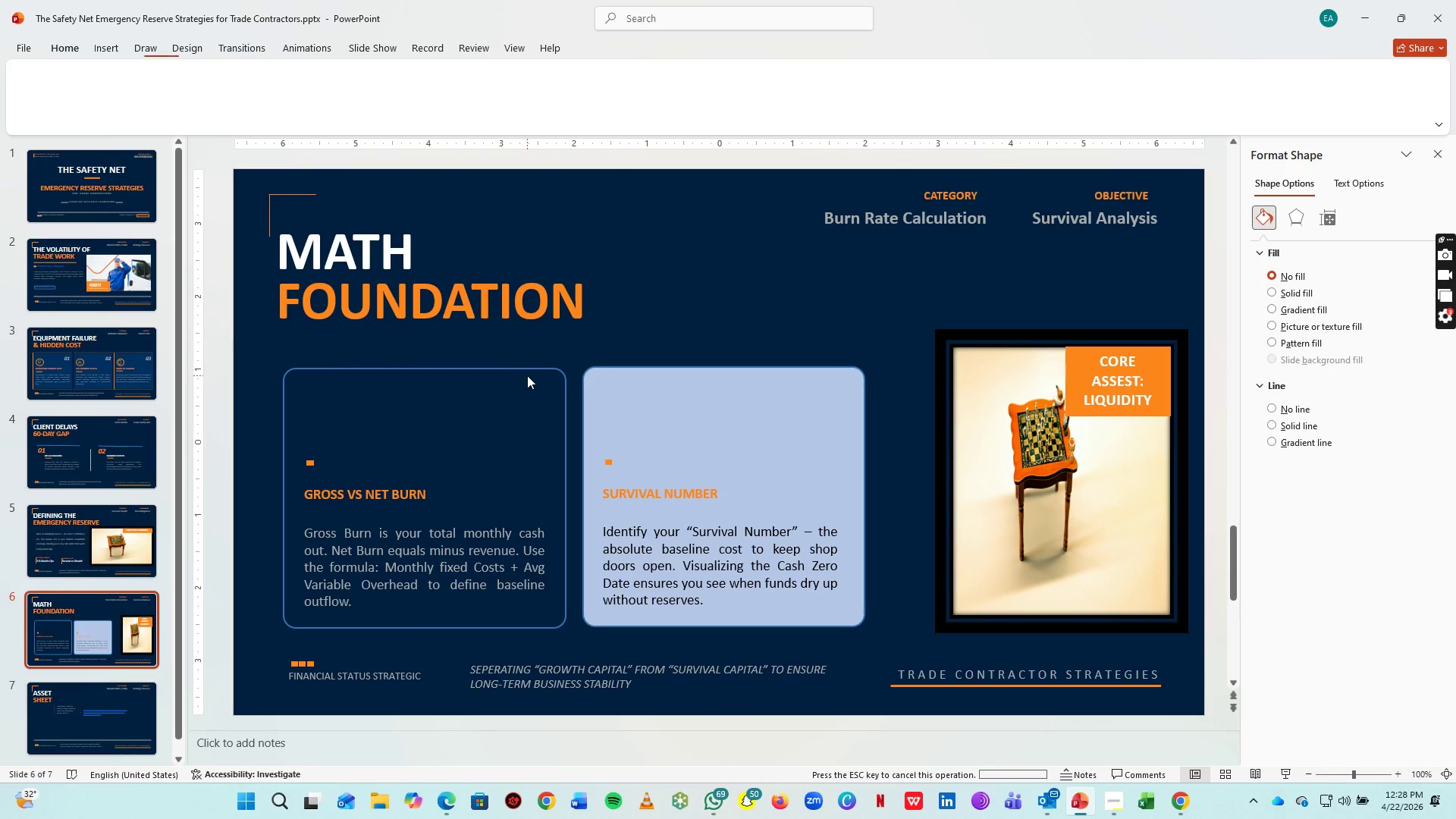 
double_click([527, 369])
 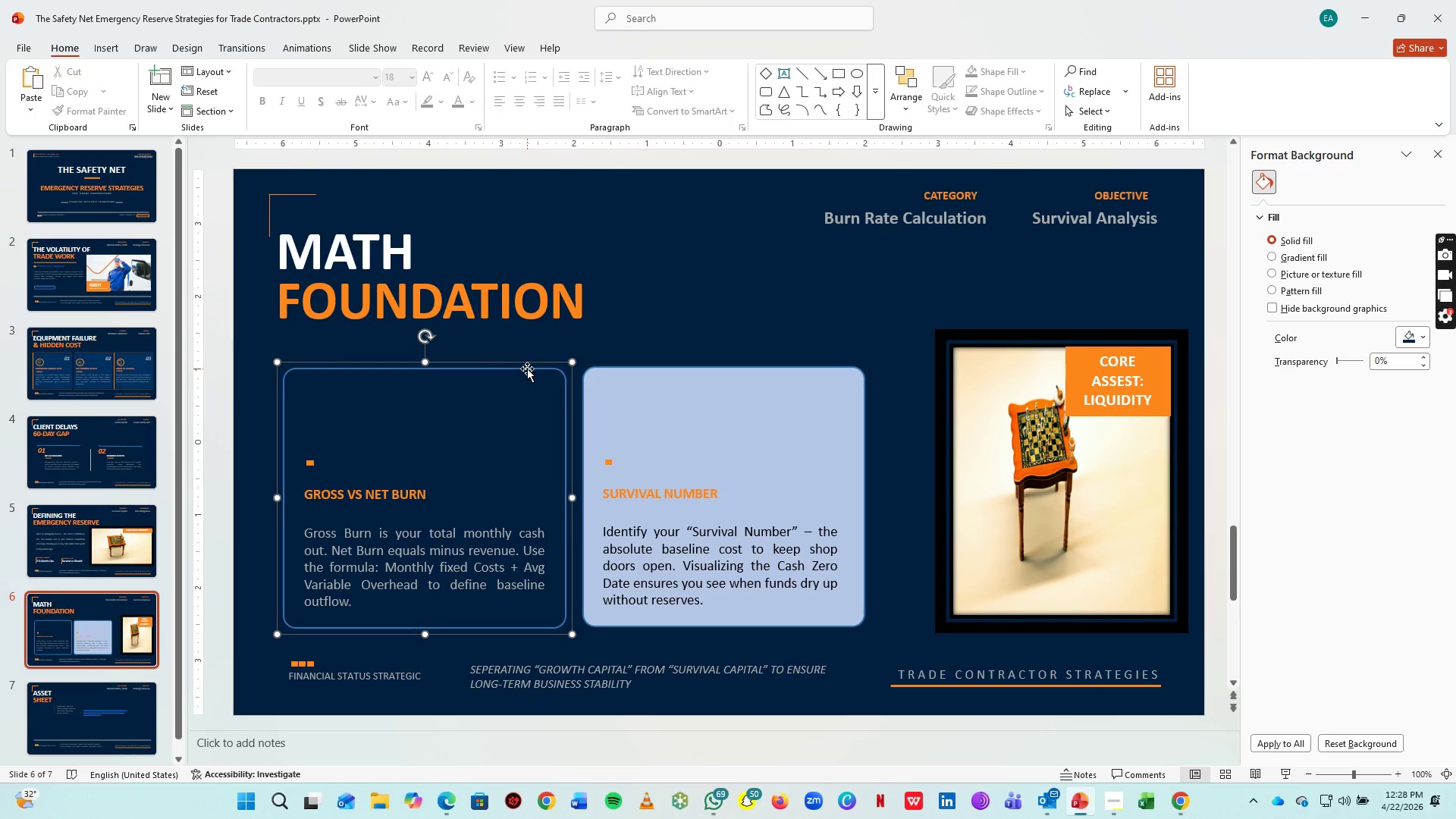 
triple_click([527, 369])
 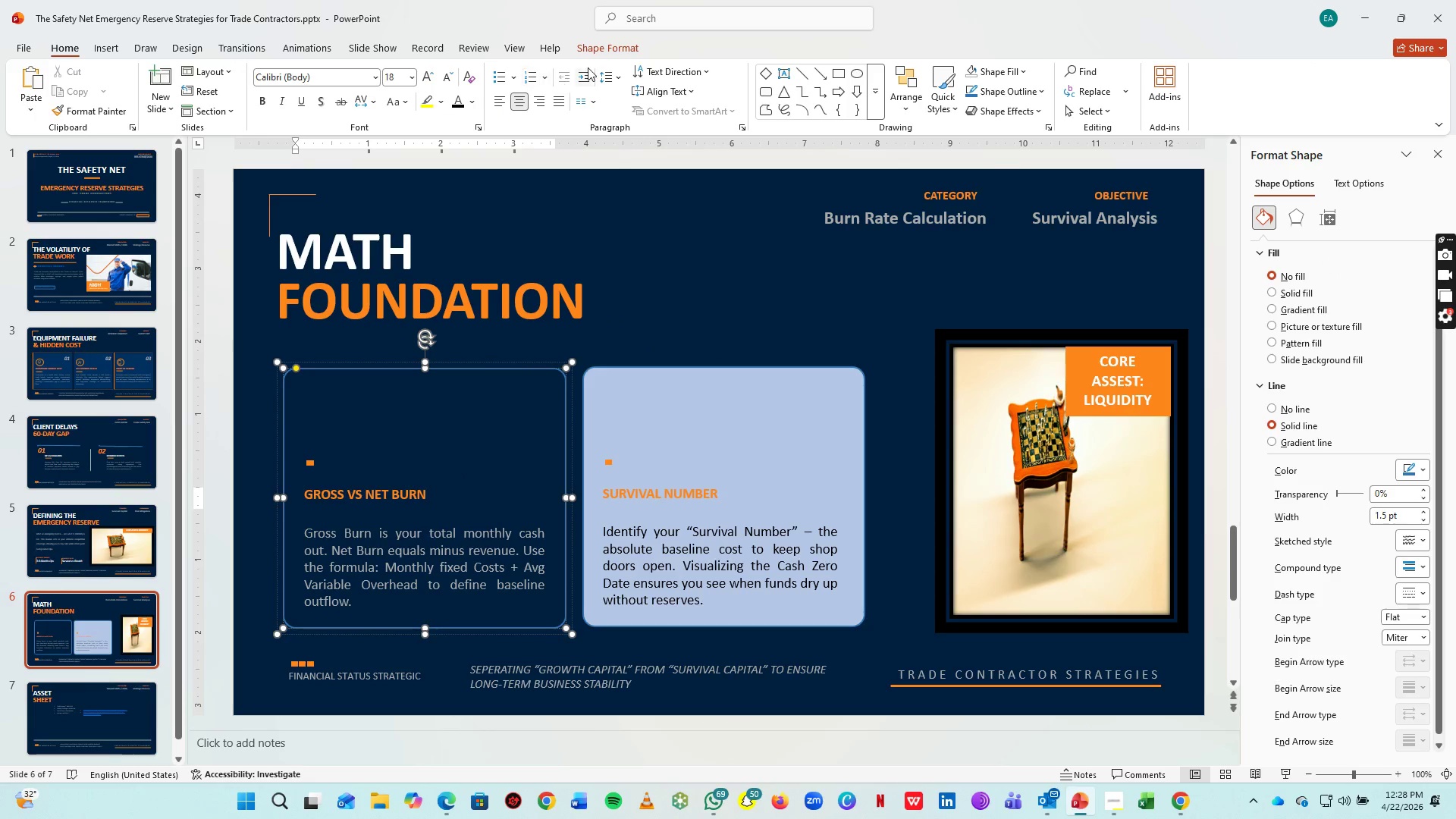 
left_click_drag(start_coordinate=[601, 54], to_coordinate=[607, 74])
 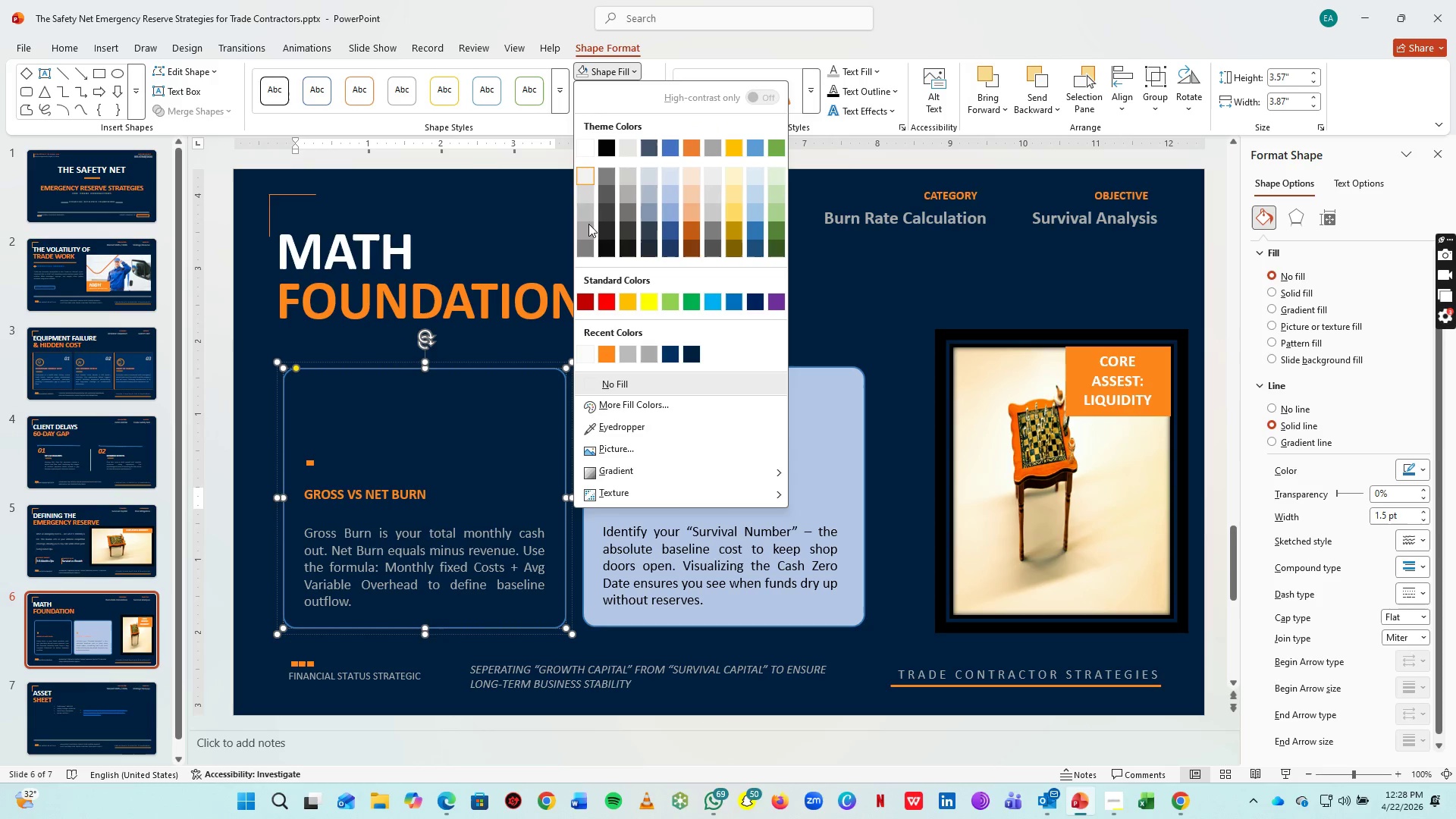 
left_click([607, 74])
 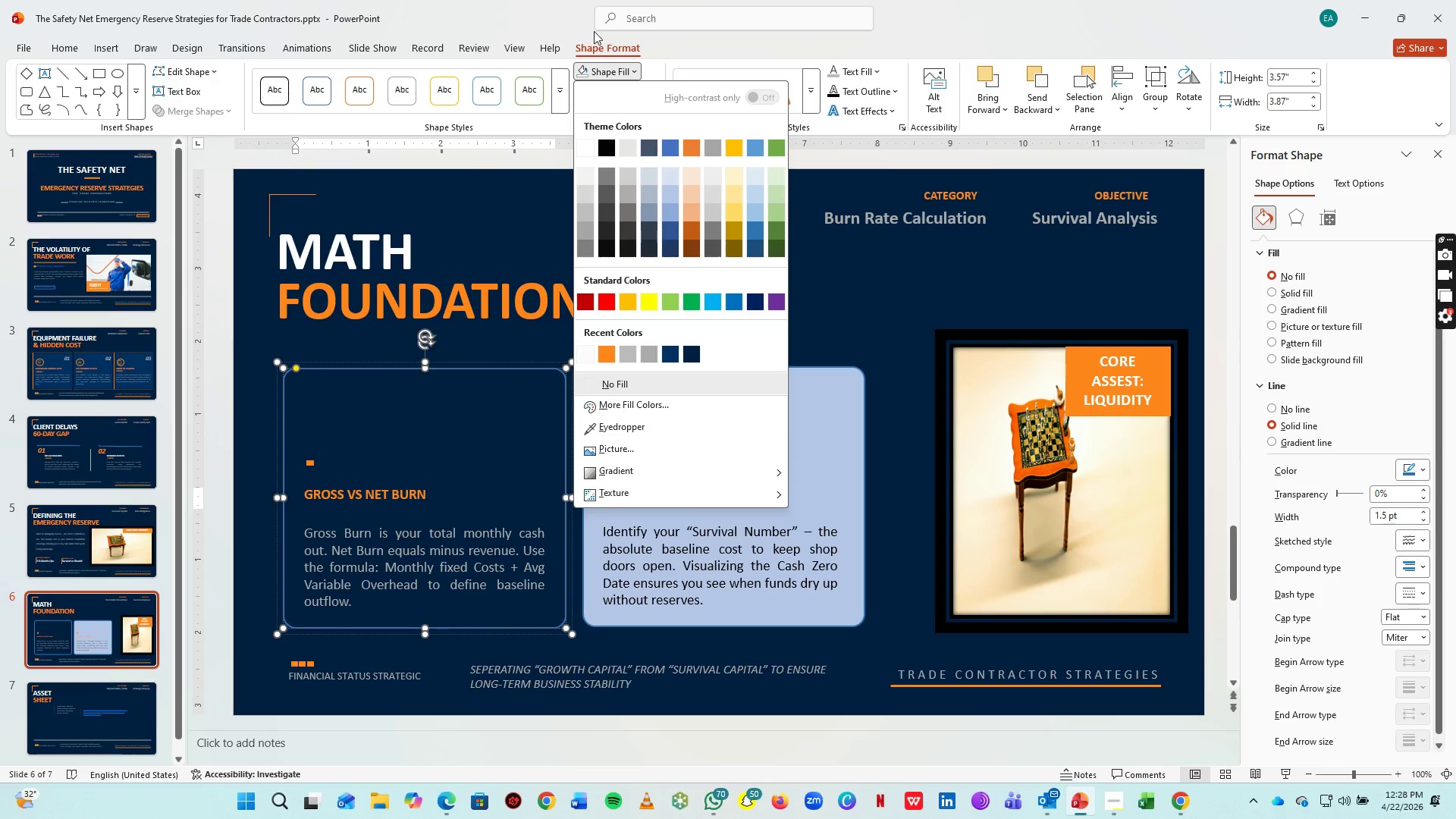 
left_click([582, 73])
 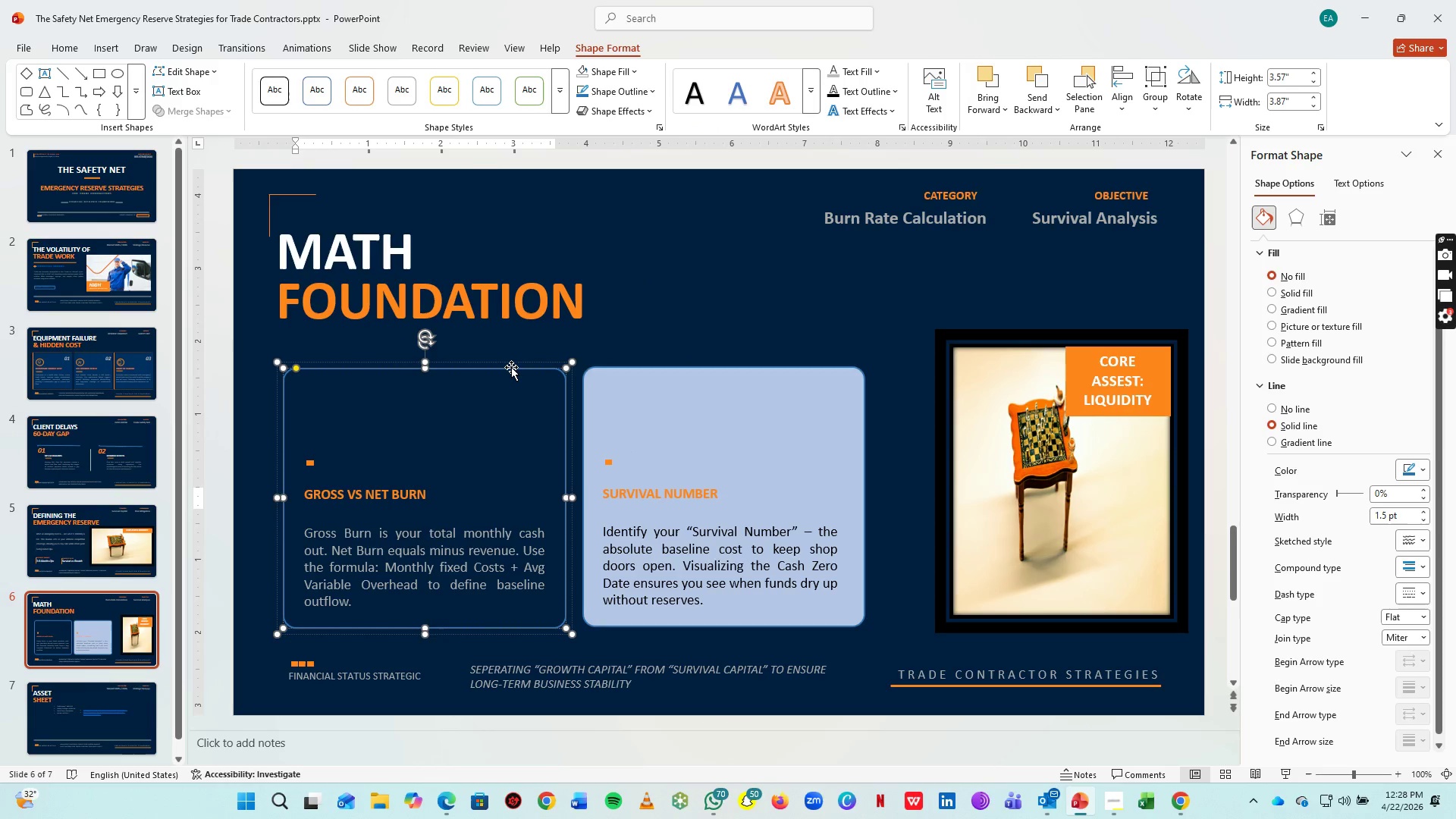 
left_click([511, 367])
 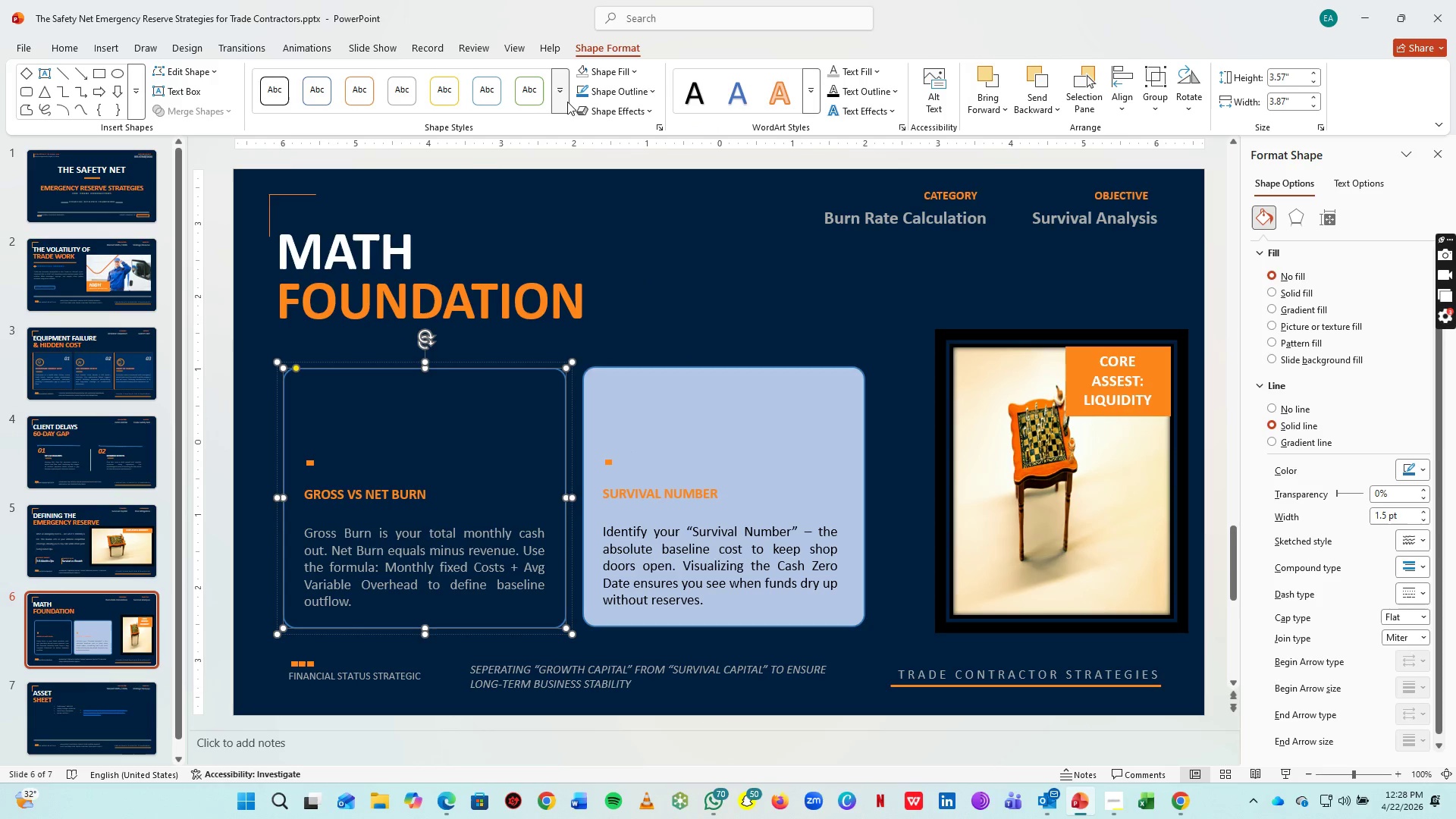 
left_click([581, 67])
 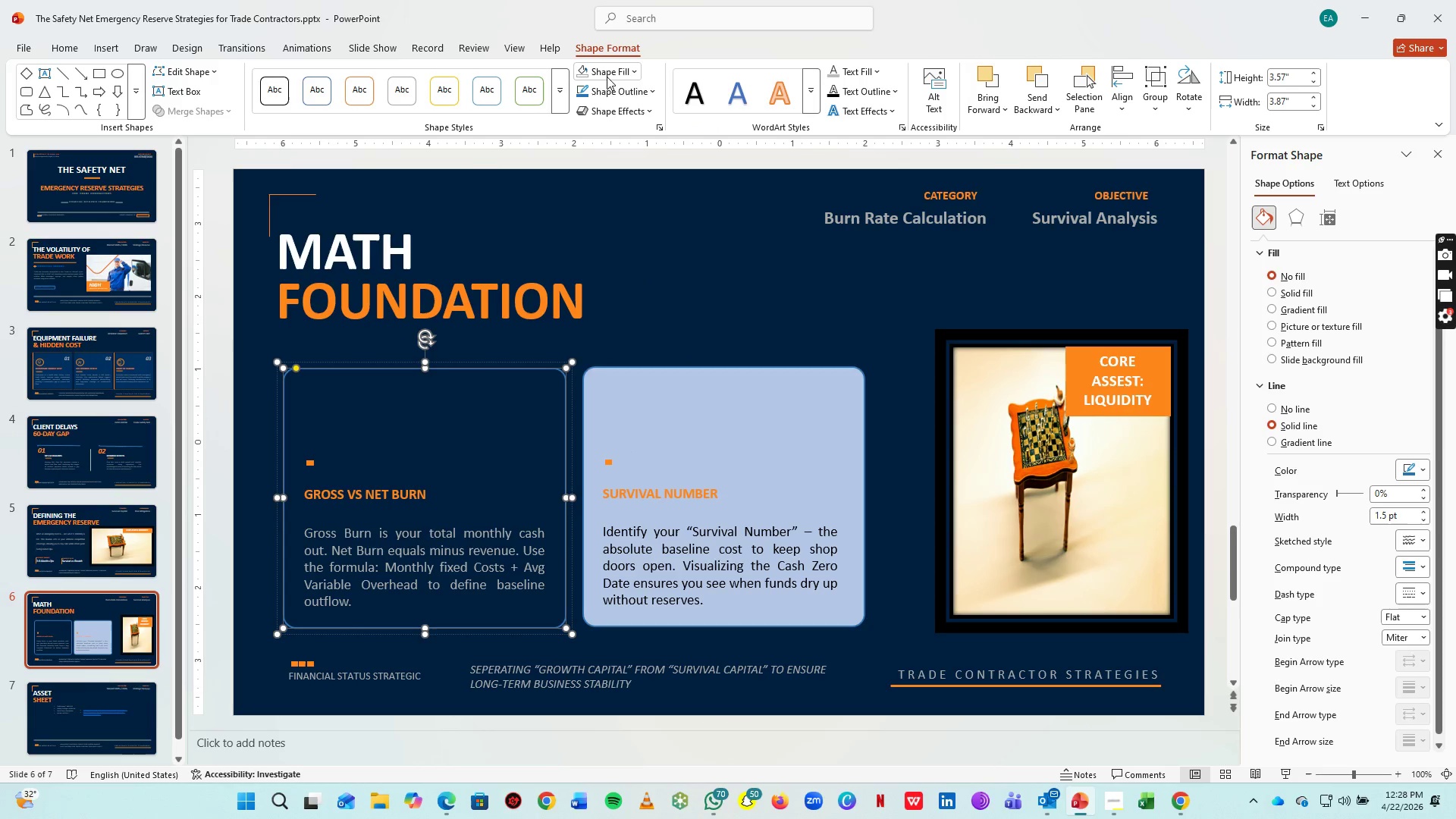 
left_click([616, 73])
 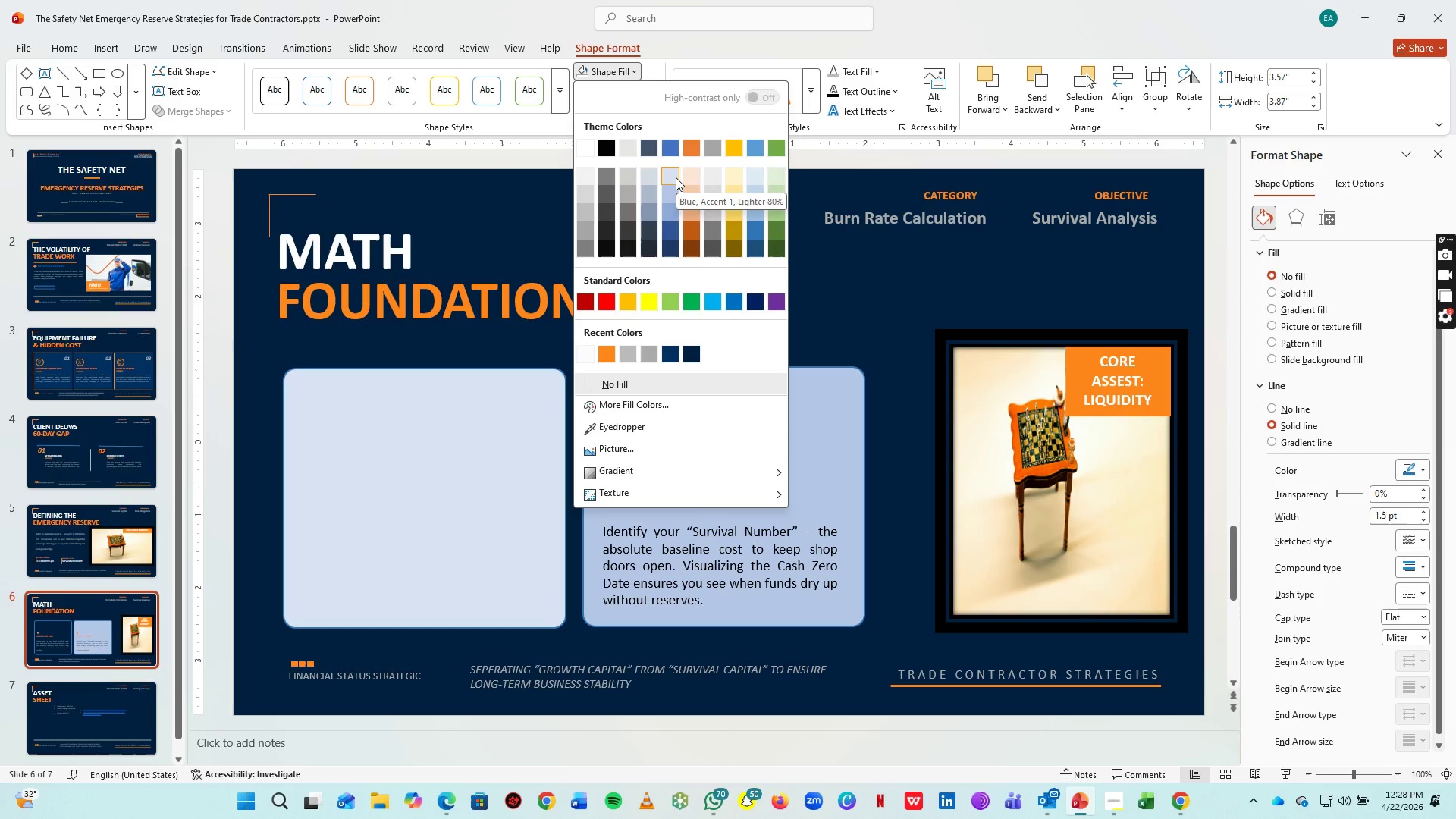 
left_click([676, 177])
 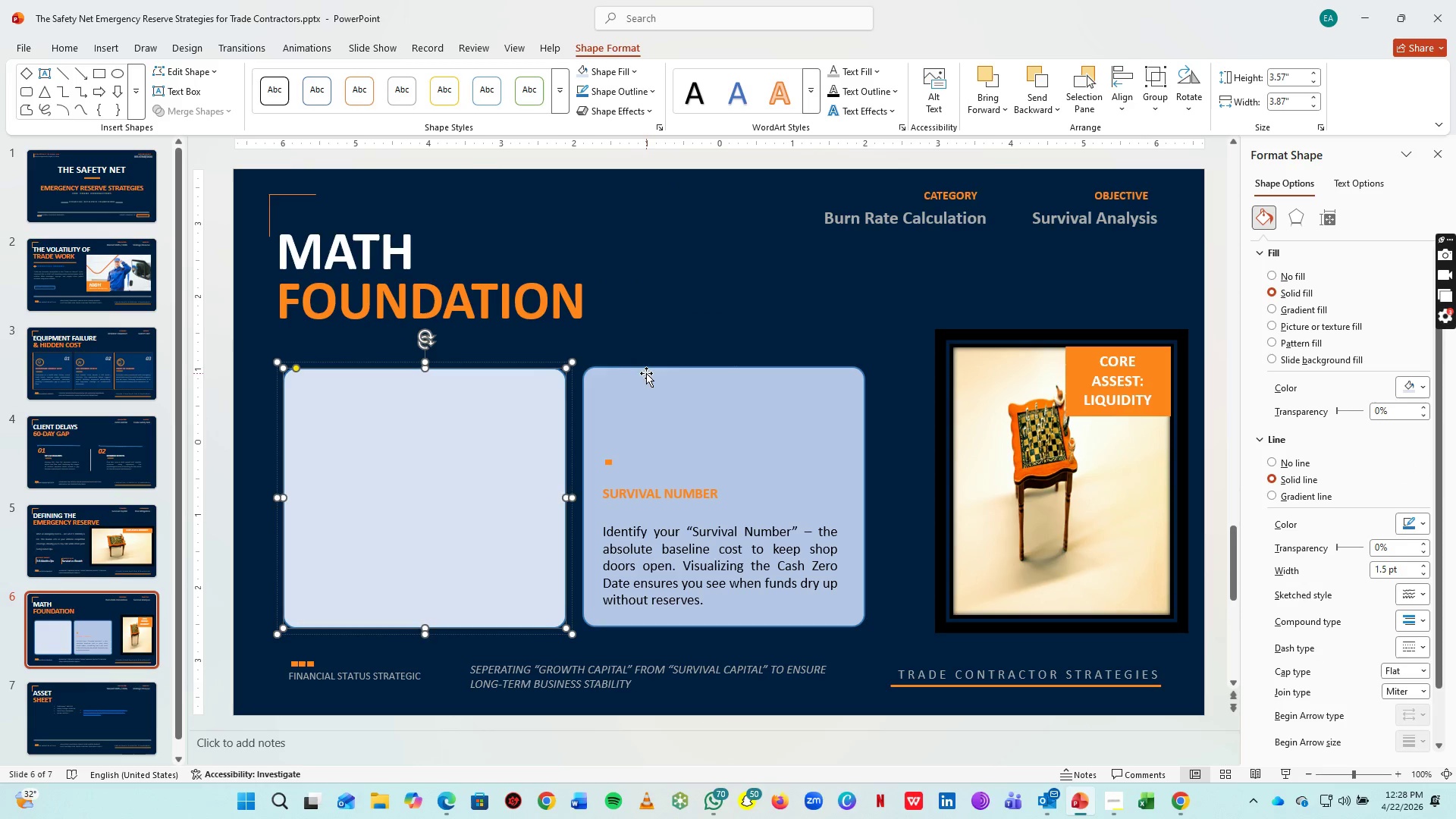 
right_click([521, 397])
 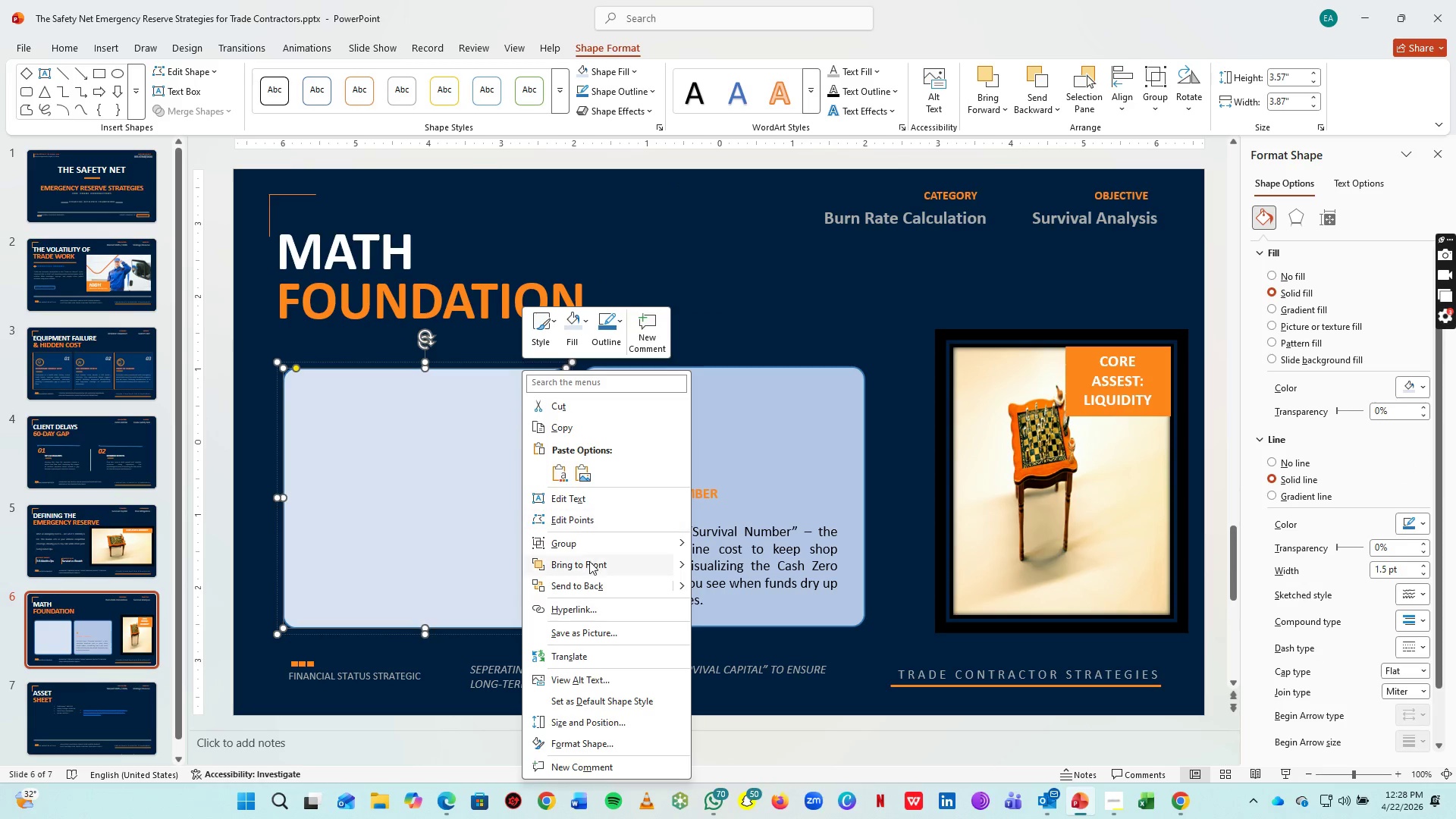 
left_click([591, 585])
 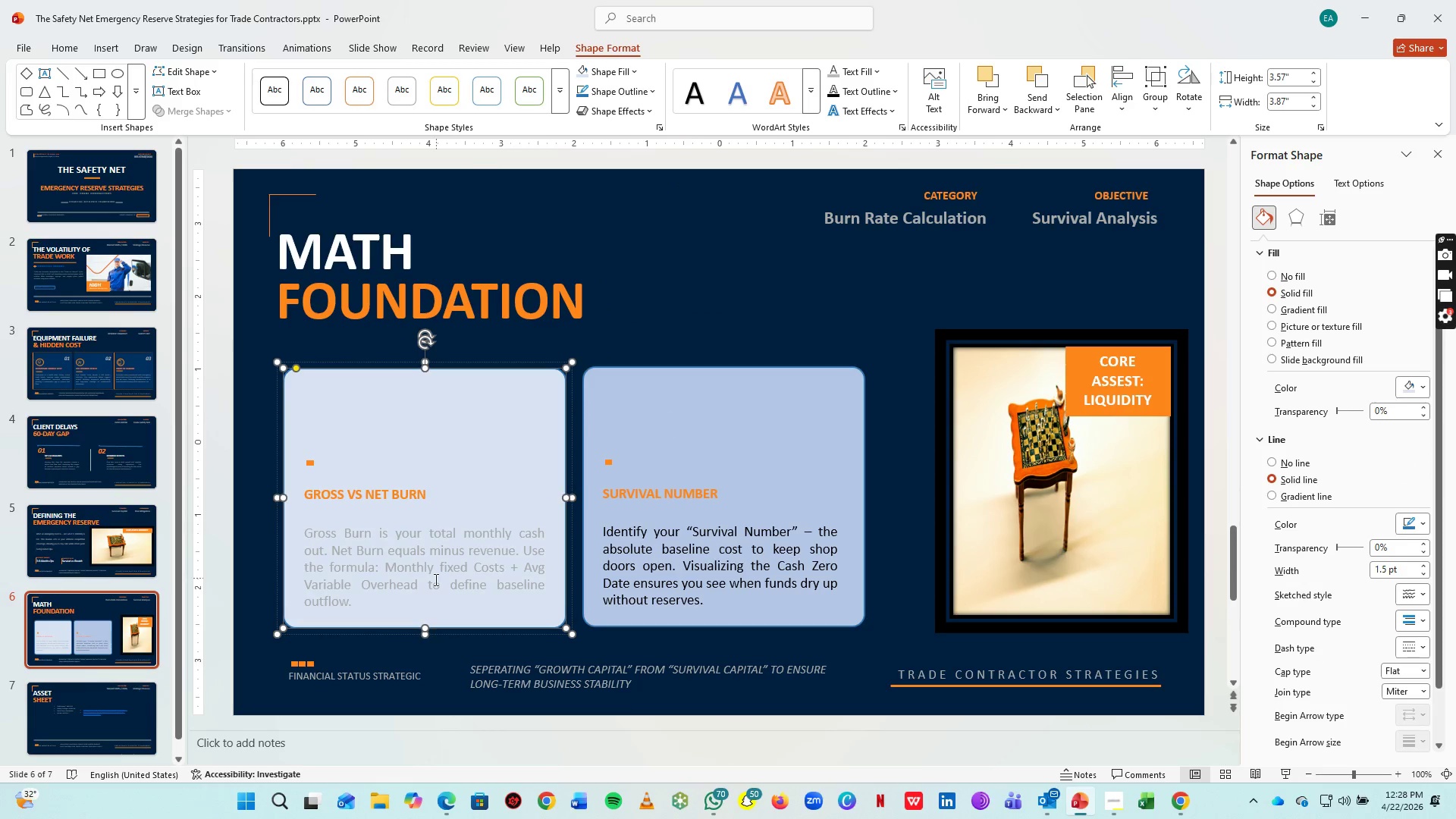 
left_click([437, 568])
 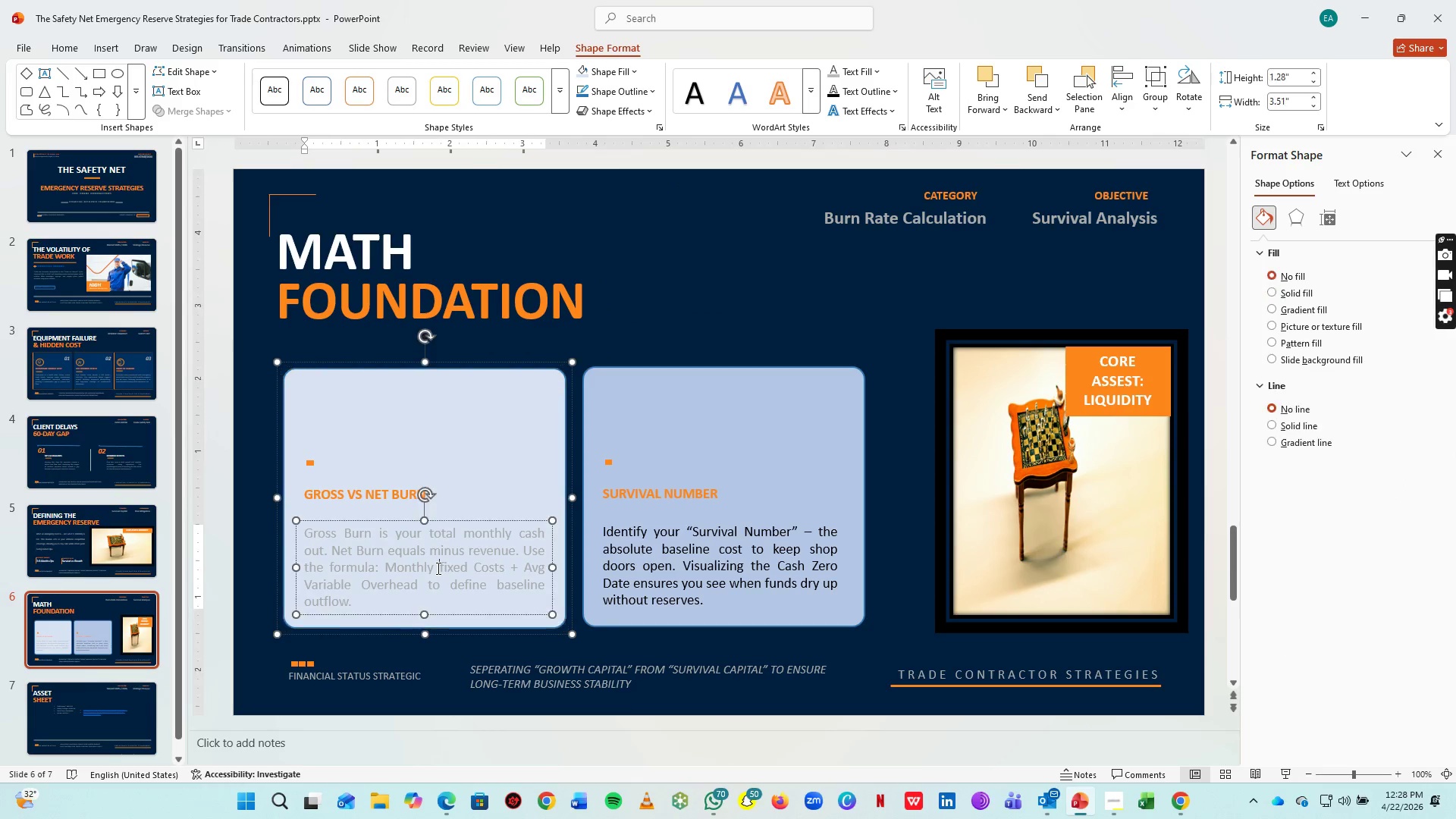 
key(Control+A)
 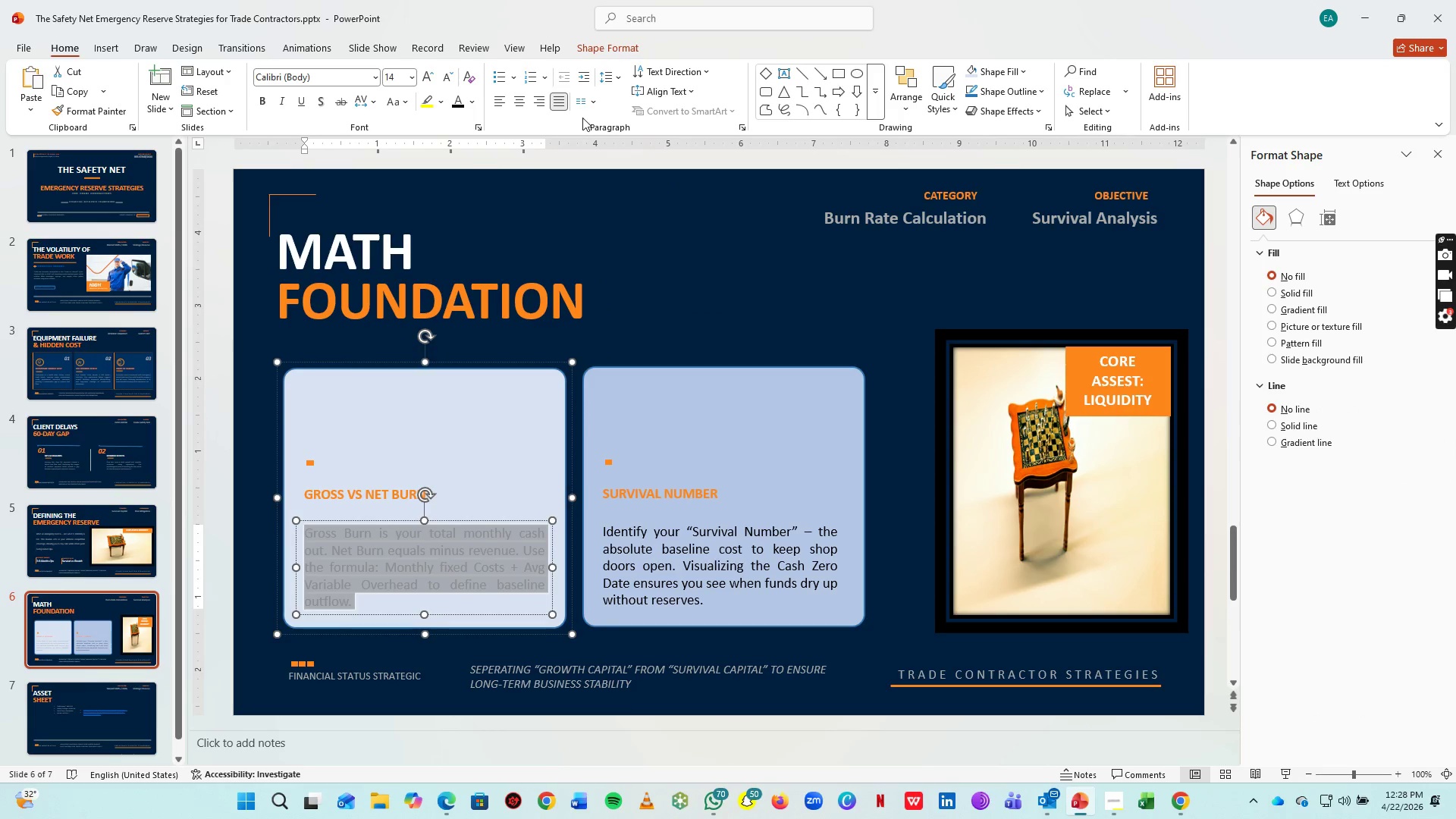 
left_click([459, 102])
 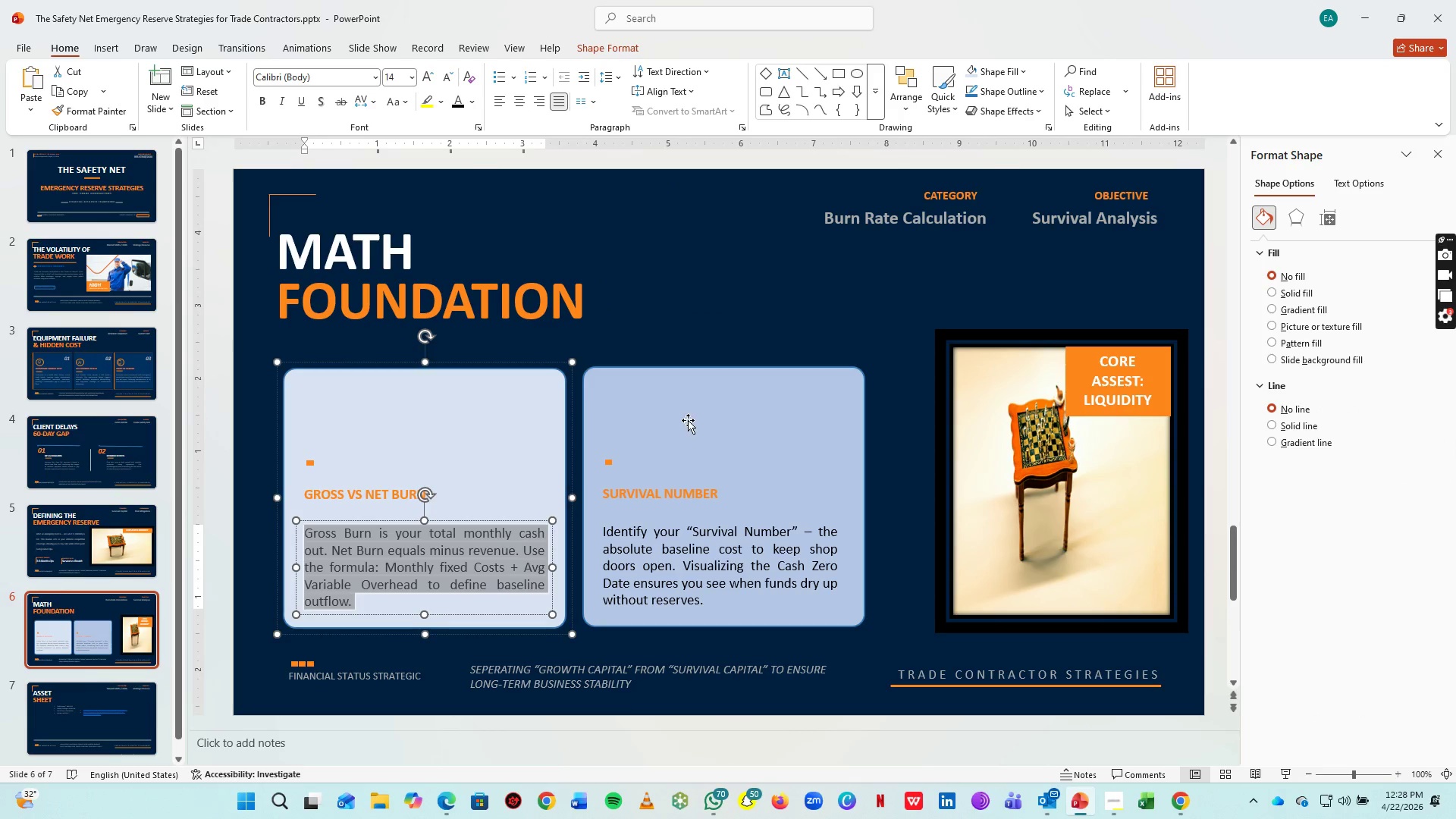 
left_click([692, 417])
 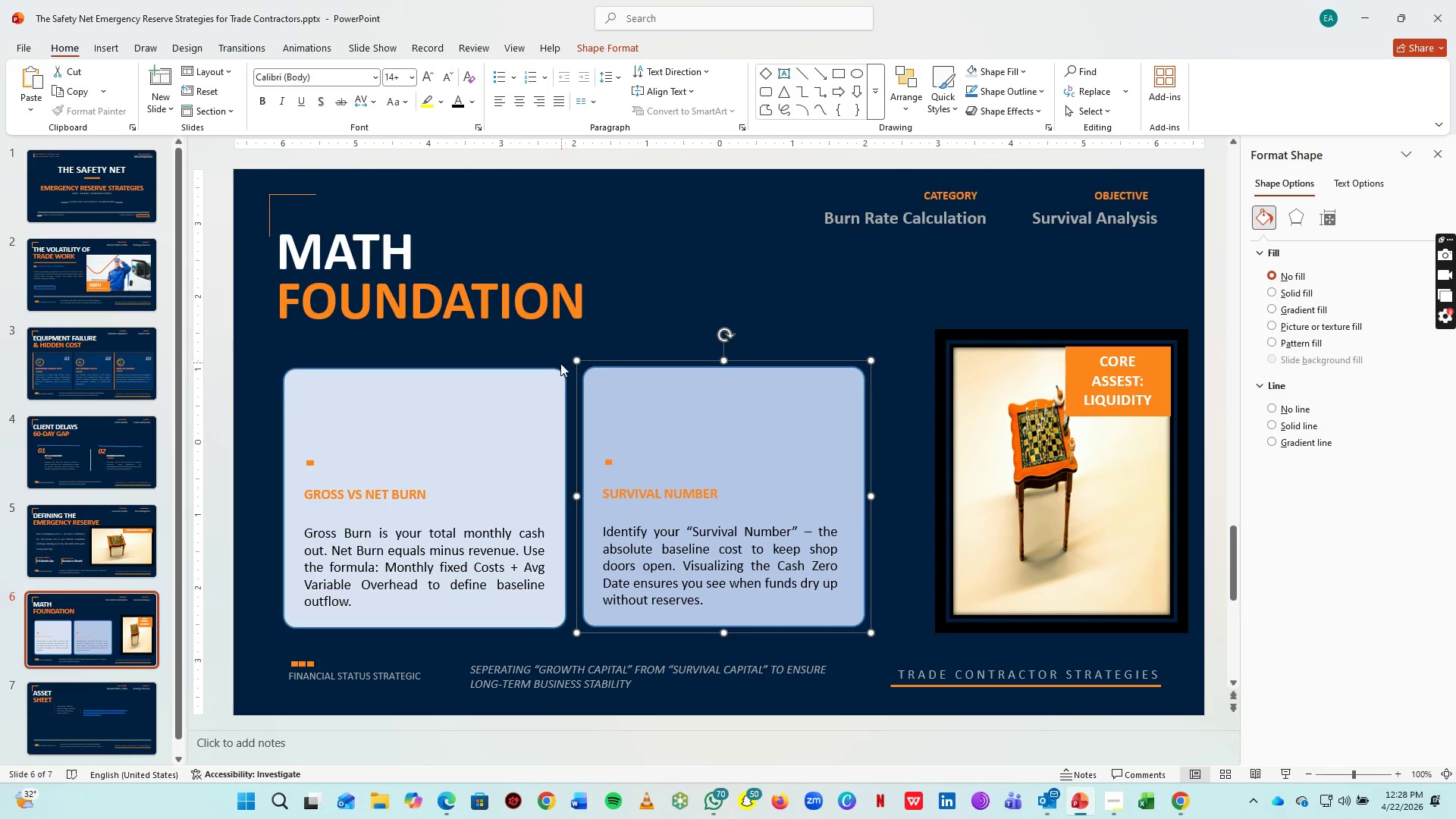 
double_click([541, 375])
 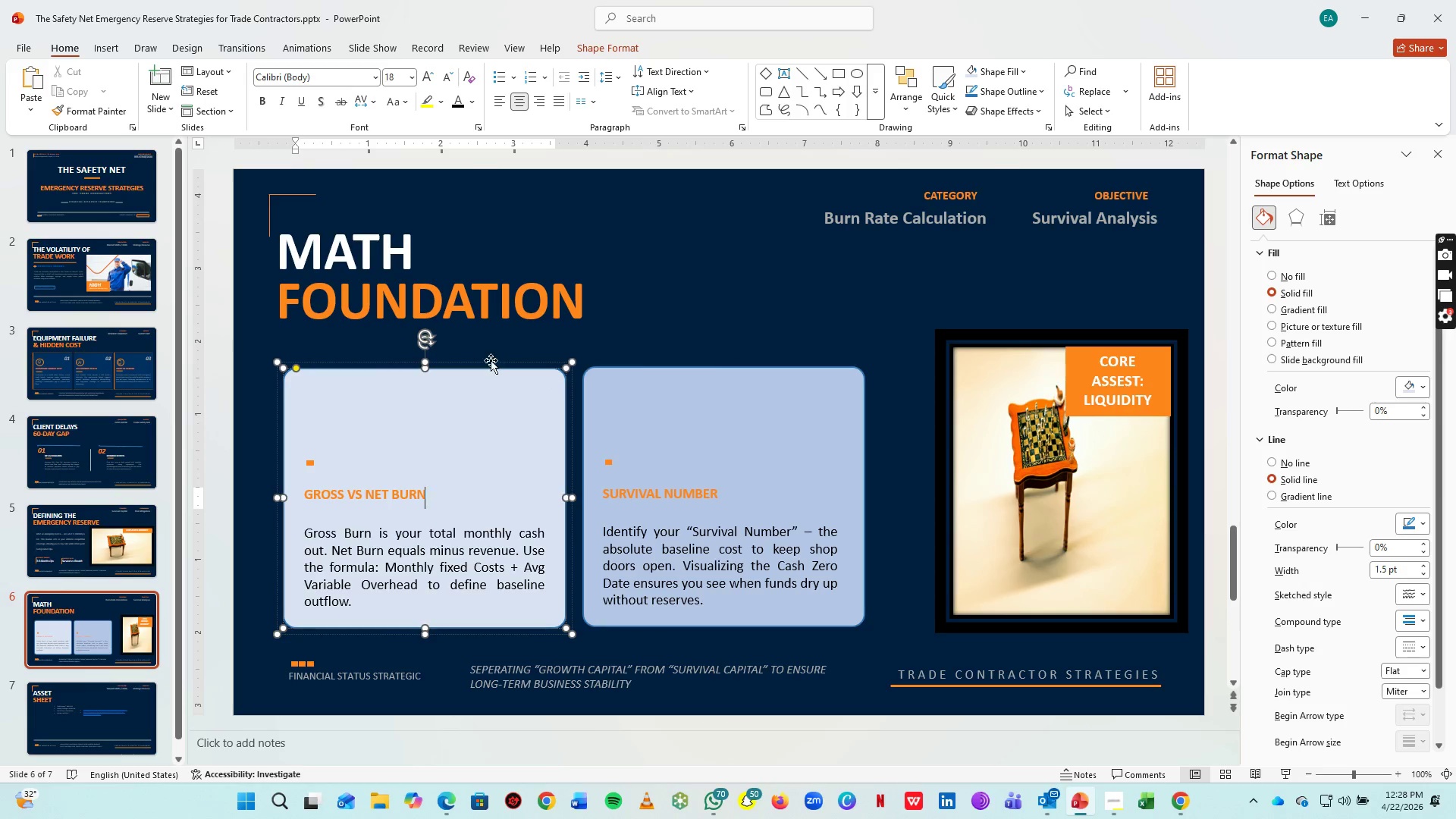 
left_click([491, 369])
 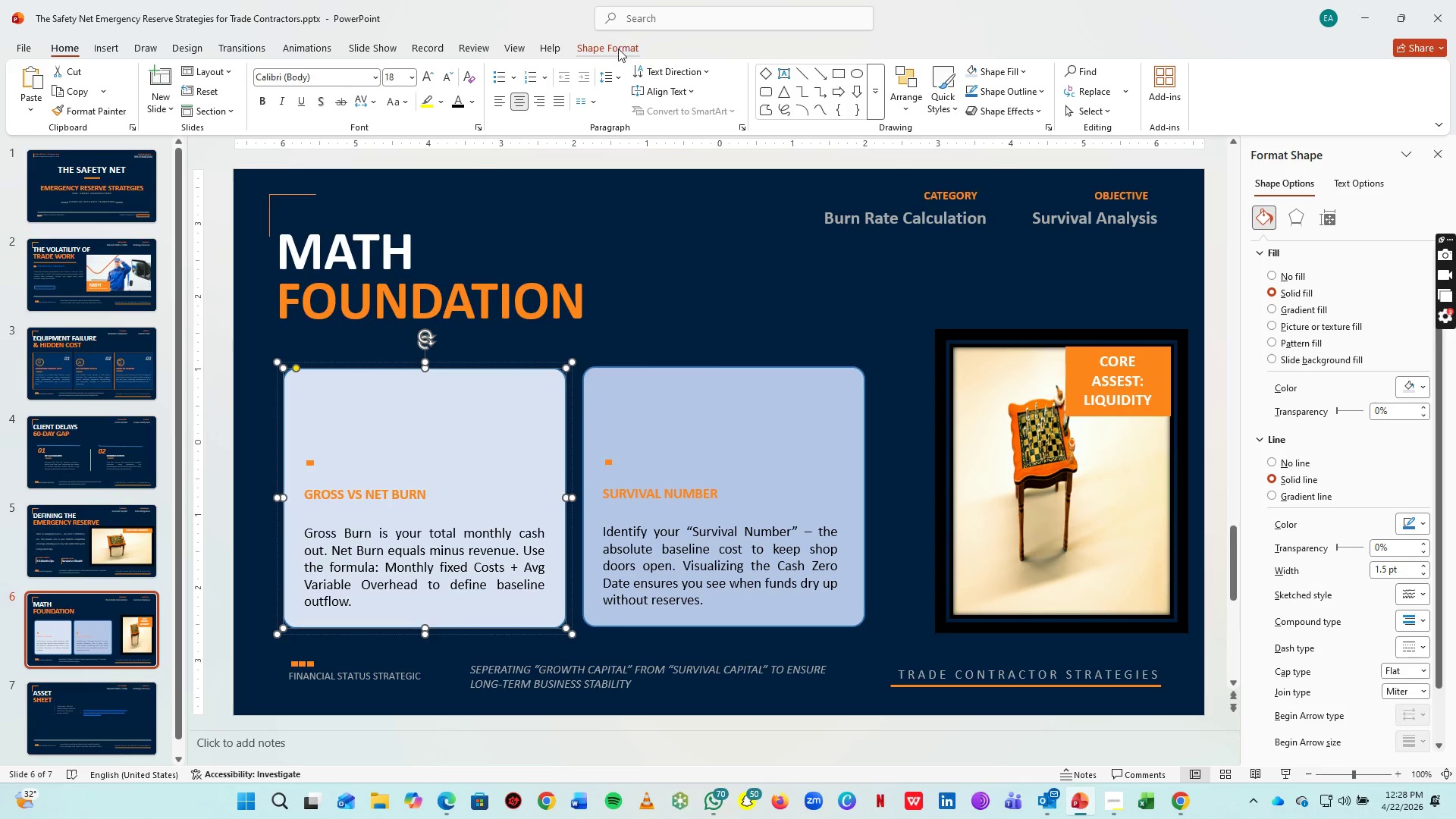 
left_click_drag(start_coordinate=[619, 50], to_coordinate=[617, 67])
 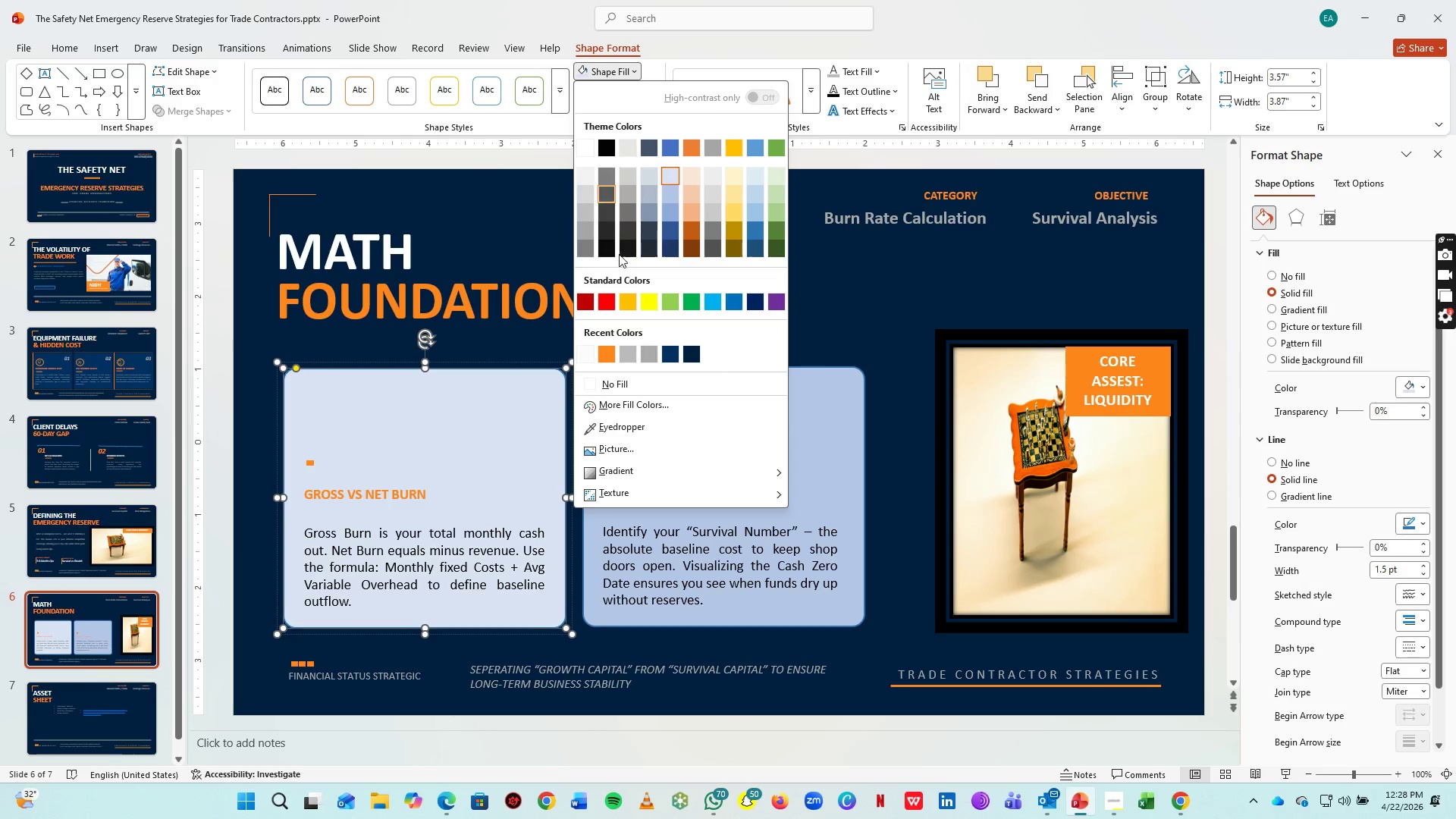 
left_click([617, 67])
 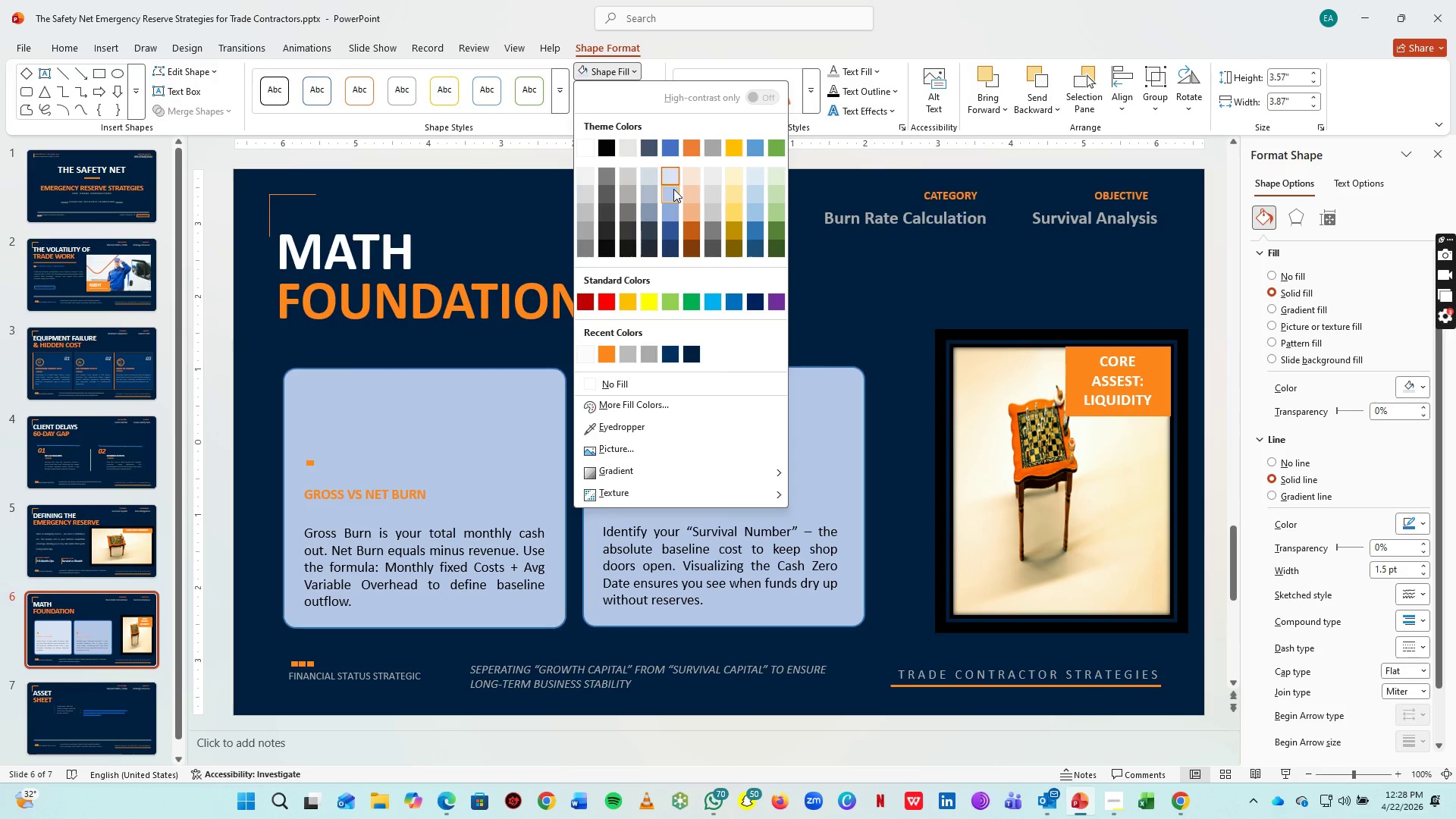 
double_click([842, 316])
 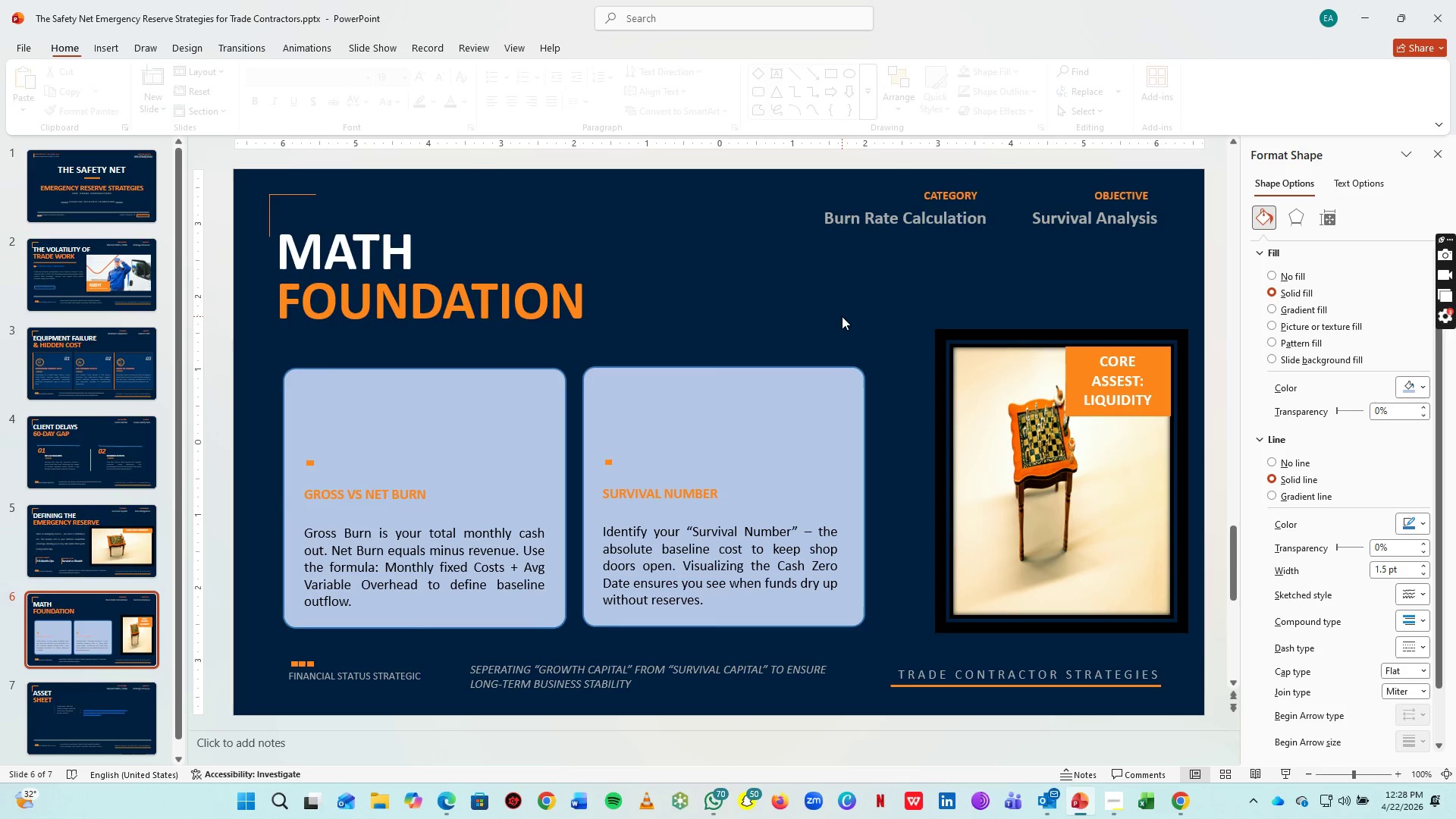 
key(Control+S)
 